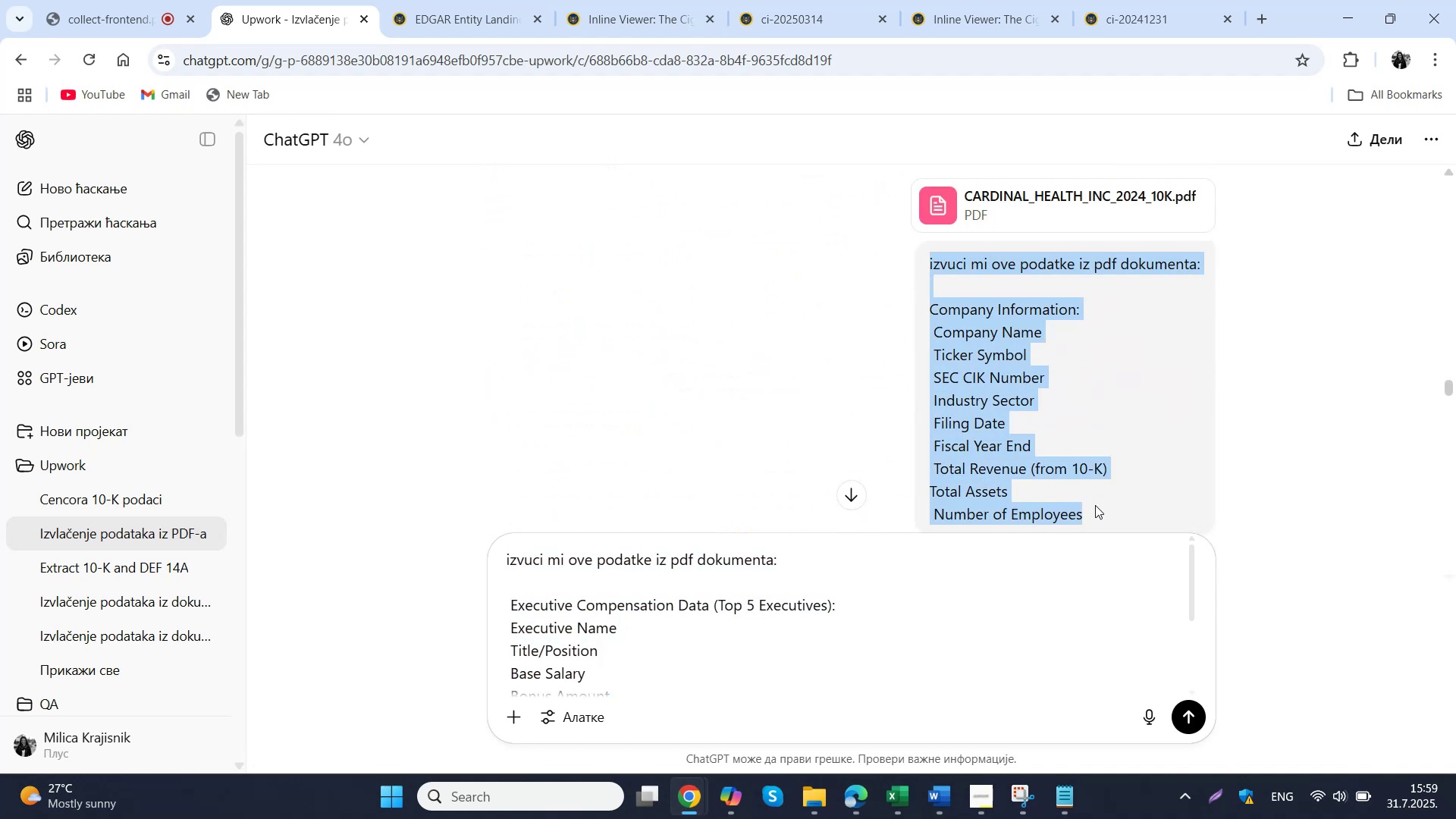 
key(Control+C)
 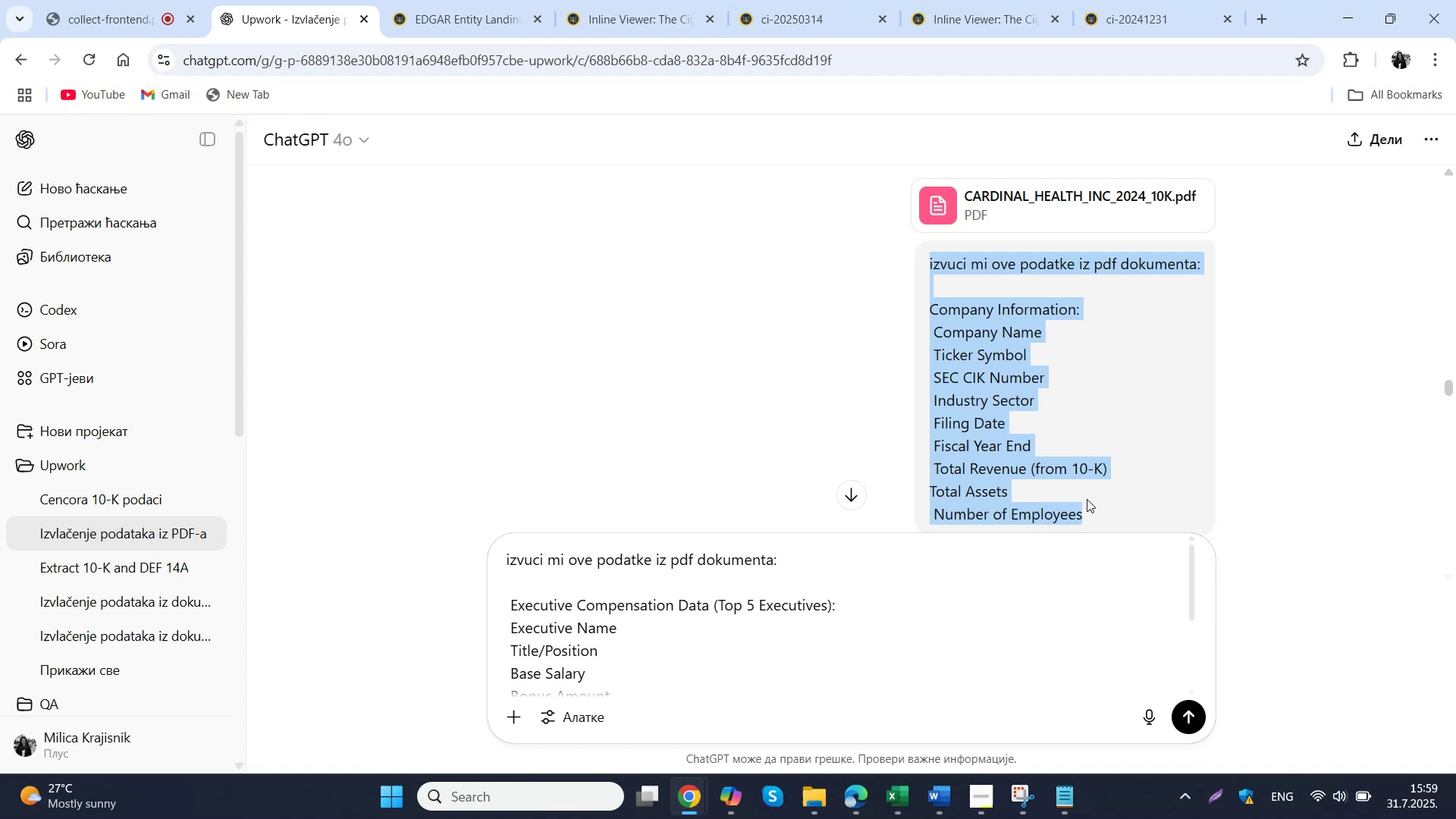 
left_click([690, 676])
 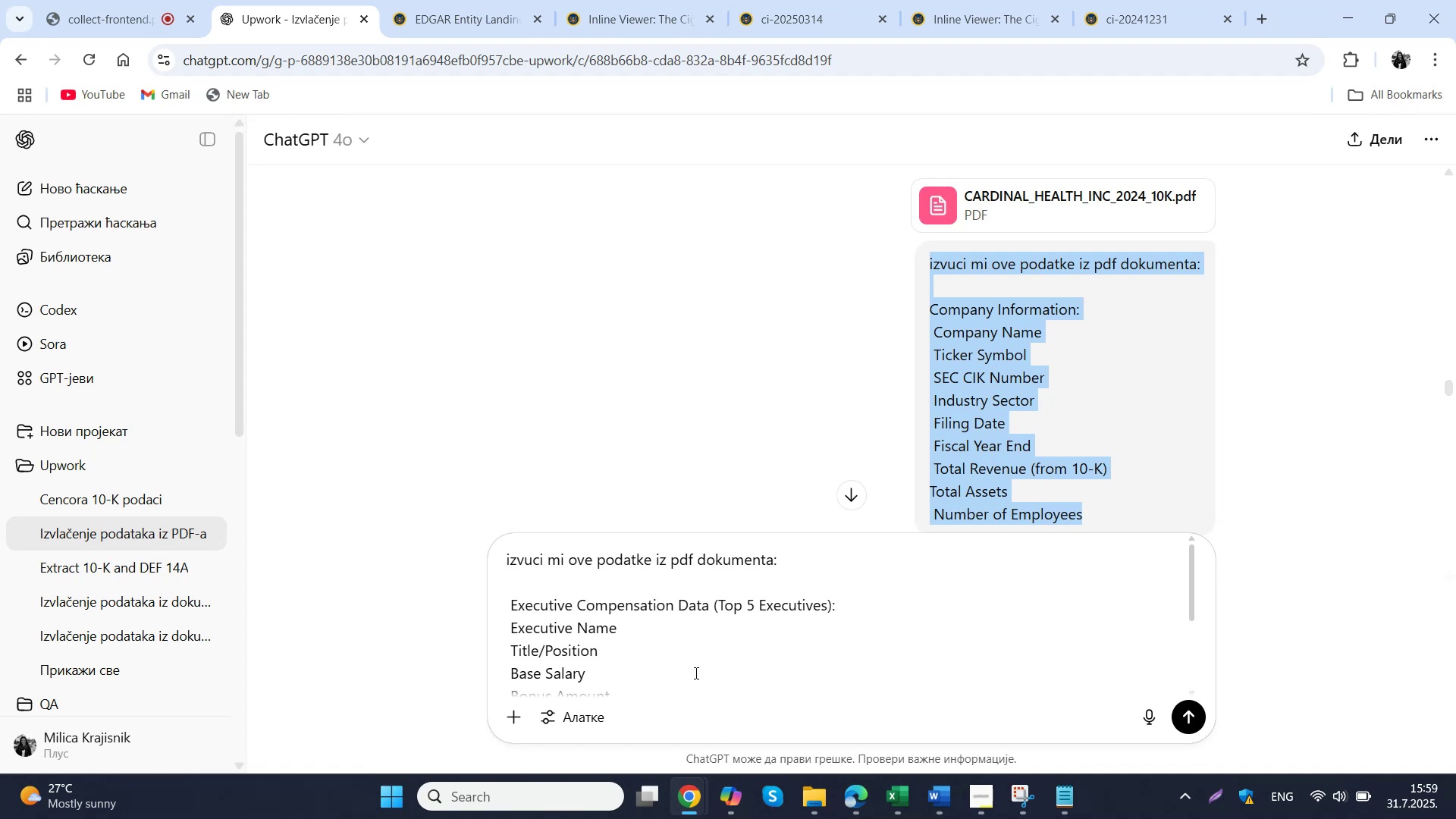 
key(Control+A)
 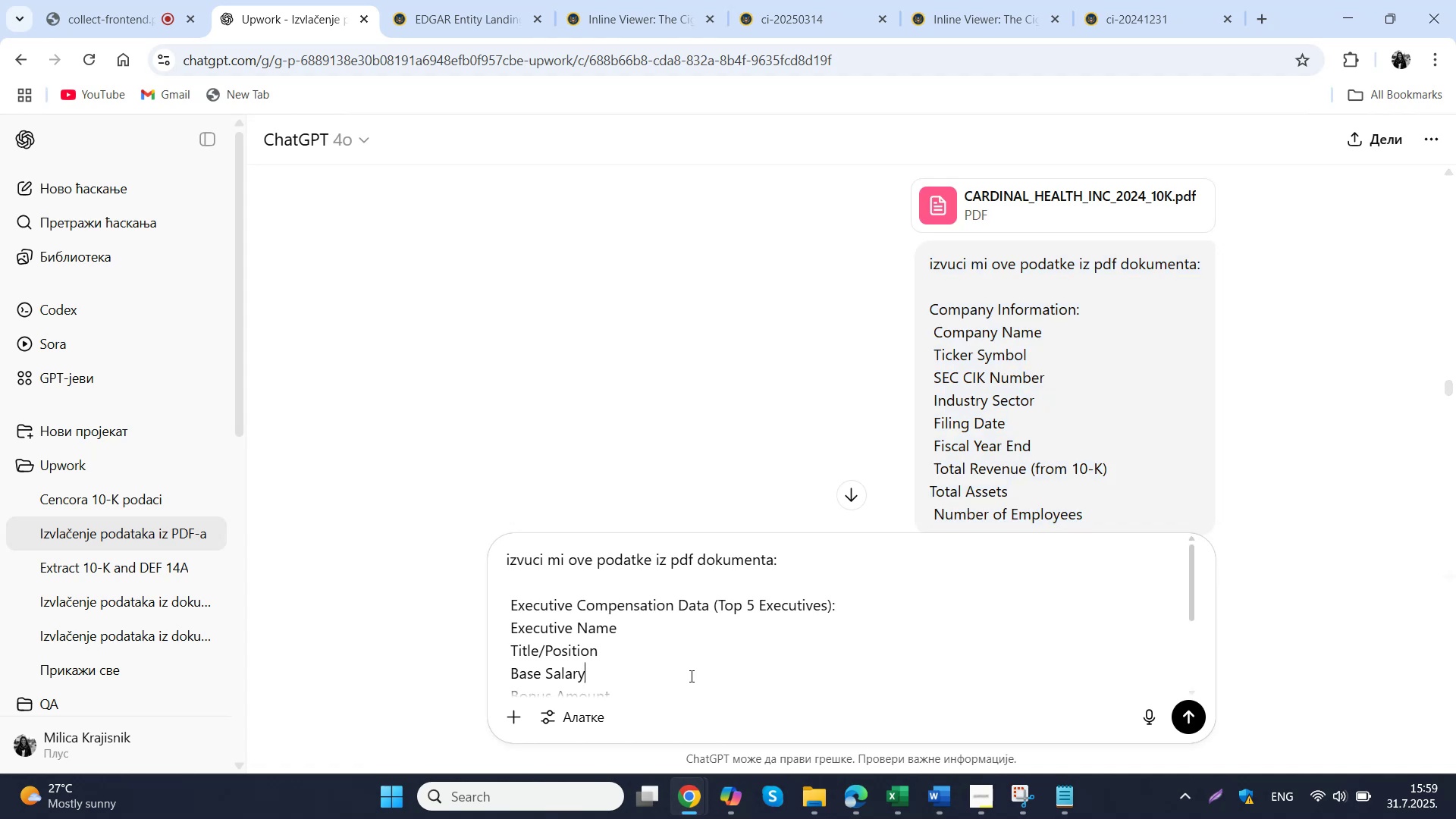 
key(Control+V)
 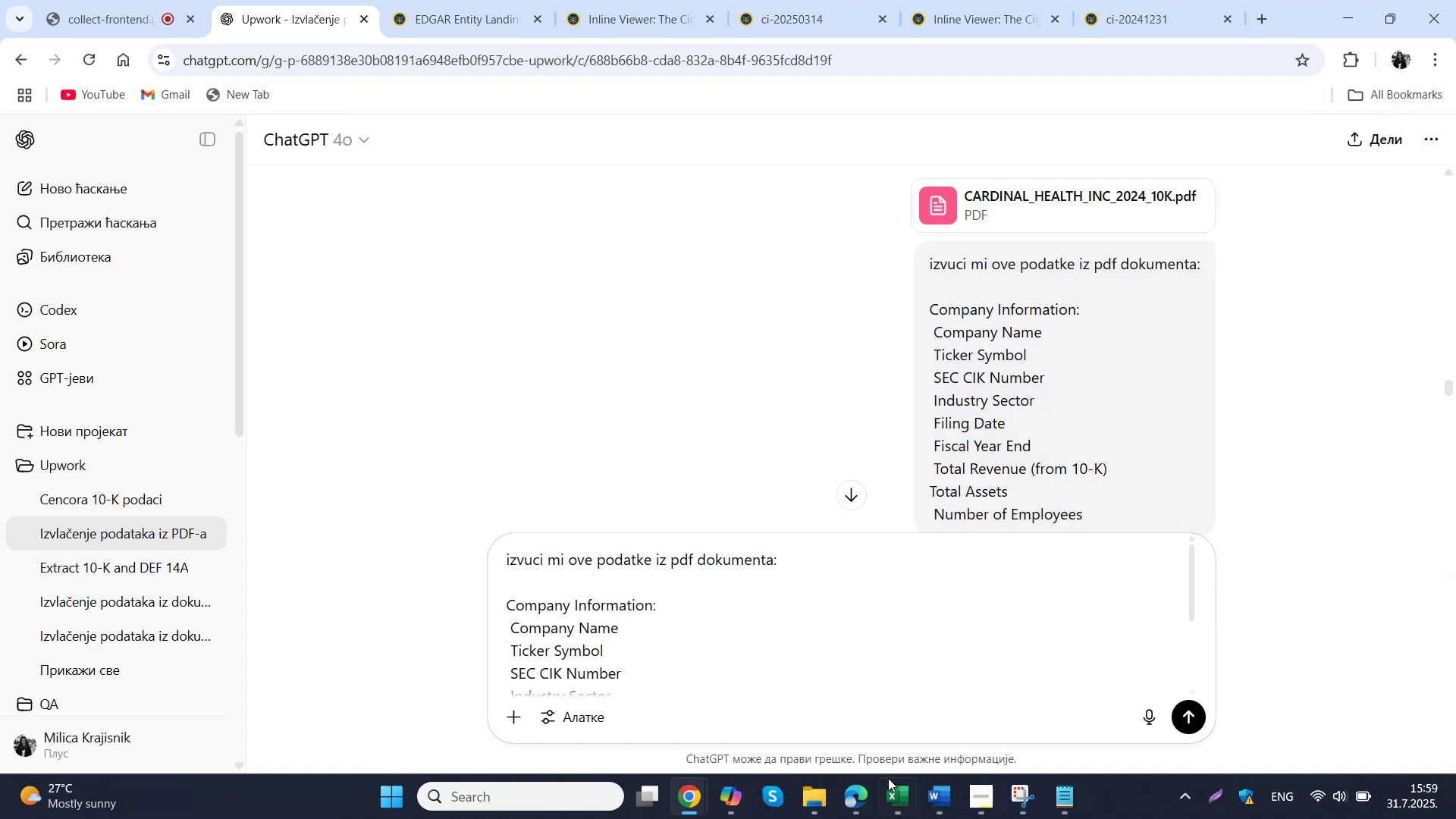 
left_click([1068, 799])
 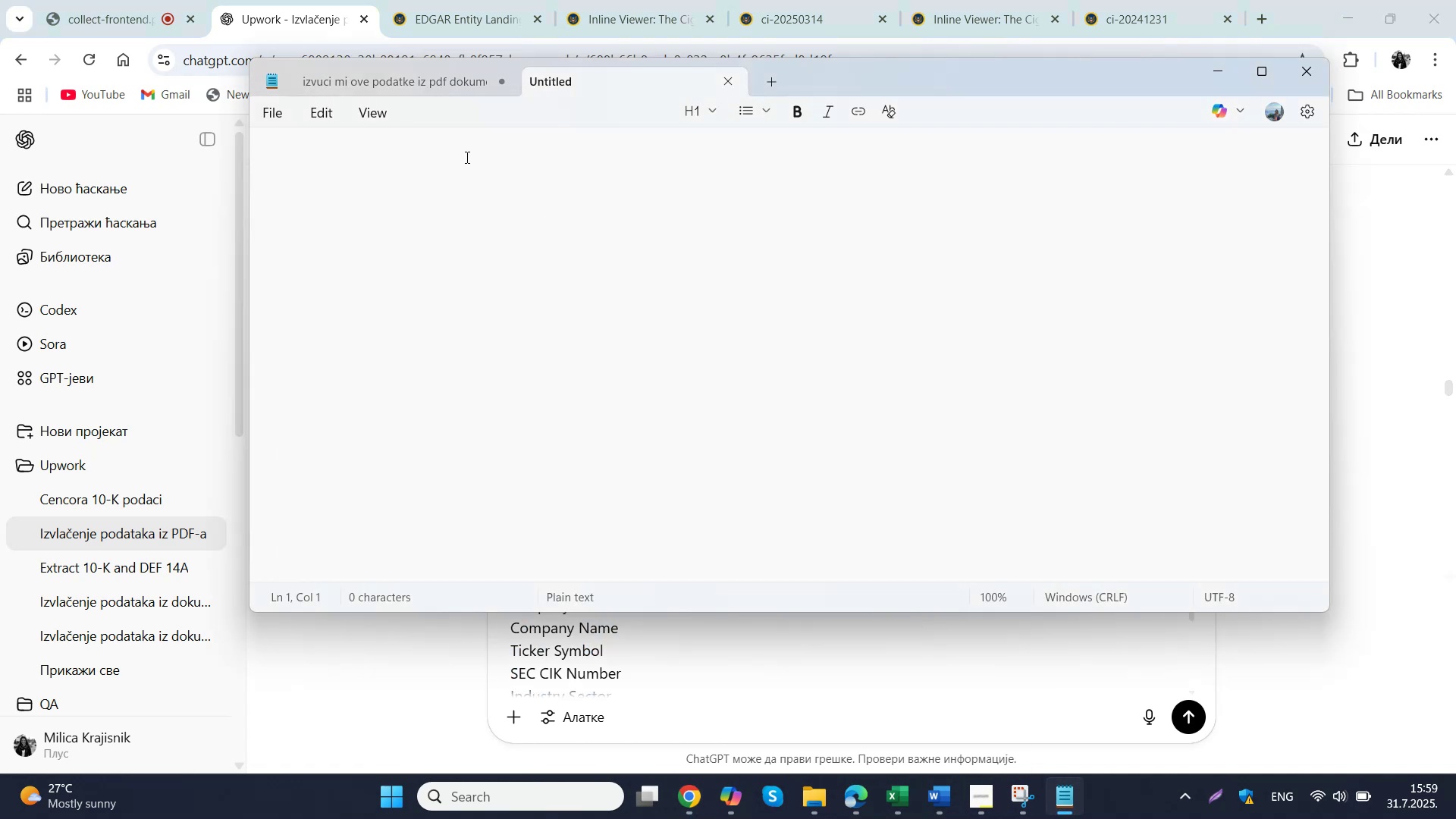 
key(Control+ControlLeft)
 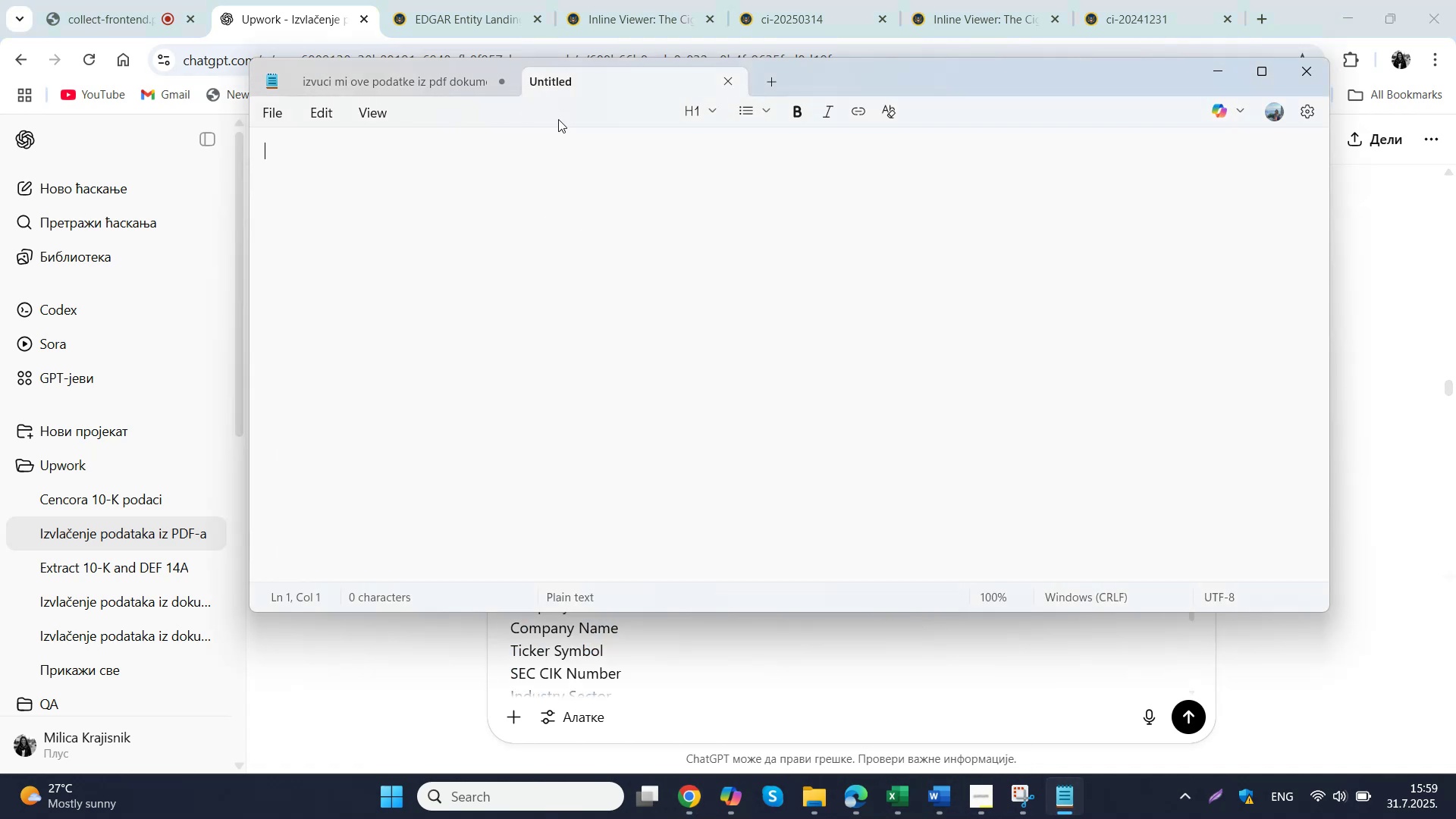 
key(Control+V)
 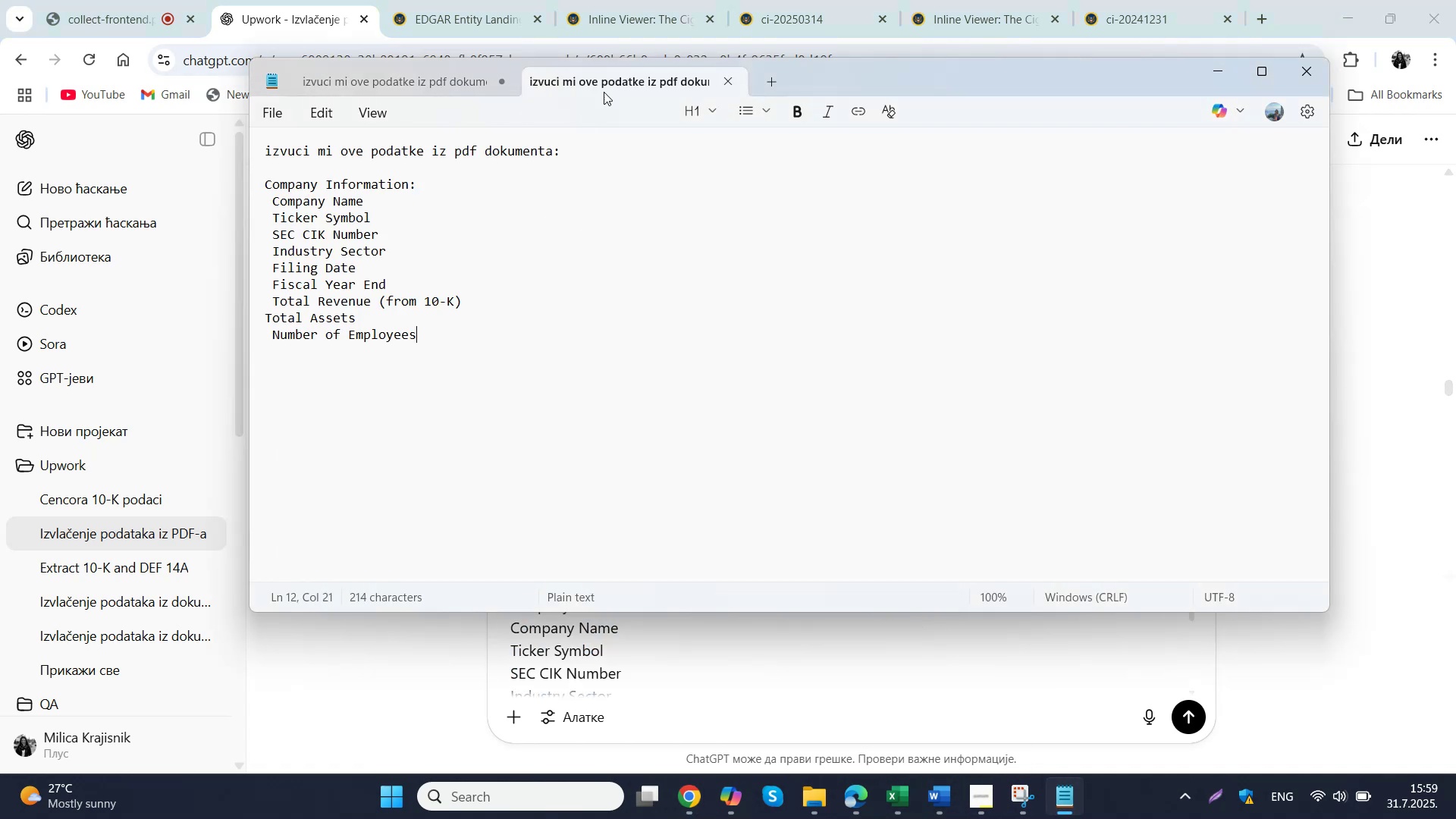 
left_click_drag(start_coordinate=[400, 82], to_coordinate=[624, 79])
 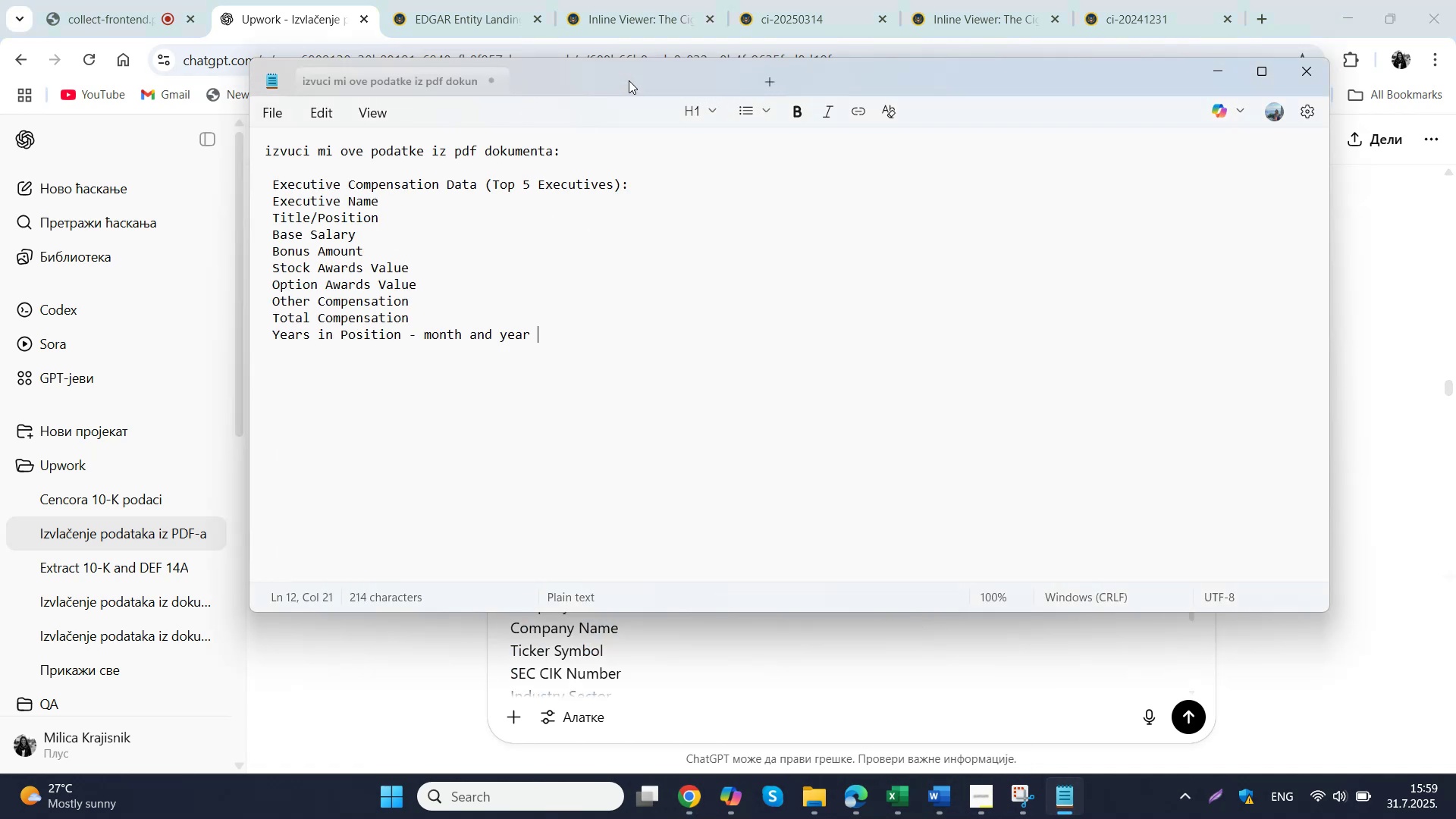 
key(Unknown)
 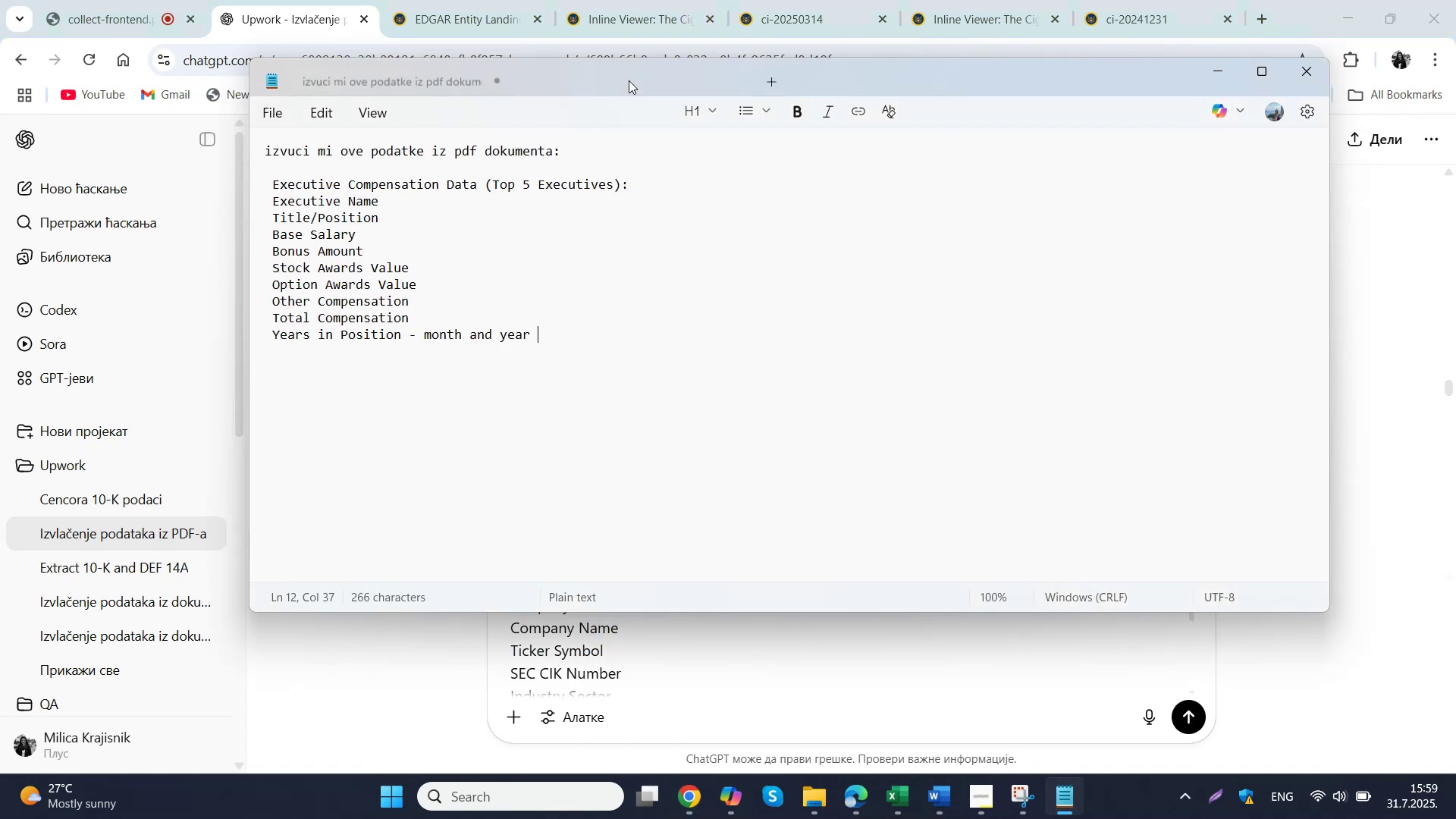 
left_click([767, 81])
 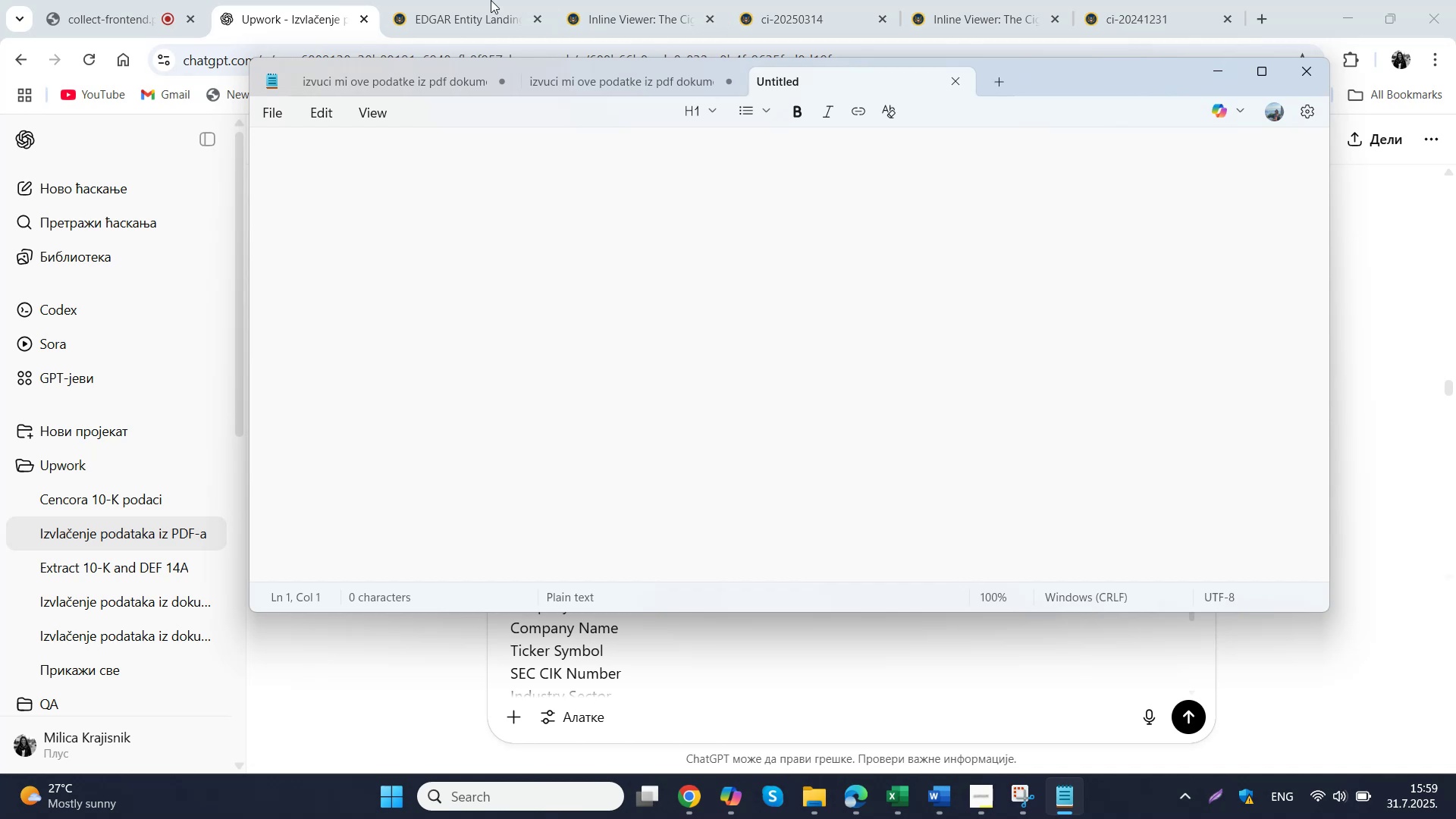 
left_click([346, 0])
 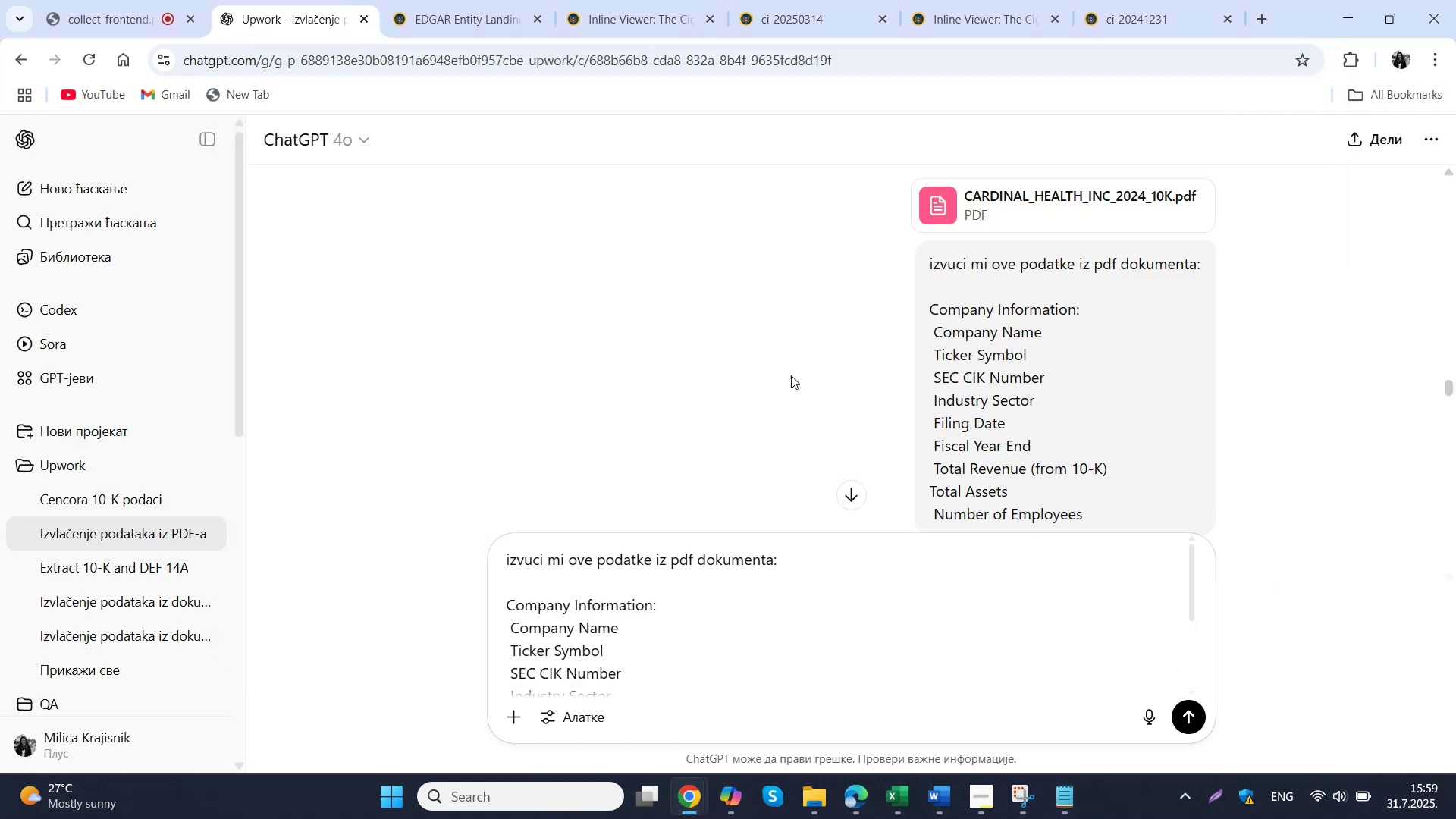 
scroll: coordinate [1009, 373], scroll_direction: down, amount: 69.0
 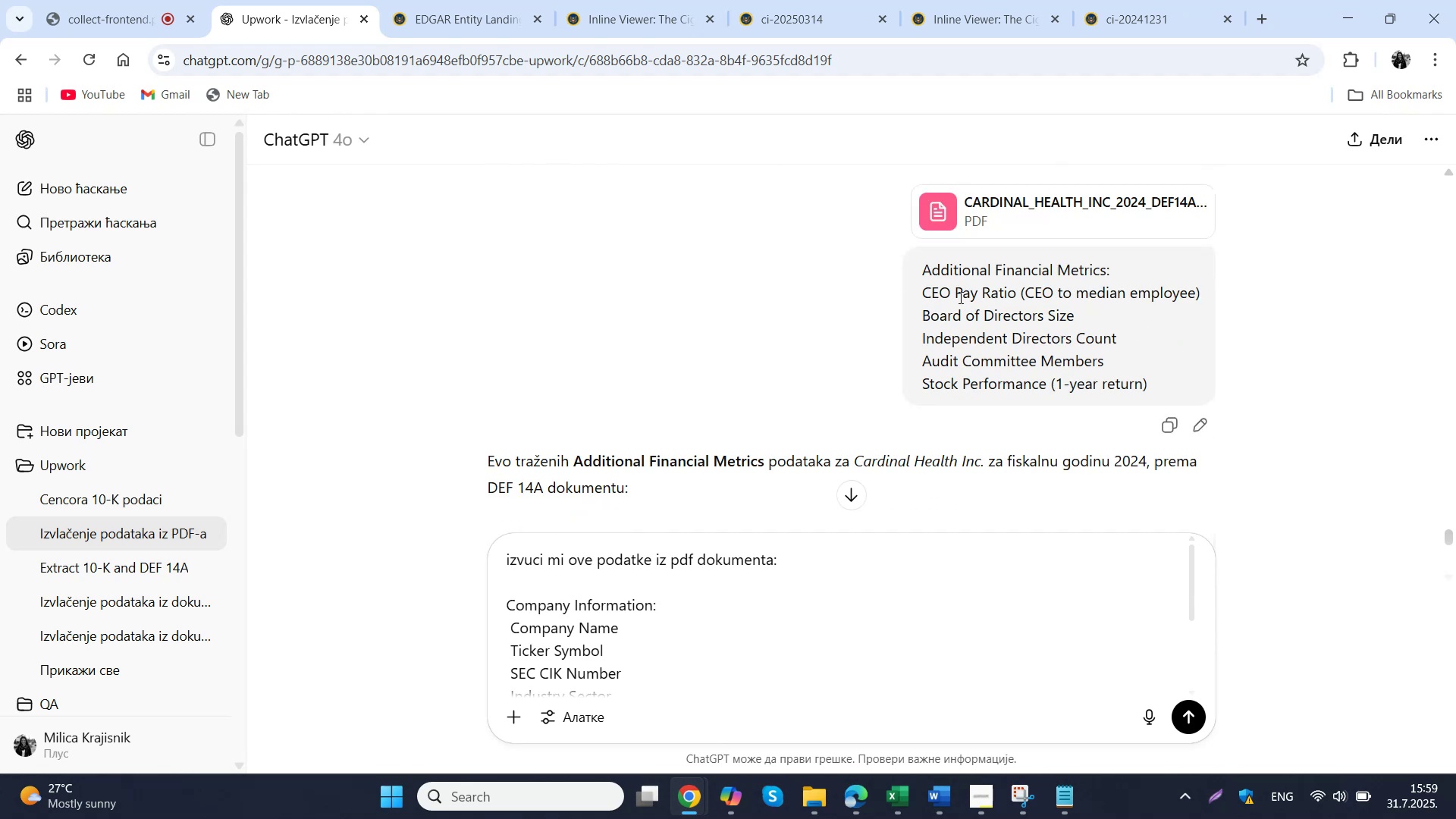 
left_click_drag(start_coordinate=[921, 275], to_coordinate=[1153, 388])
 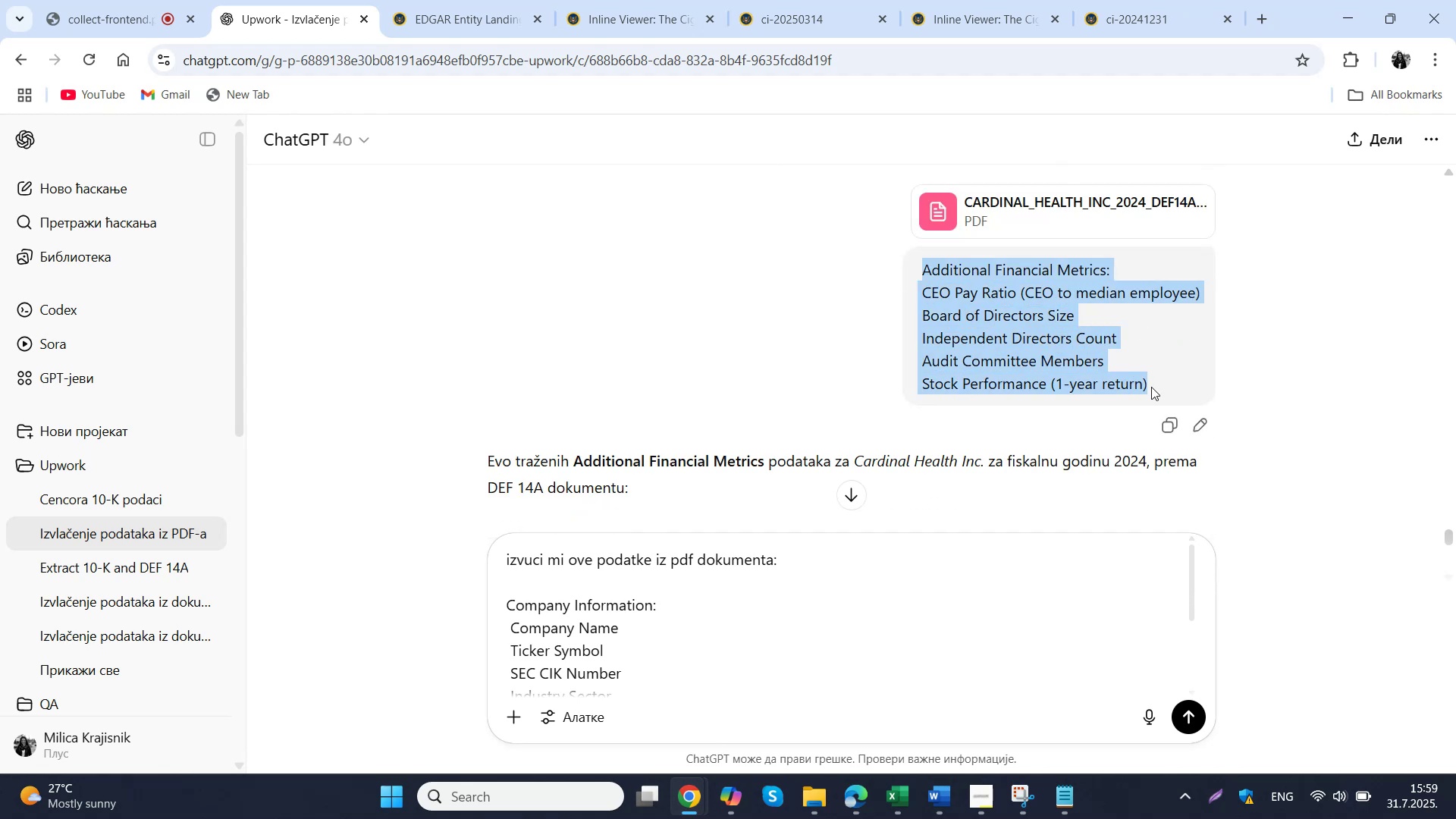 
key(Control+C)
 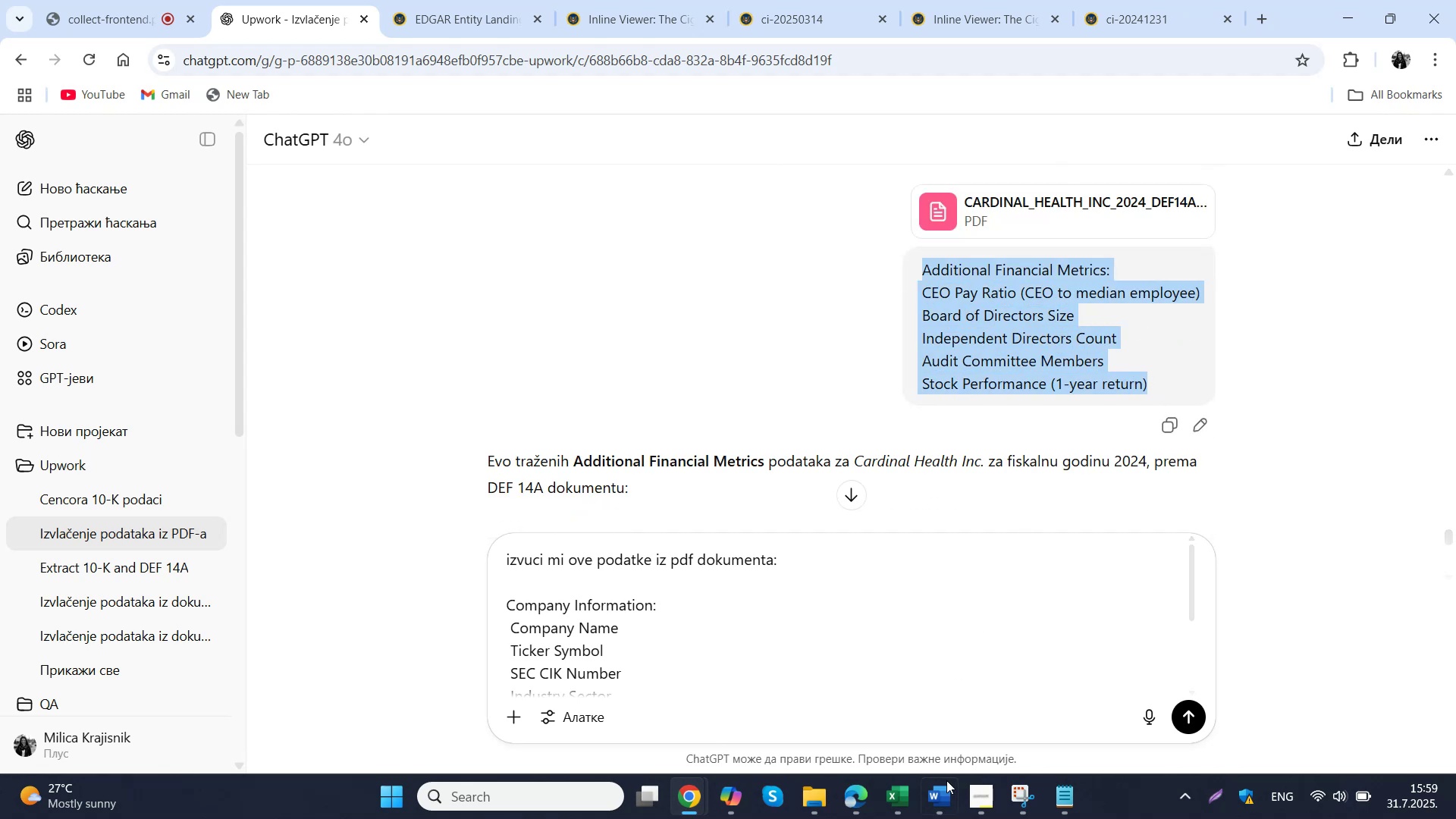 
left_click([1072, 804])
 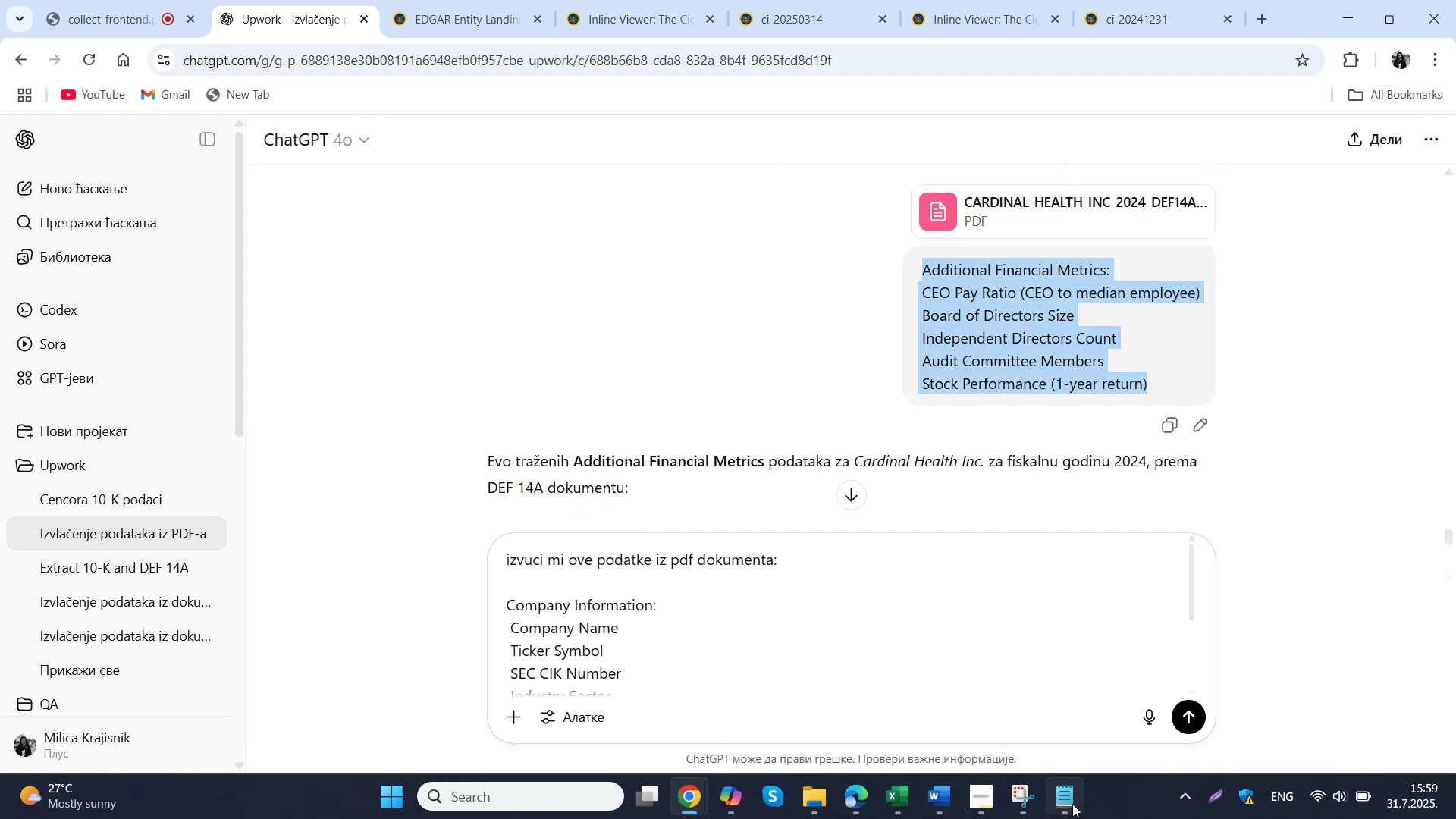 
key(Control+ControlLeft)
 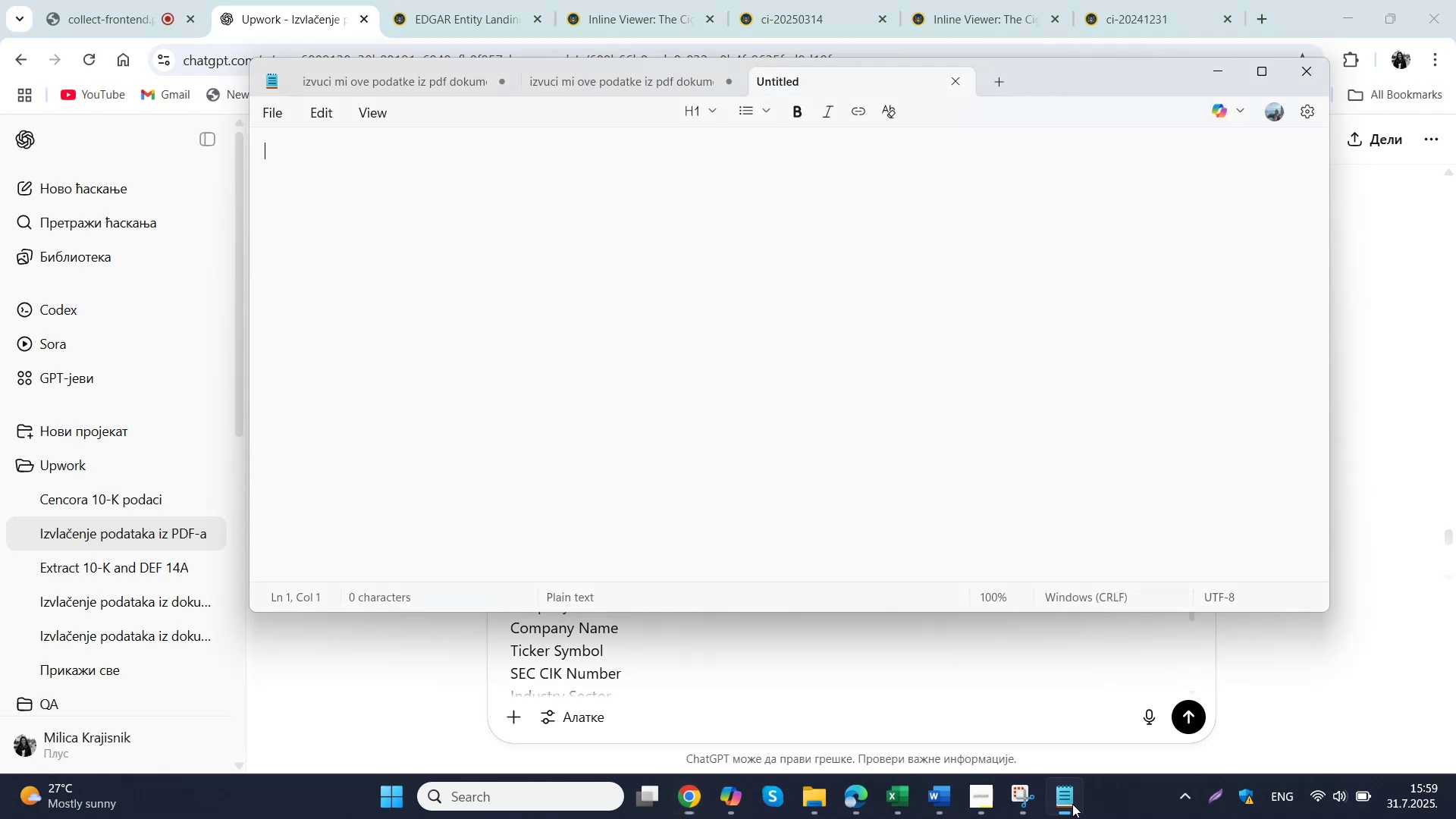 
key(Control+V)
 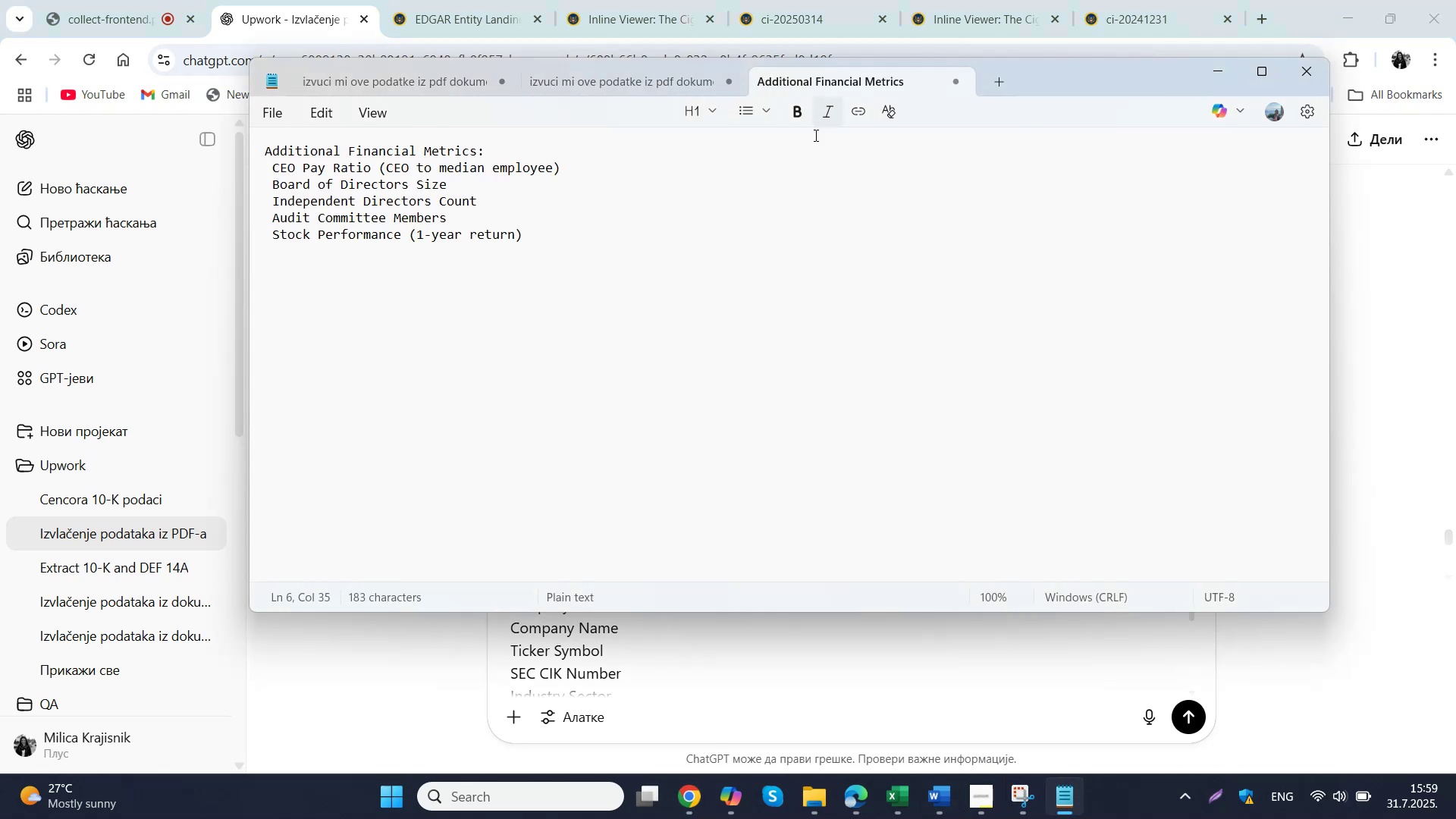 
left_click([406, 93])
 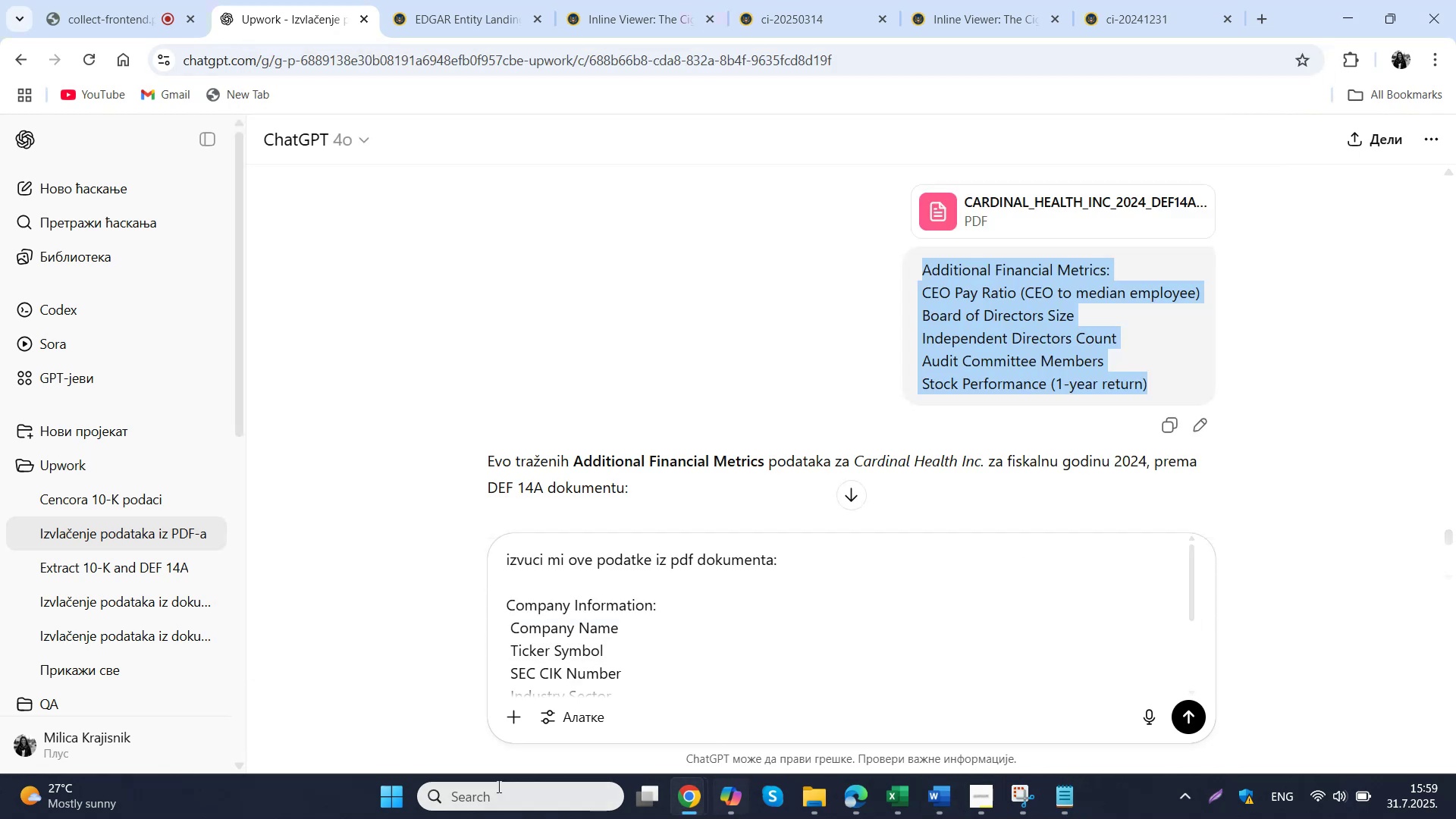 
left_click([513, 719])
 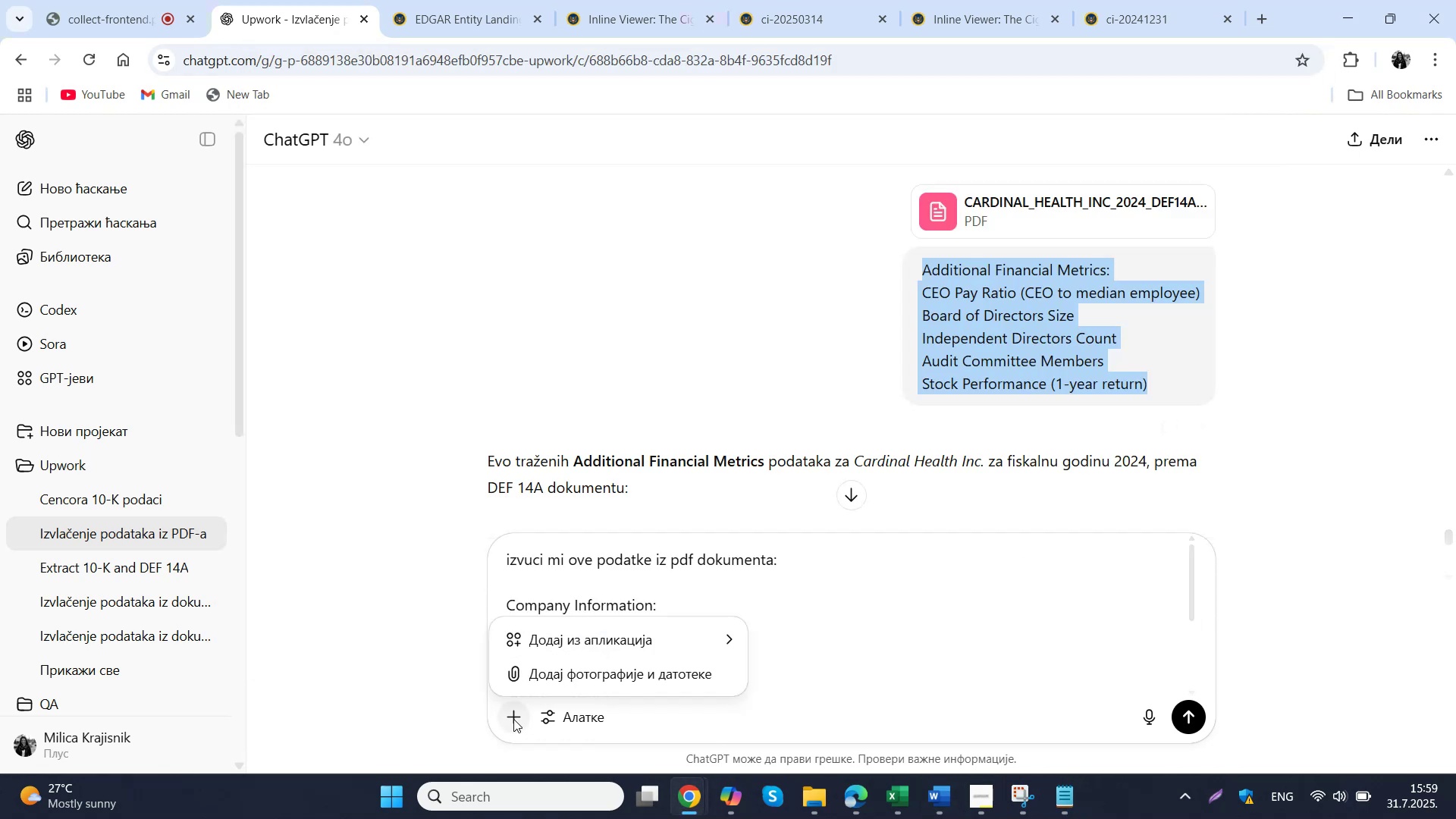 
left_click([539, 676])
 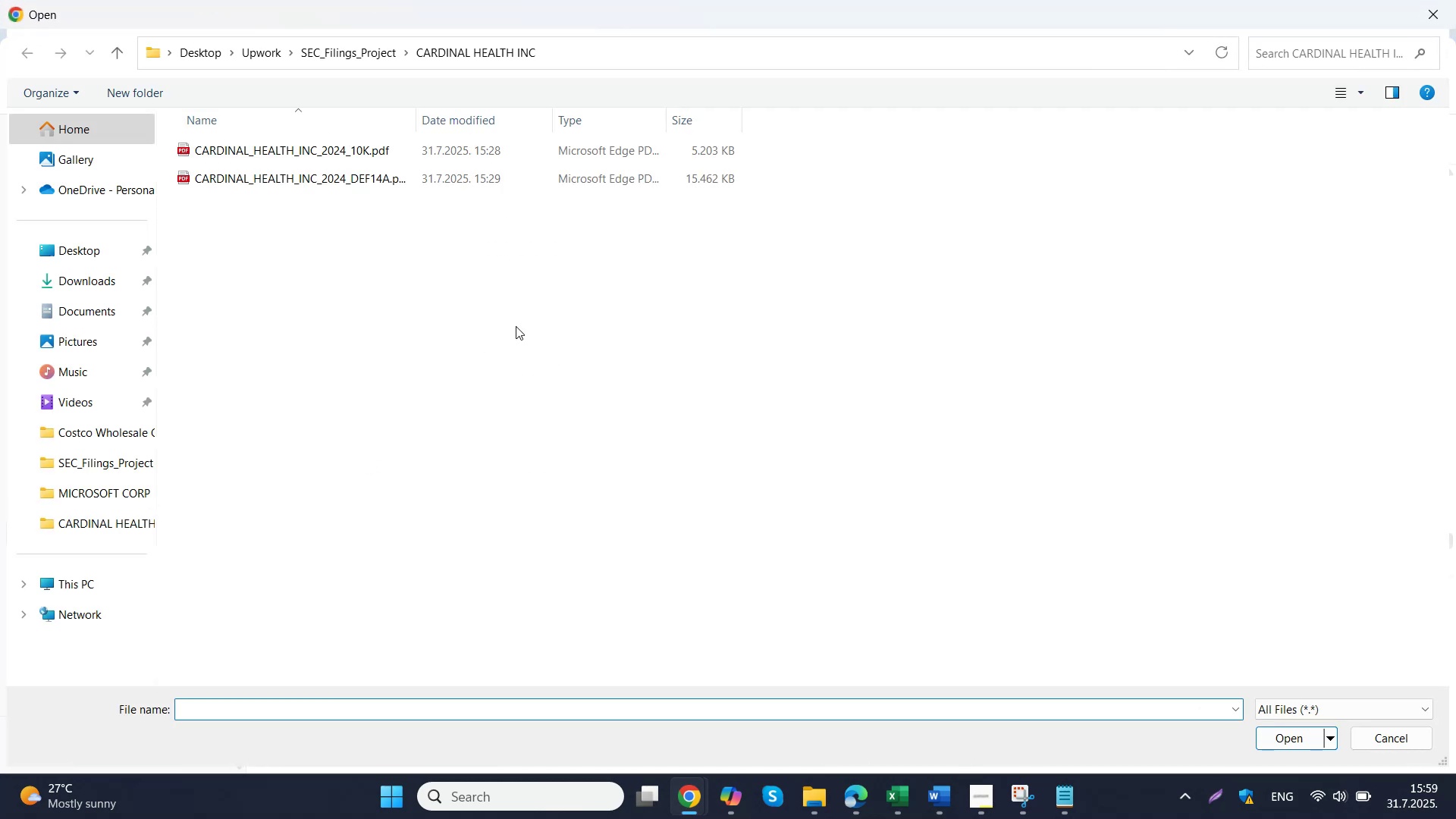 
left_click([368, 44])
 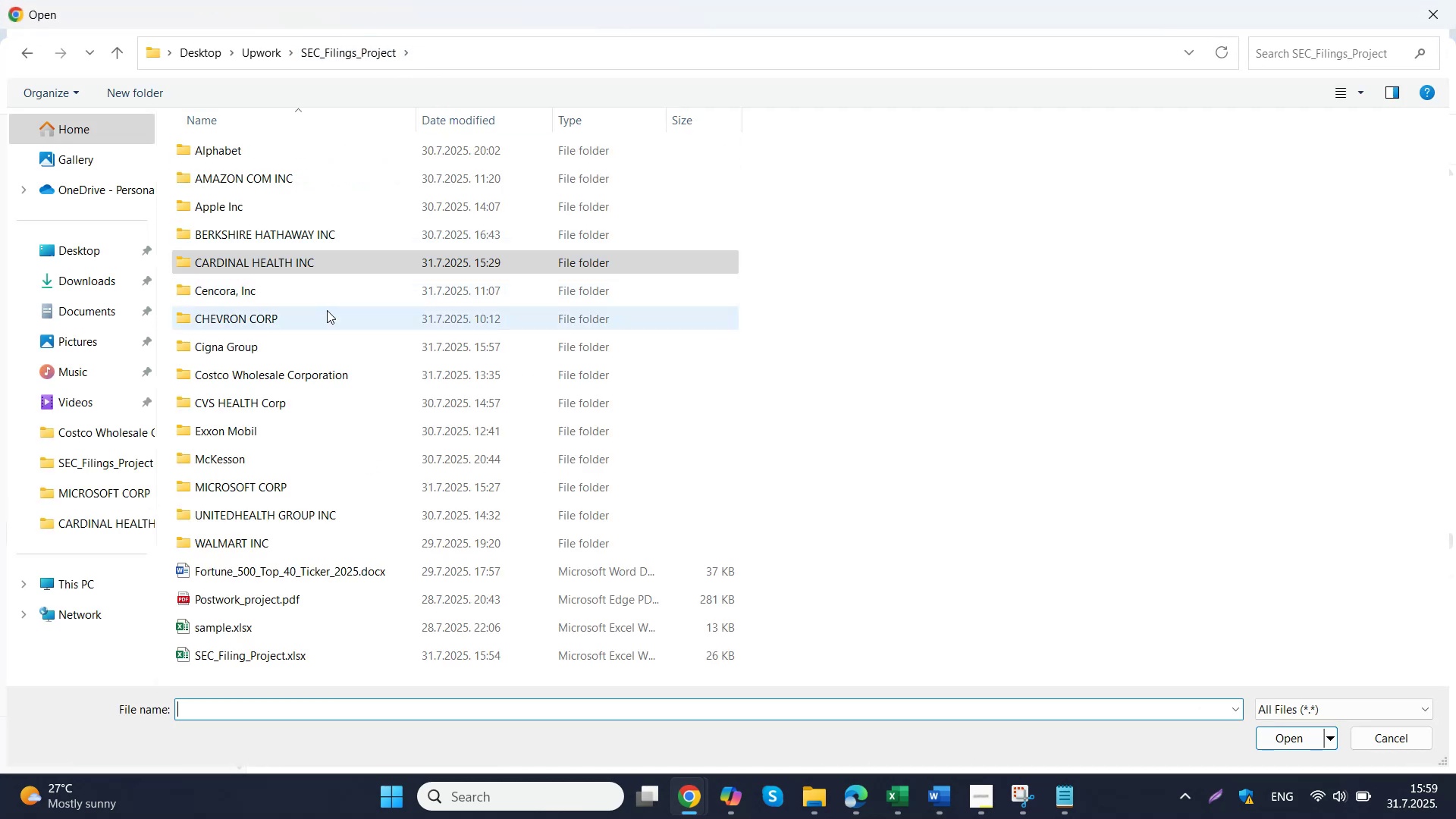 
double_click([321, 337])
 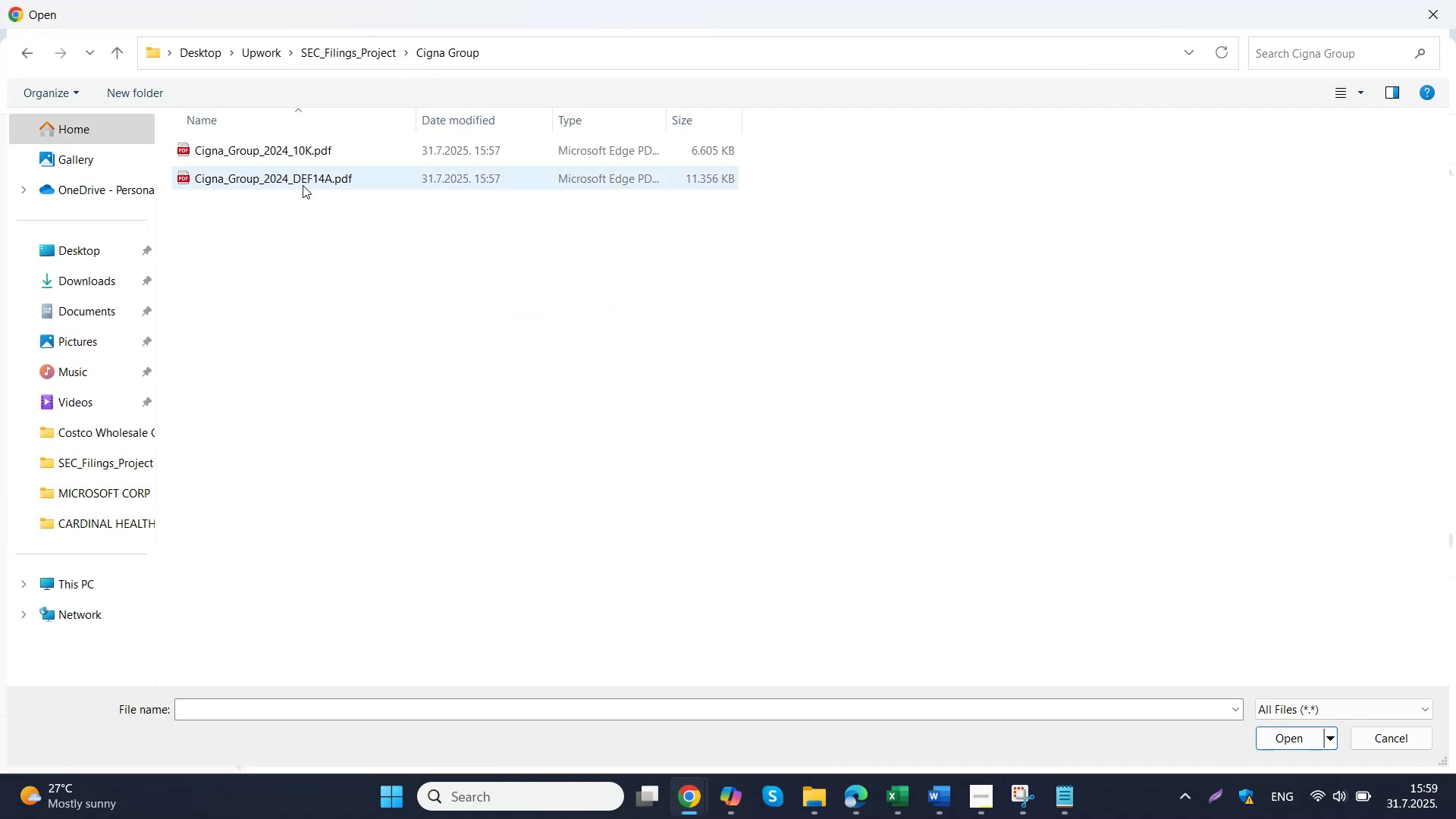 
double_click([301, 159])
 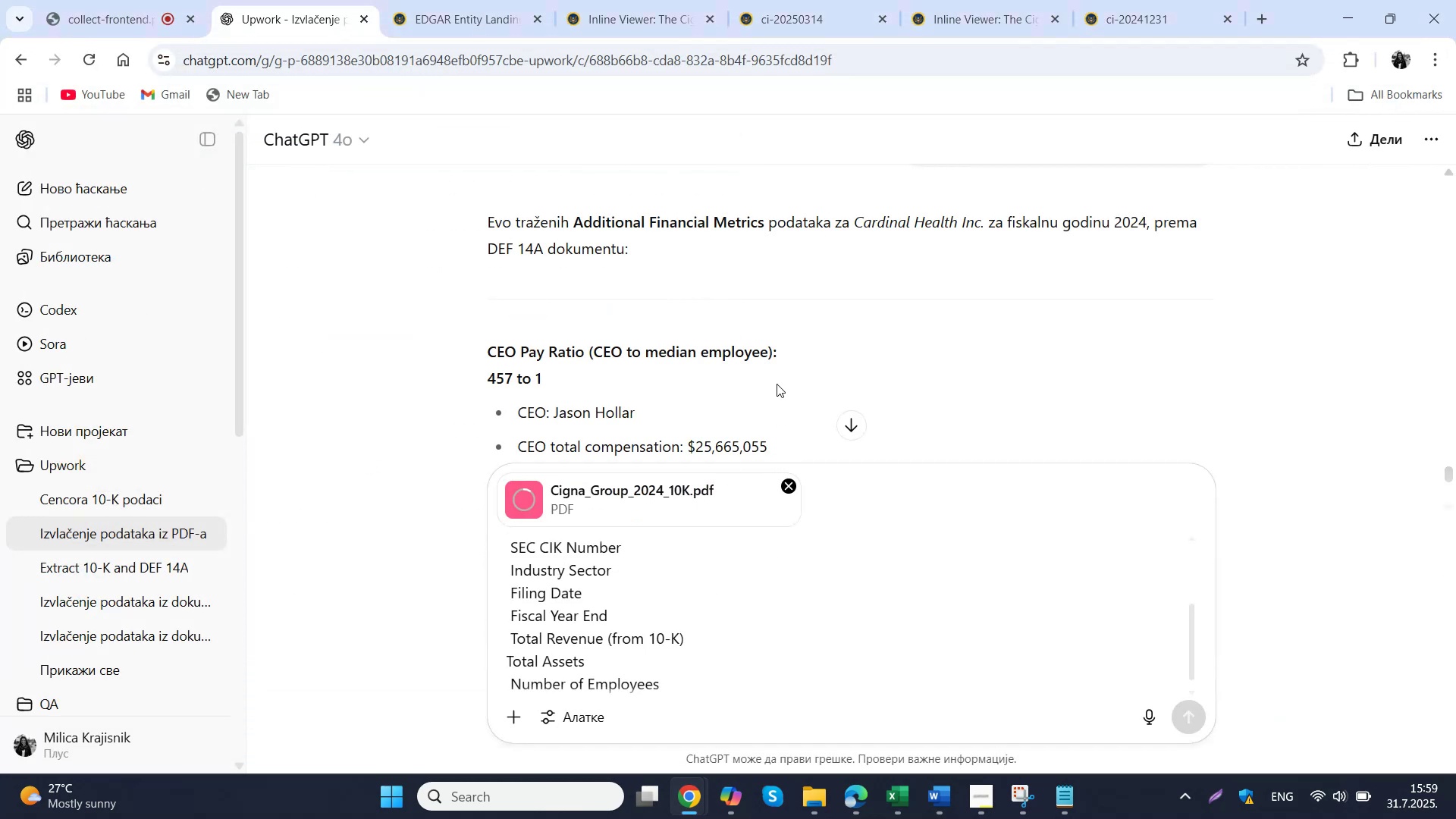 
scroll: coordinate [713, 580], scroll_direction: none, amount: 0.0
 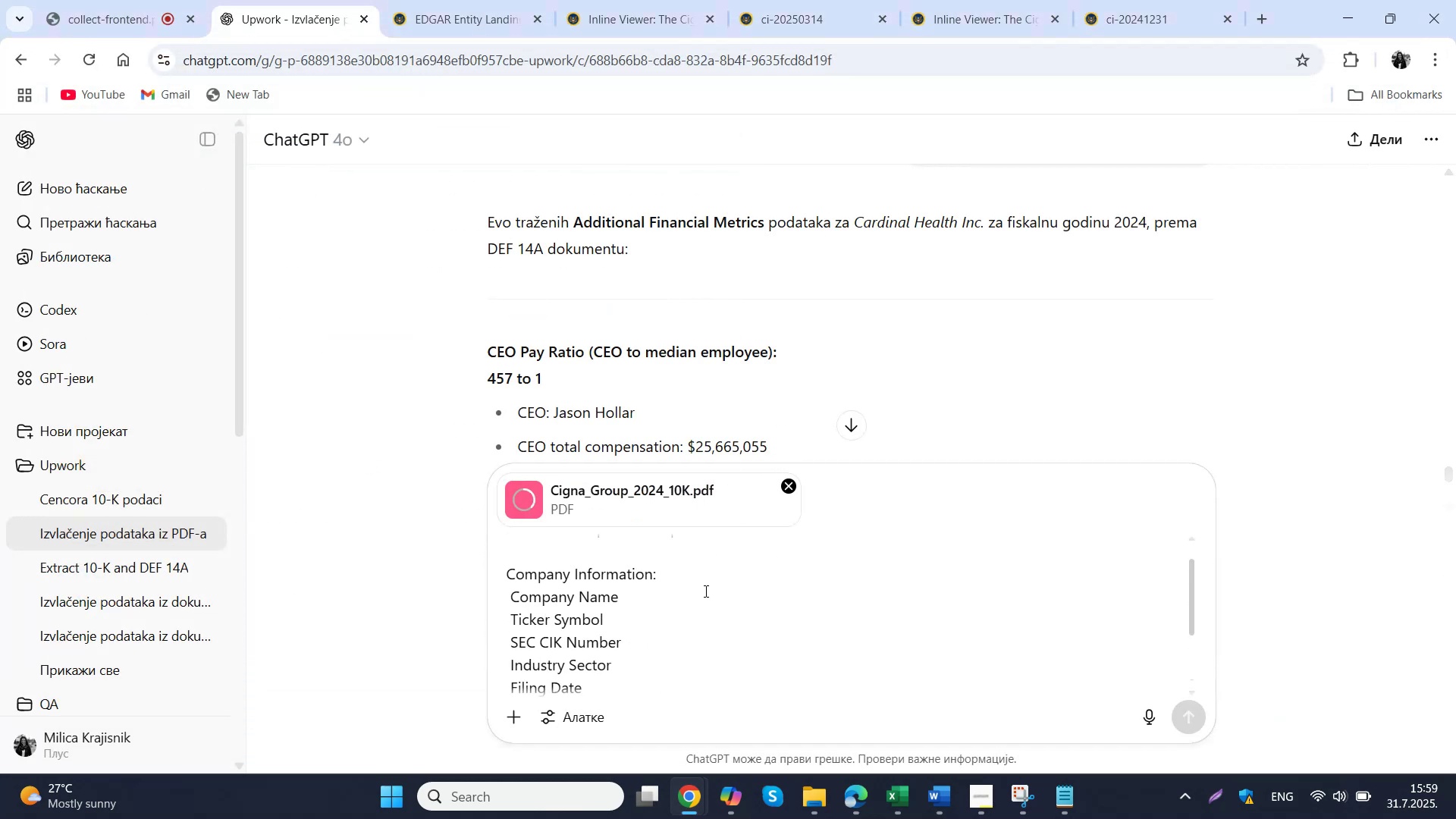 
scroll: coordinate [686, 599], scroll_direction: up, amount: 2.0
 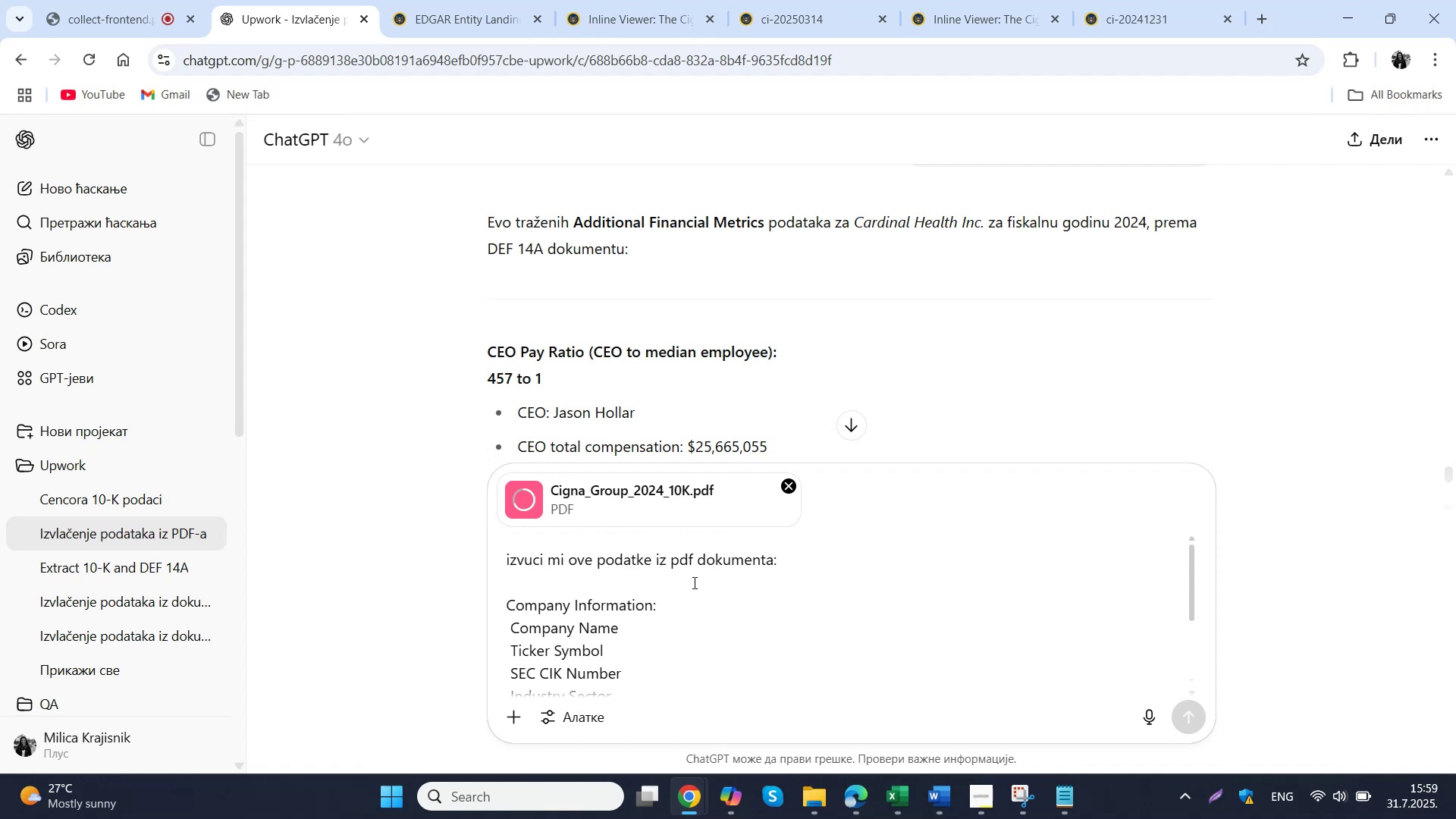 
left_click([777, 561])
 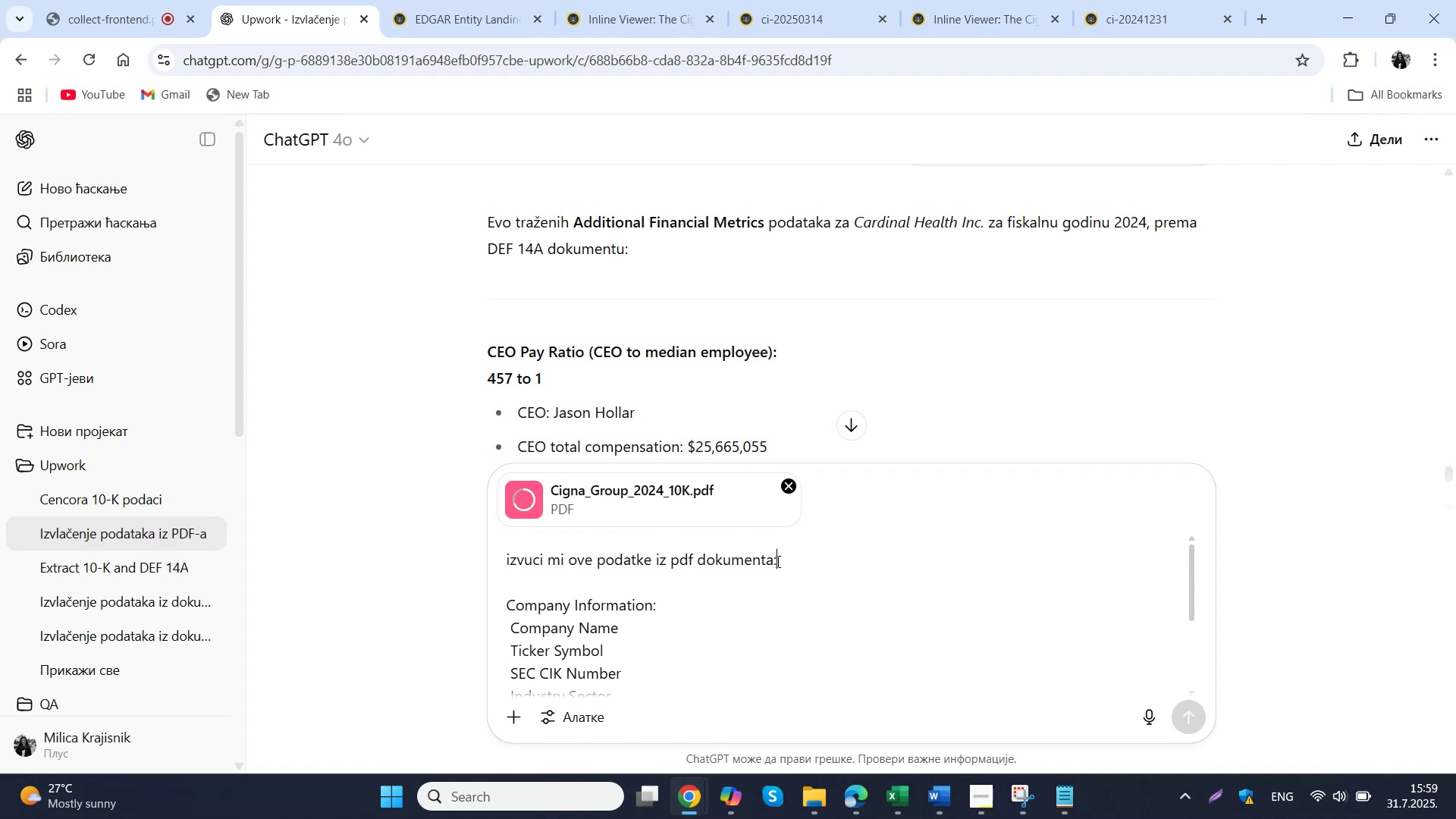 
left_click([773, 561])
 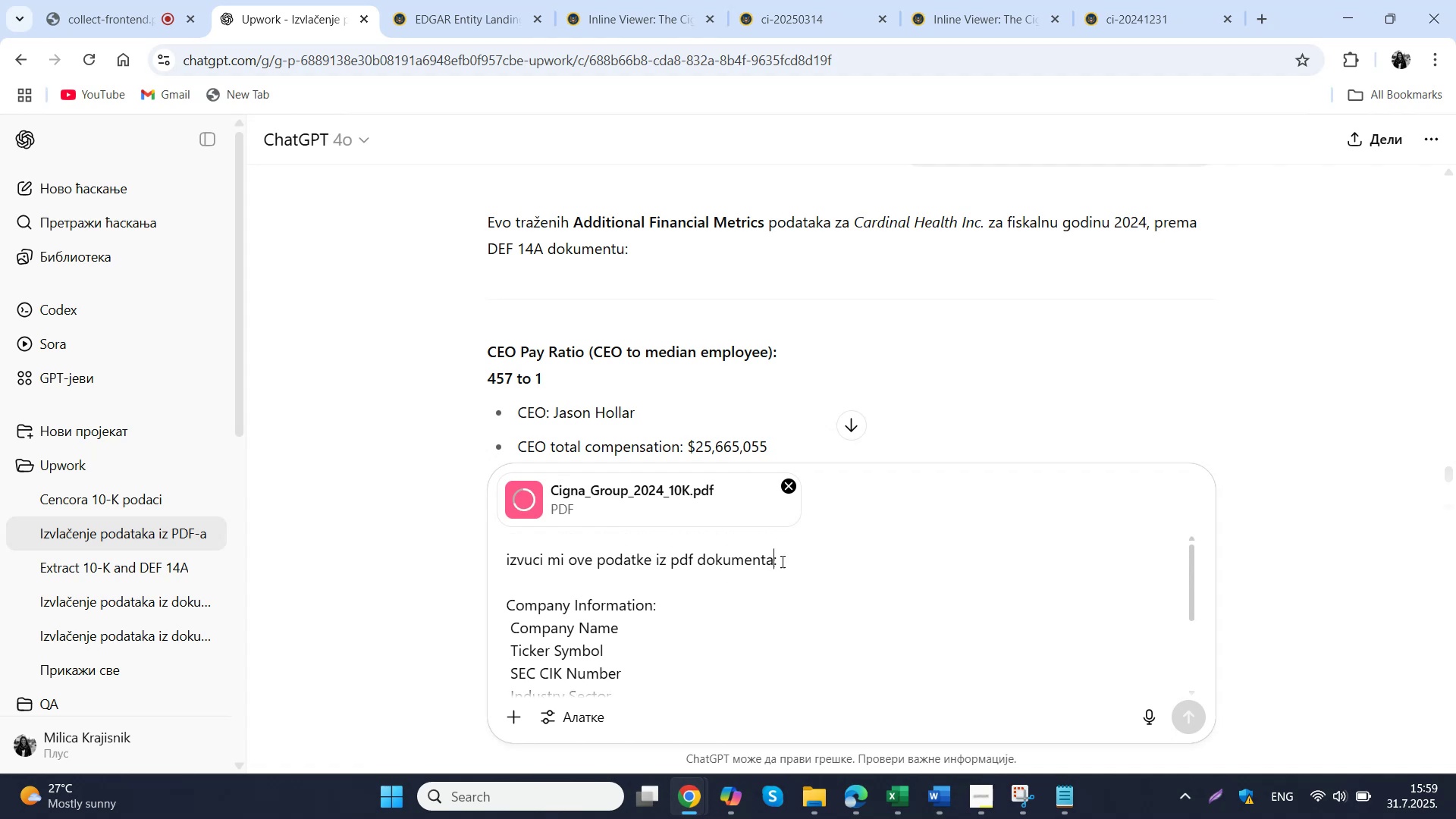 
type( i navedi sour)
key(Backspace)
key(Backspace)
key(Backspace)
key(Backspace)
type(izvi)
key(Backspace)
type(or)
 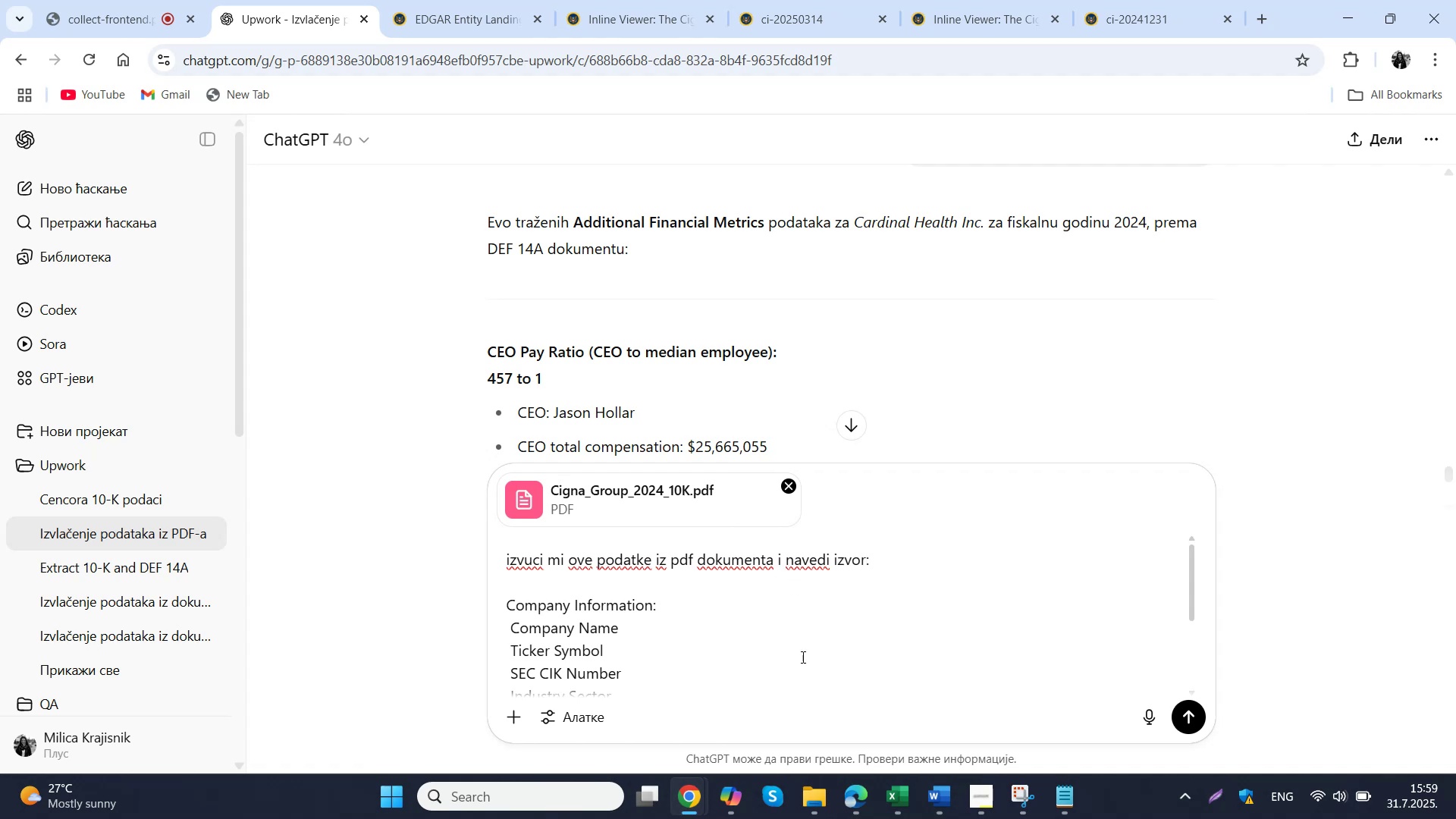 
left_click_drag(start_coordinate=[896, 560], to_coordinate=[778, 562])
 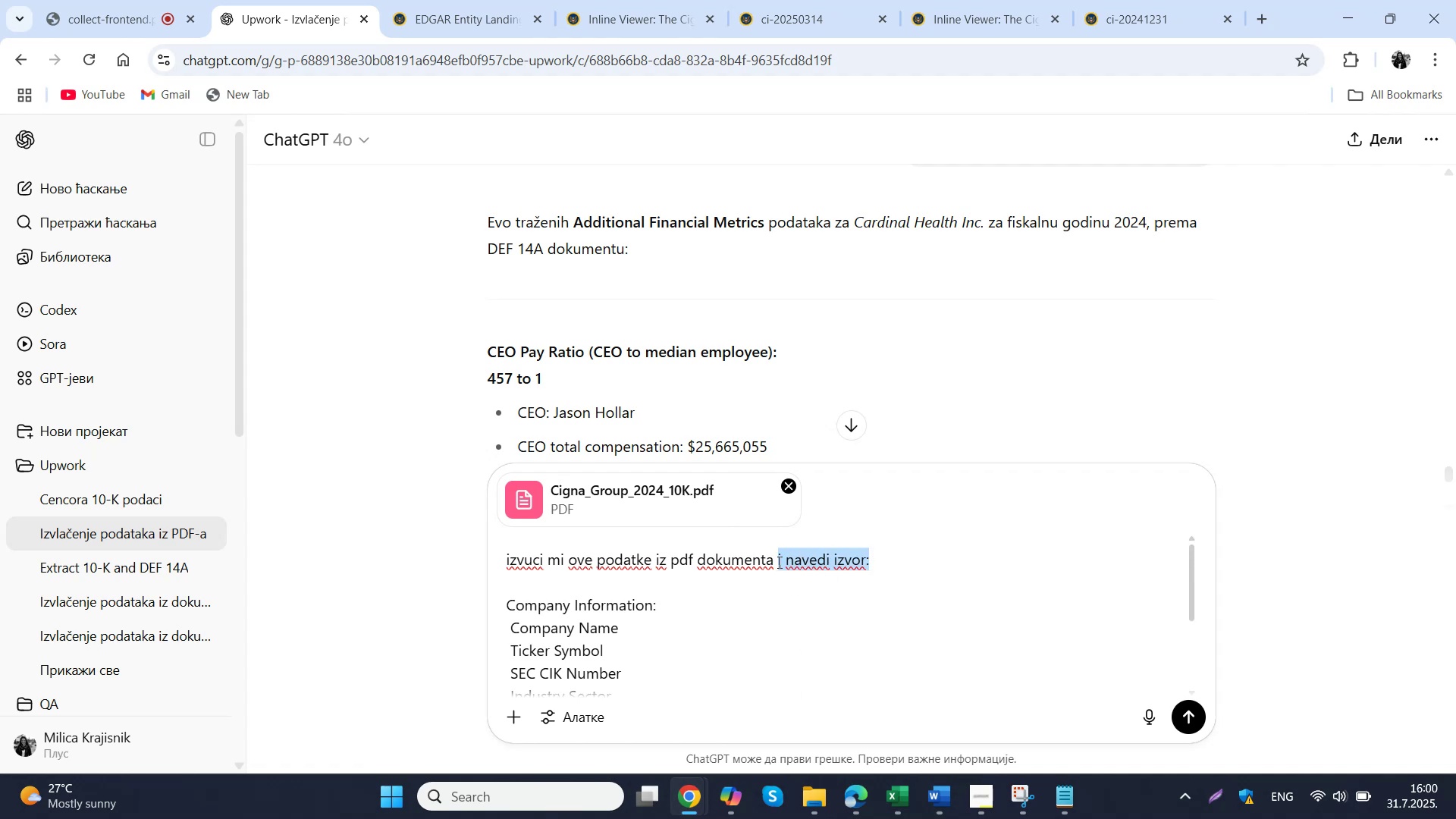 
key(Control+C)
 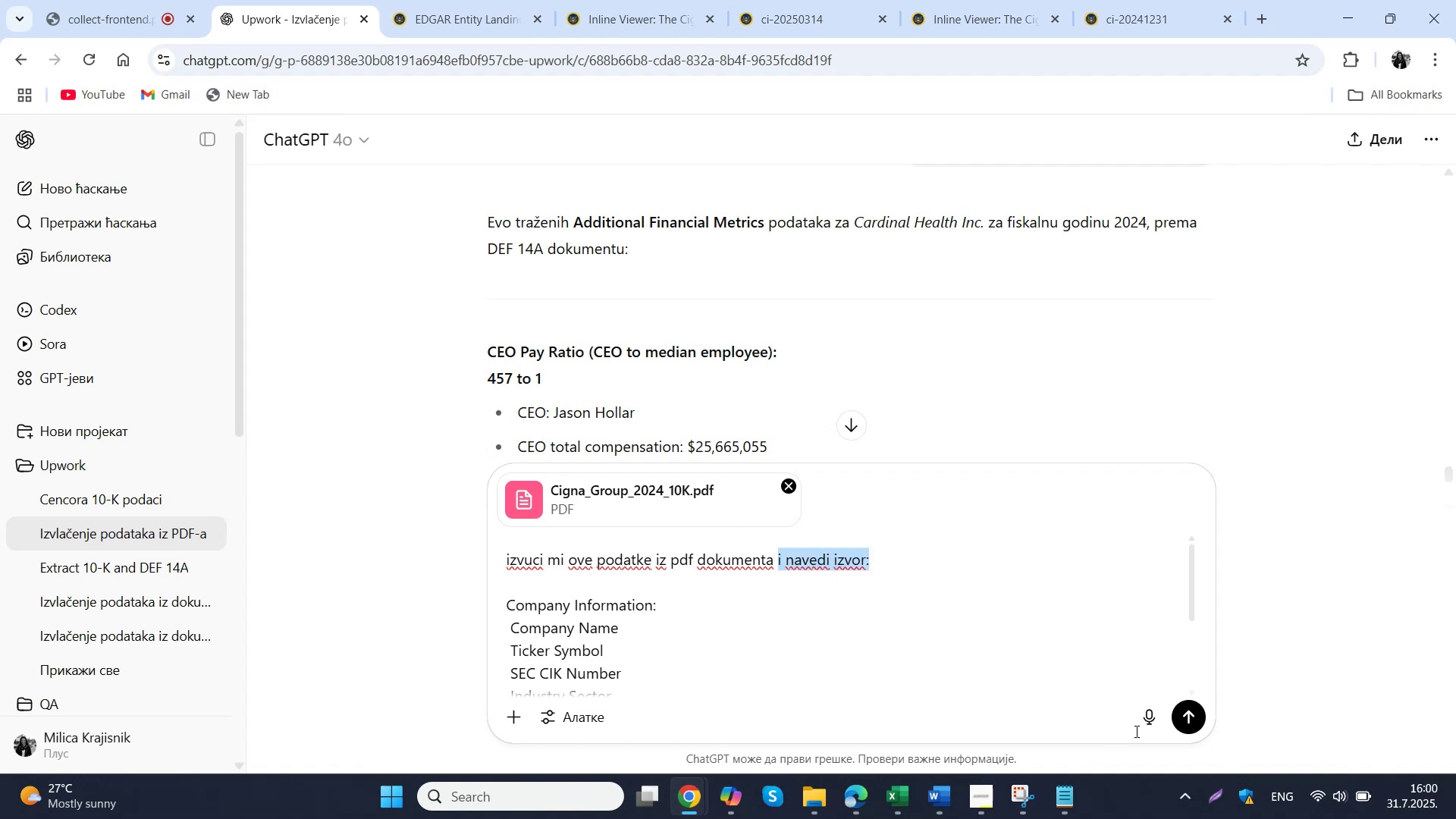 
left_click([1197, 721])
 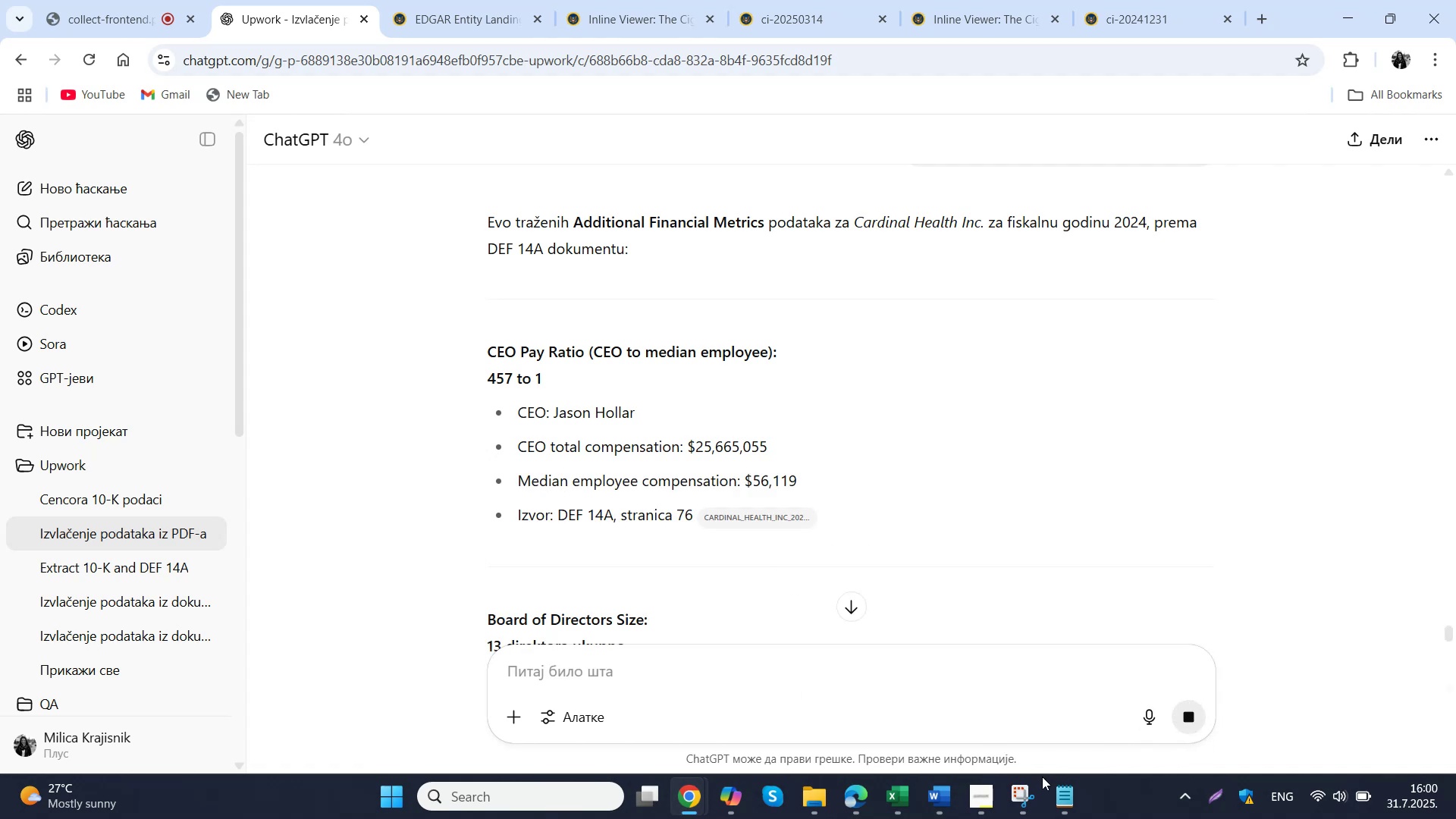 
left_click([1060, 789])
 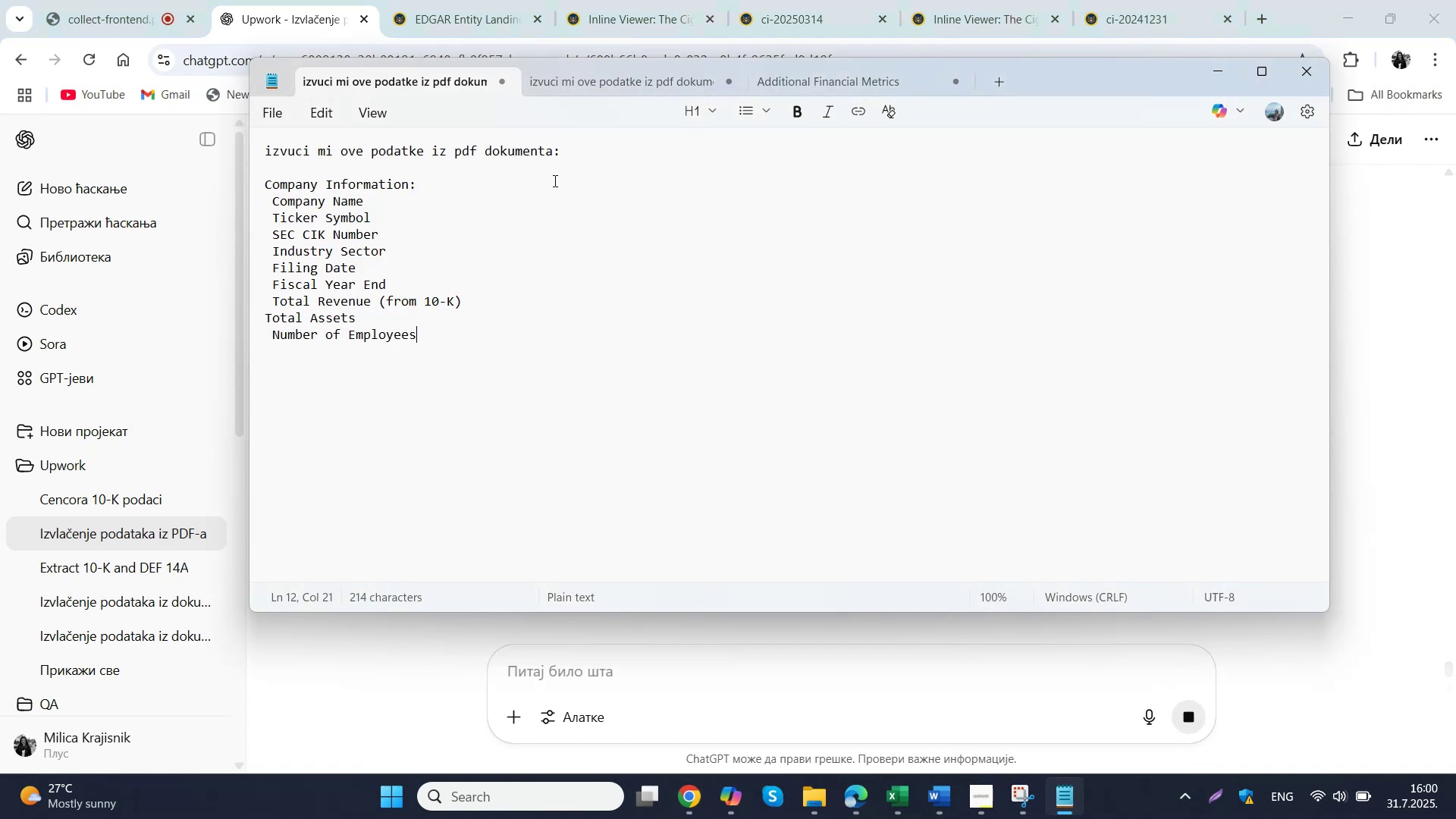 
left_click_drag(start_coordinate=[578, 150], to_coordinate=[552, 154])
 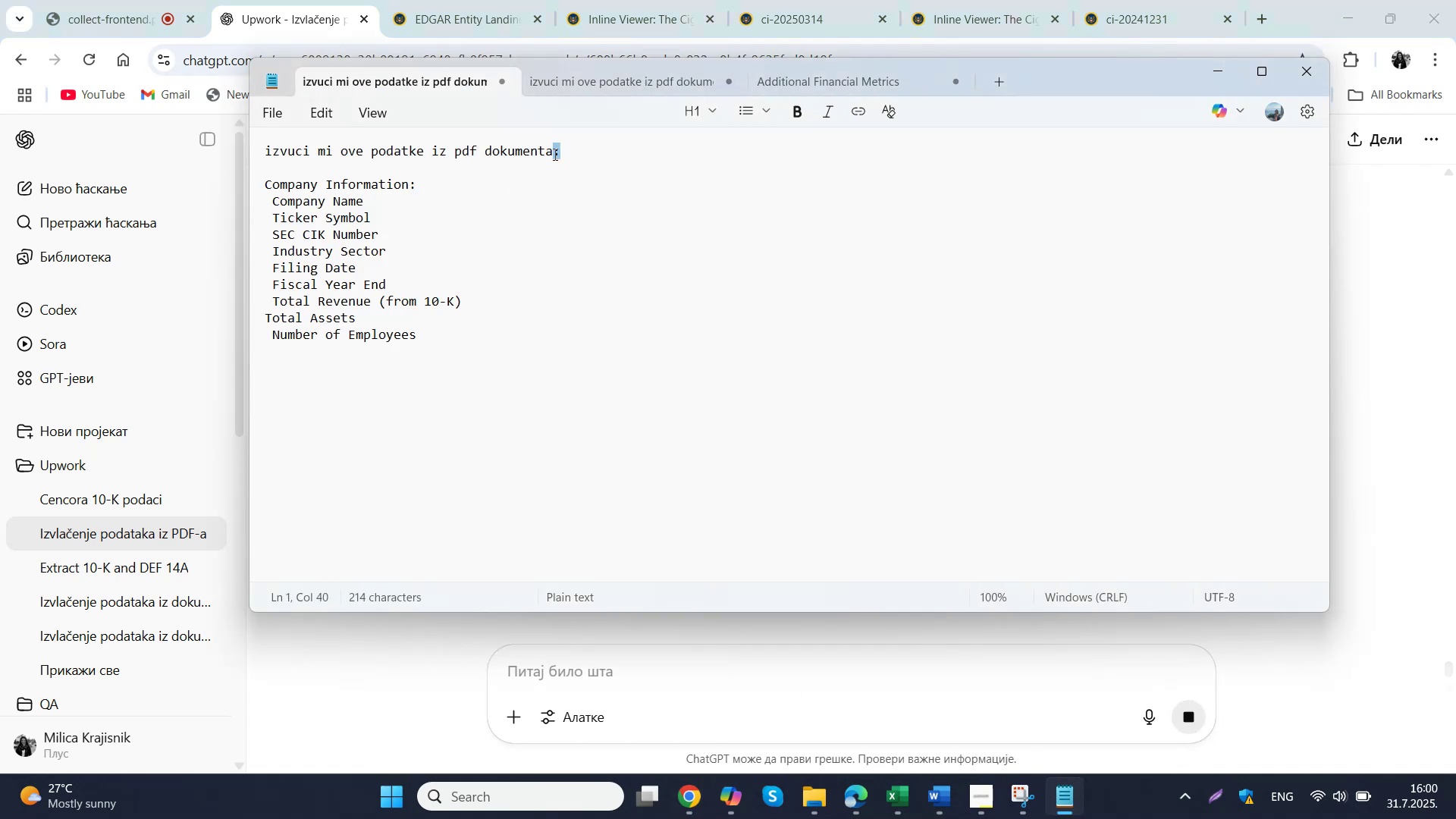 
key(Control+ControlLeft)
 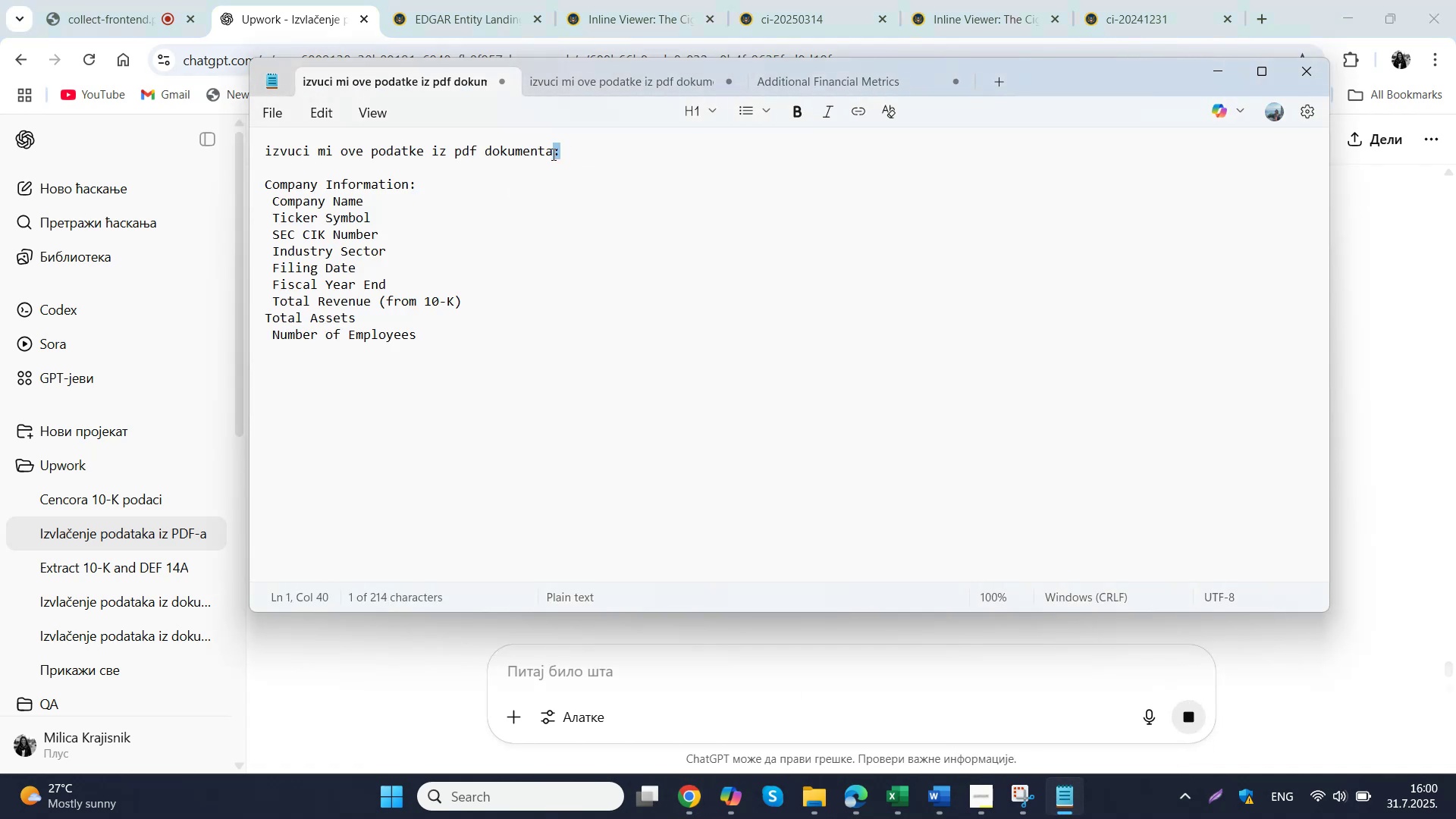 
key(Control+V)
 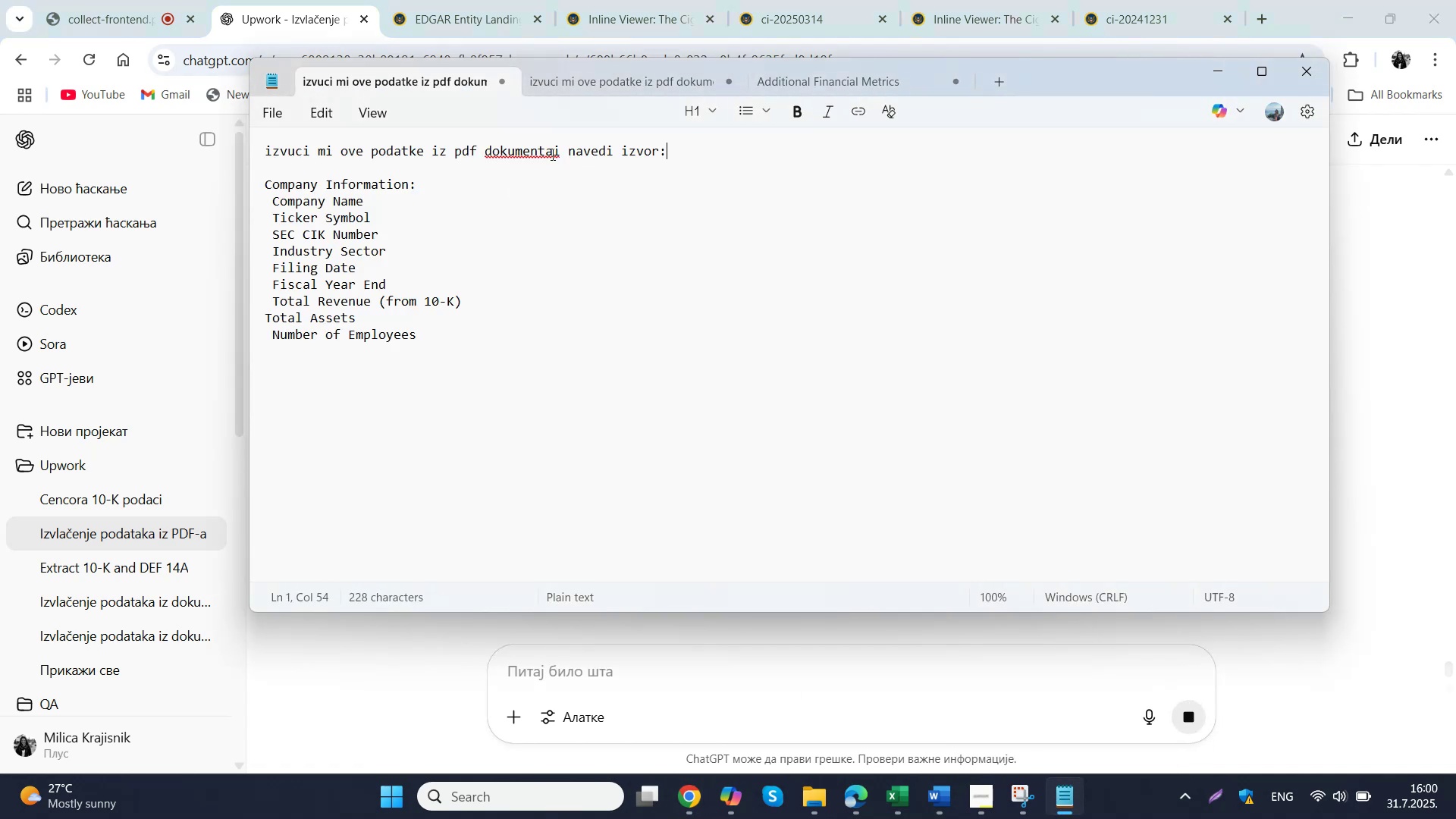 
left_click([554, 156])
 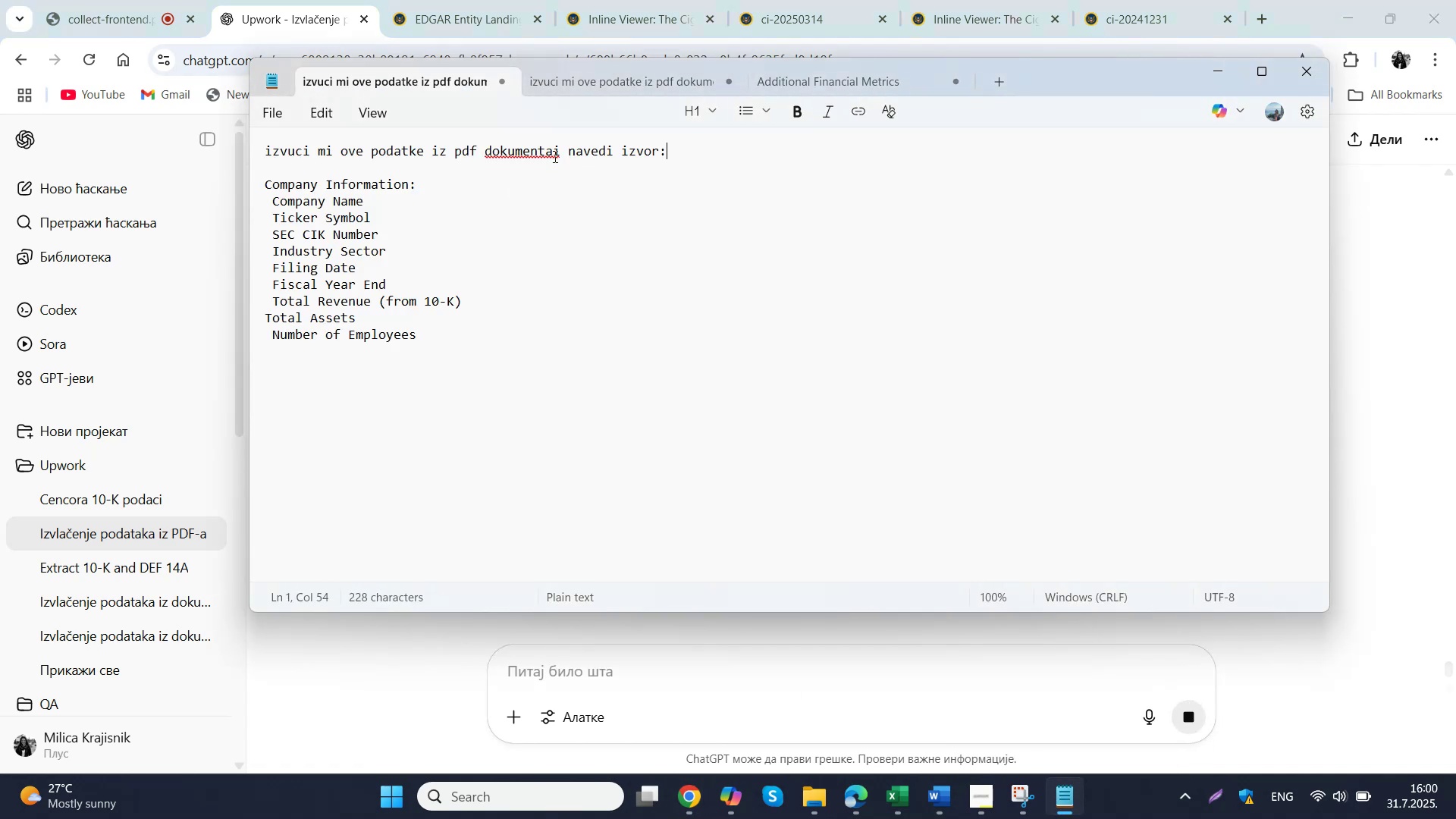 
key(Space)
 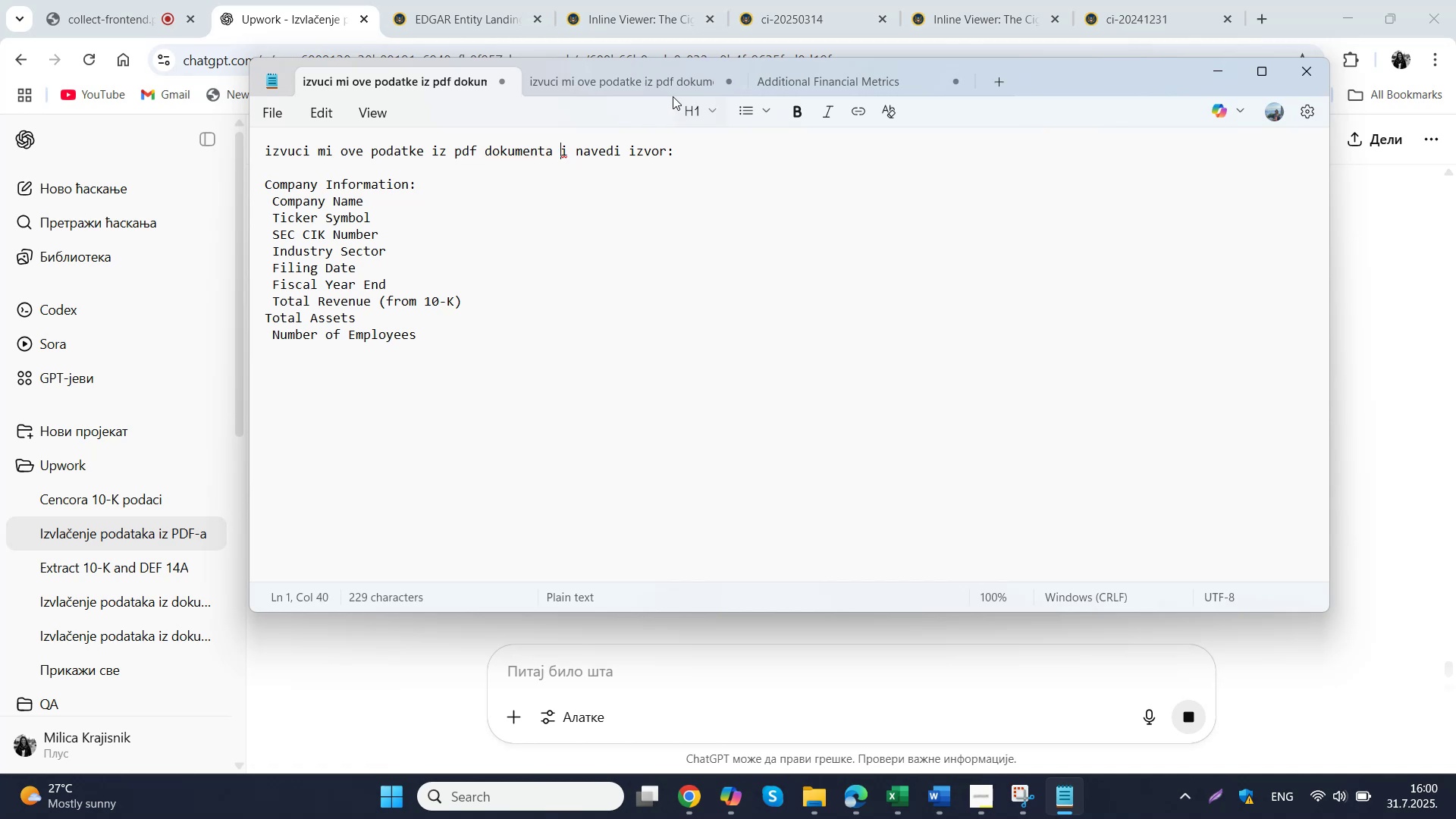 
left_click([639, 83])
 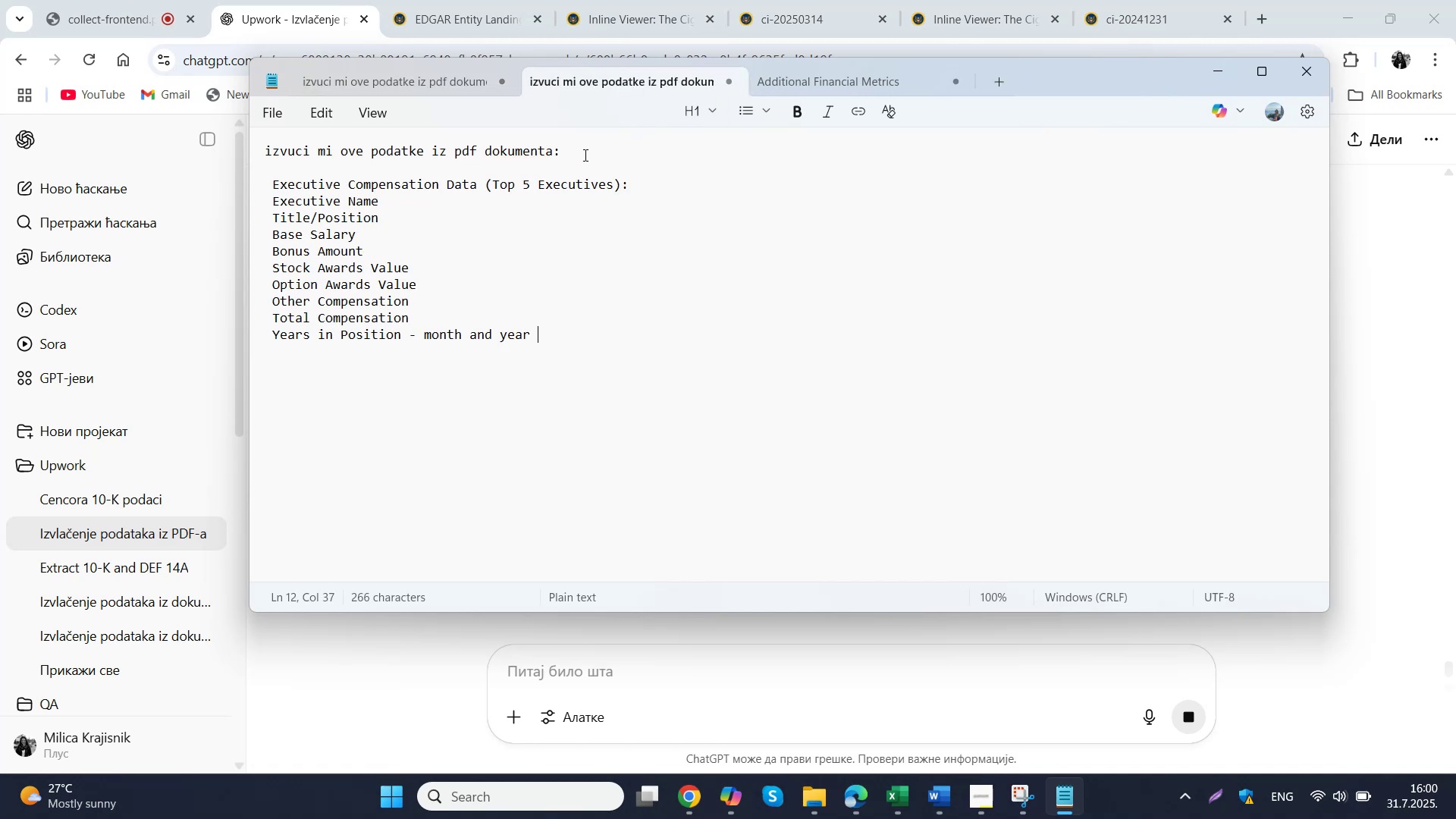 
left_click_drag(start_coordinate=[556, 150], to_coordinate=[560, 150])
 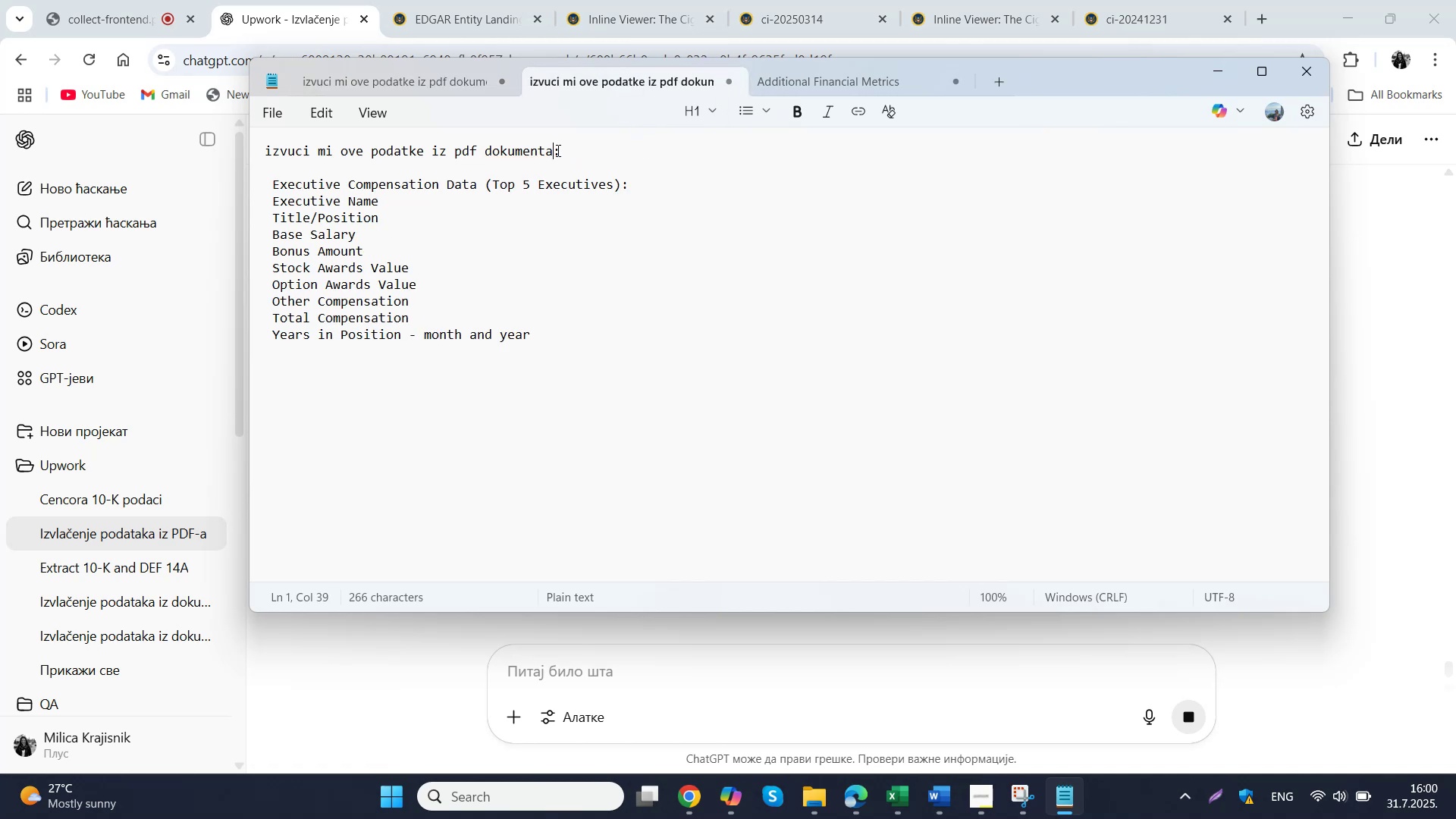 
key(Space)
 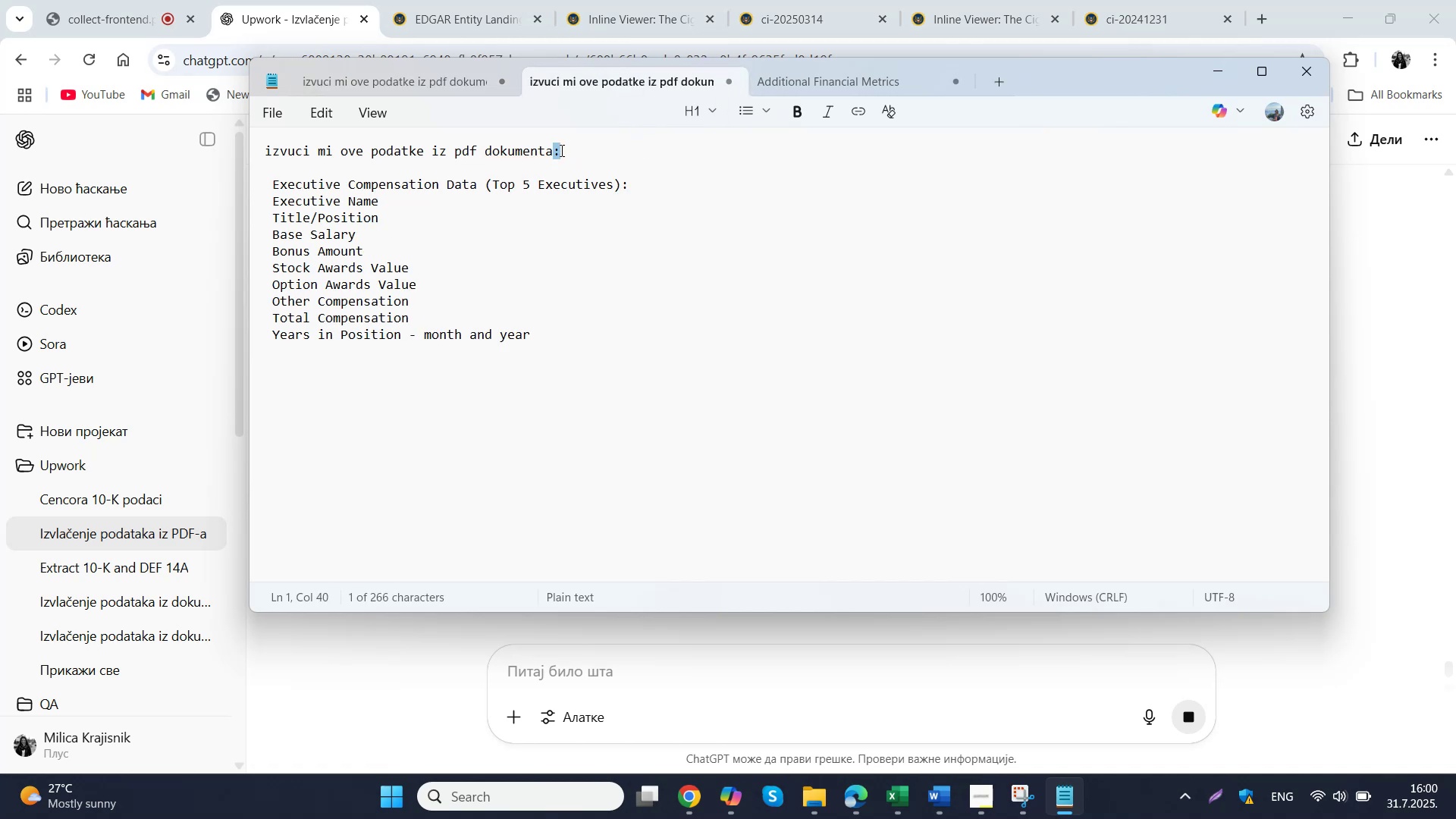 
key(Control+ControlLeft)
 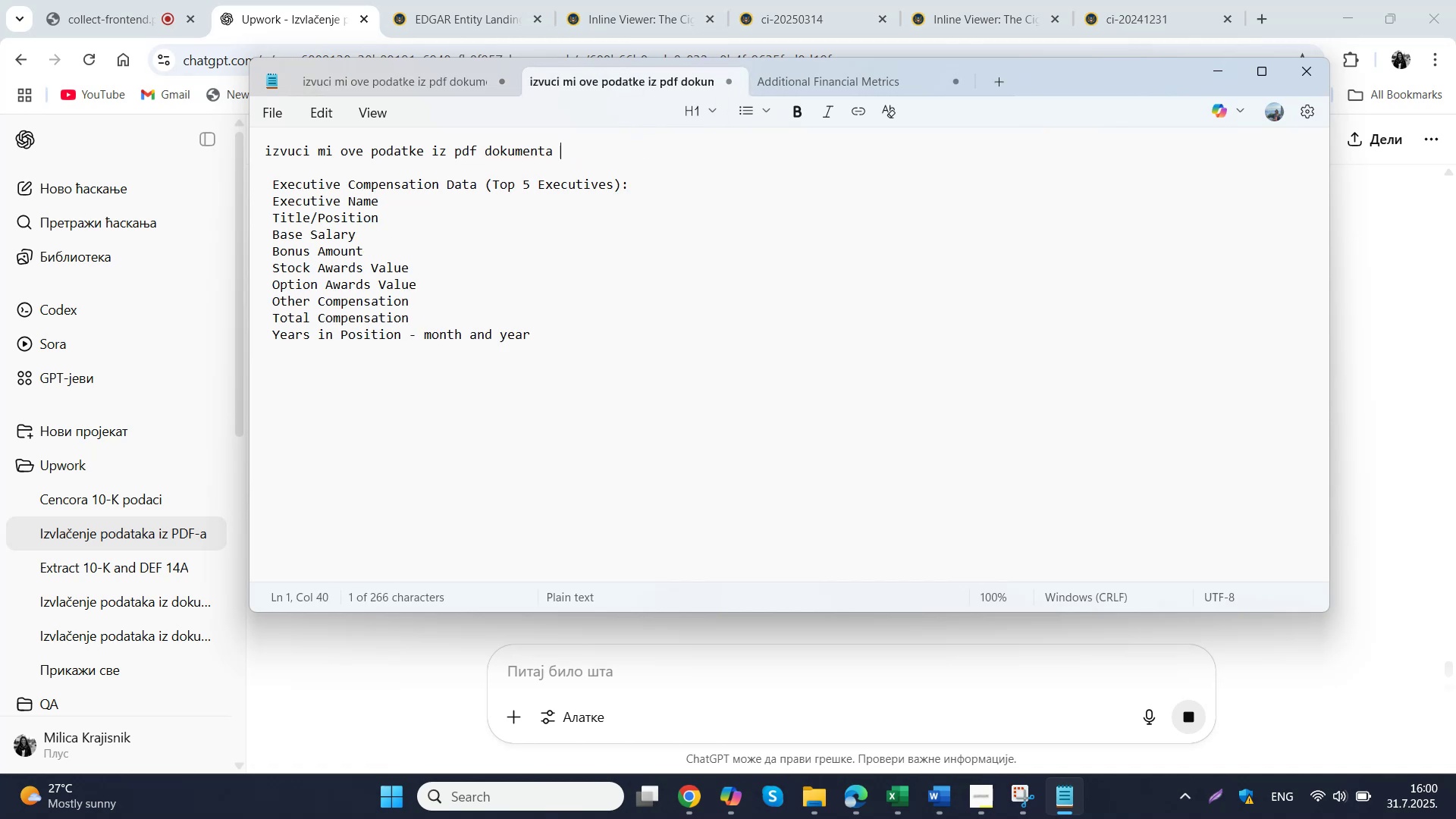 
key(Control+V)
 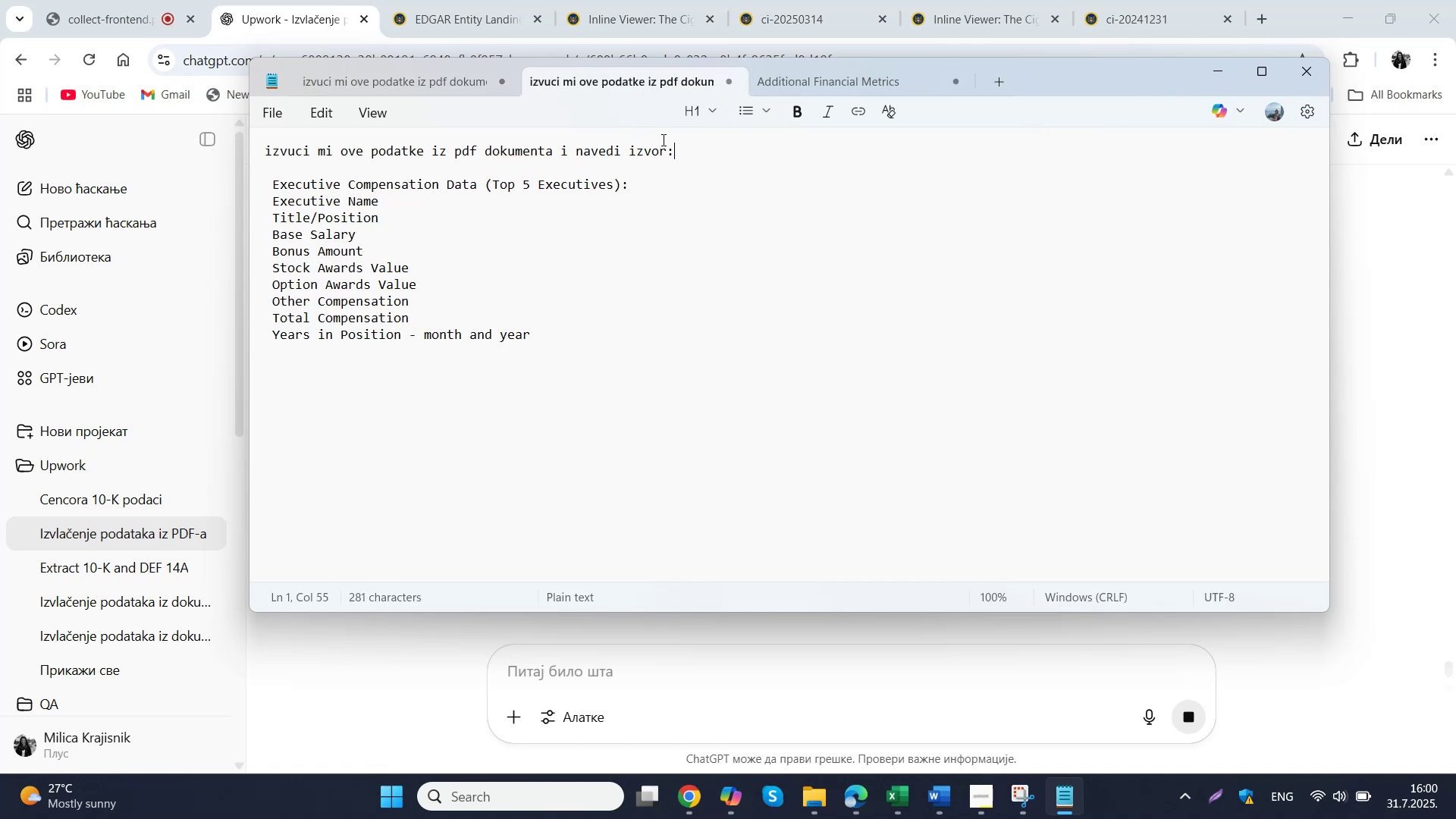 
left_click([793, 76])
 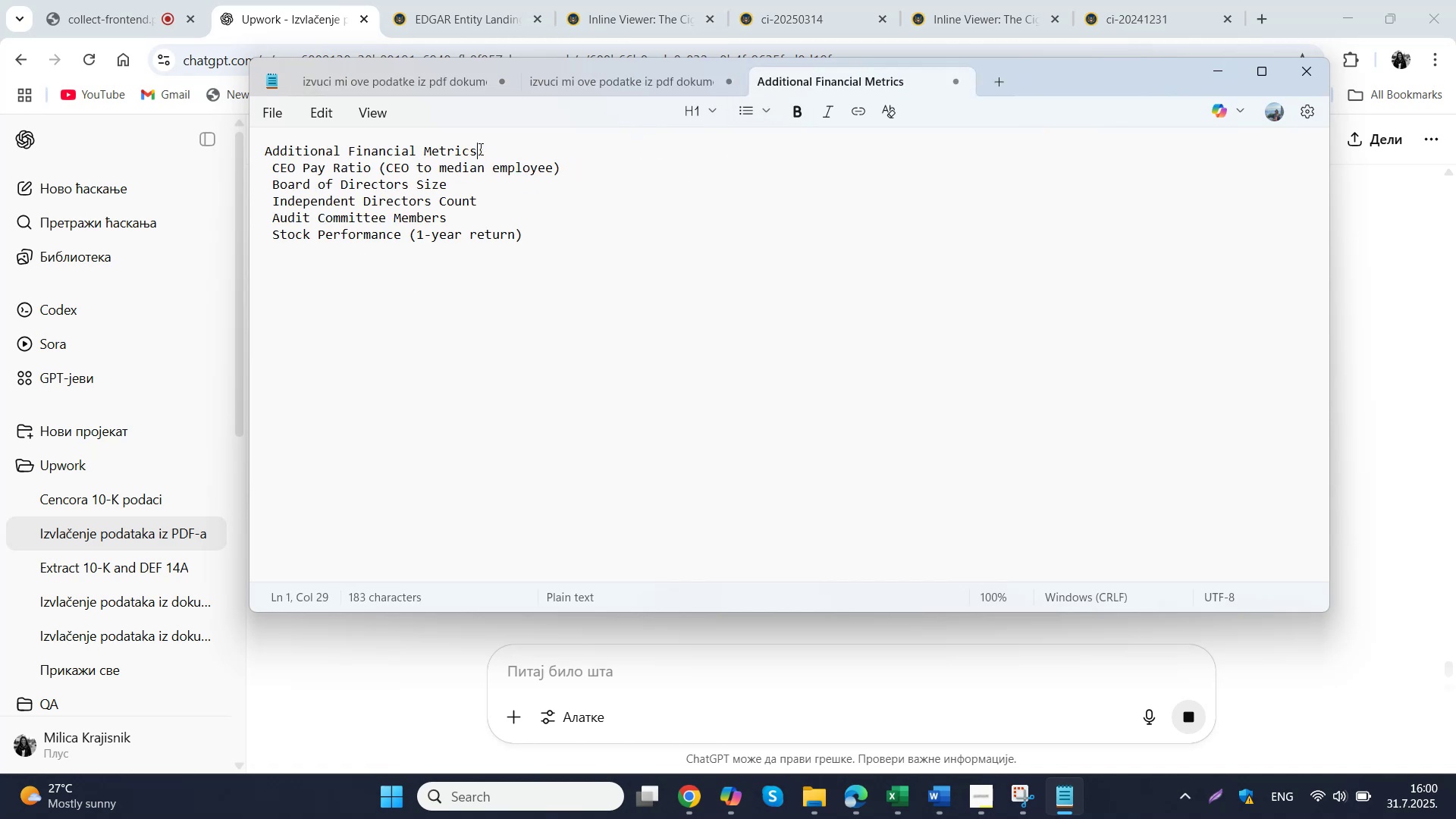 
left_click_drag(start_coordinate=[481, 150], to_coordinate=[487, 150])
 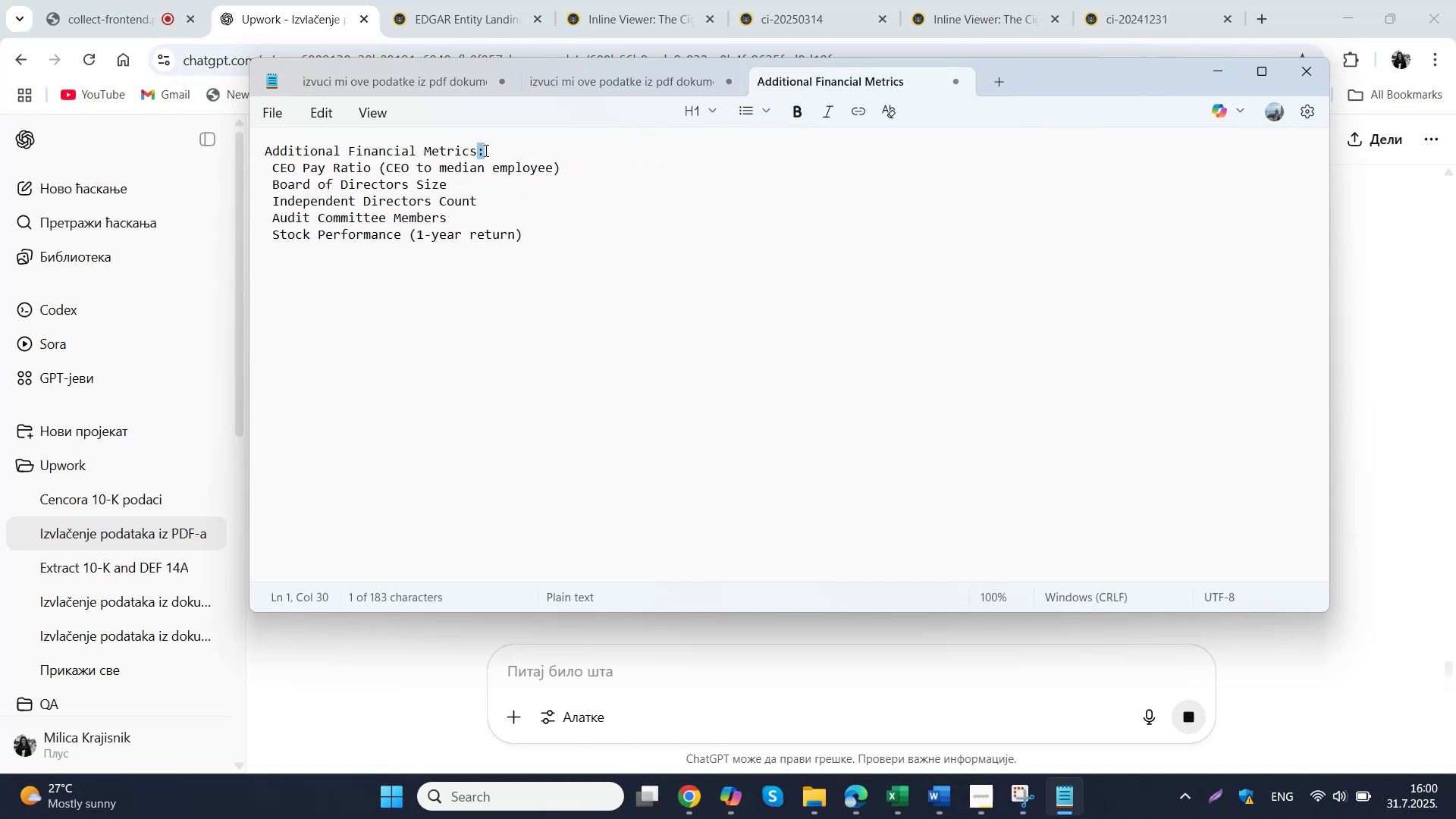 
key(Control+ControlLeft)
 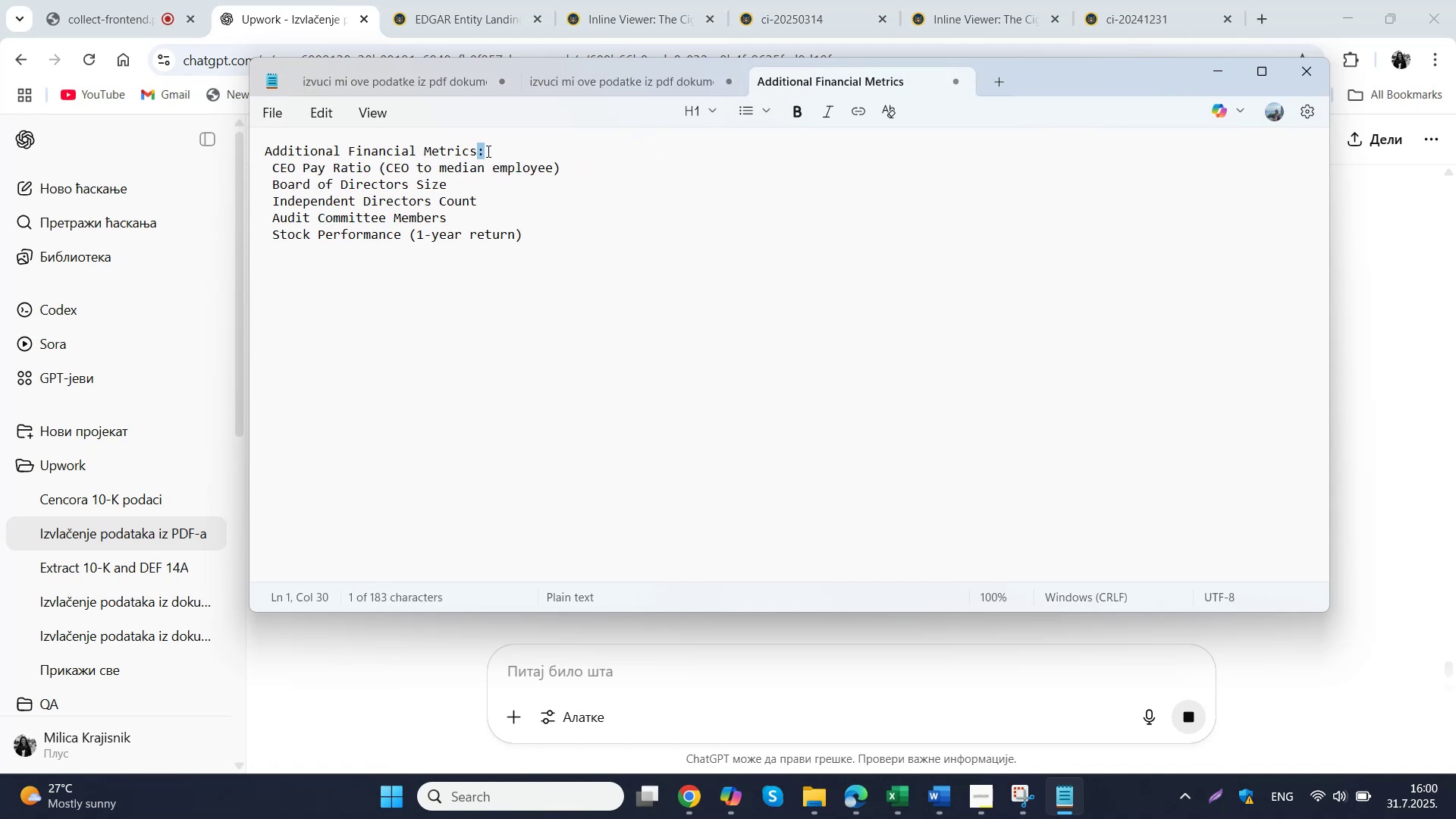 
key(Space)
 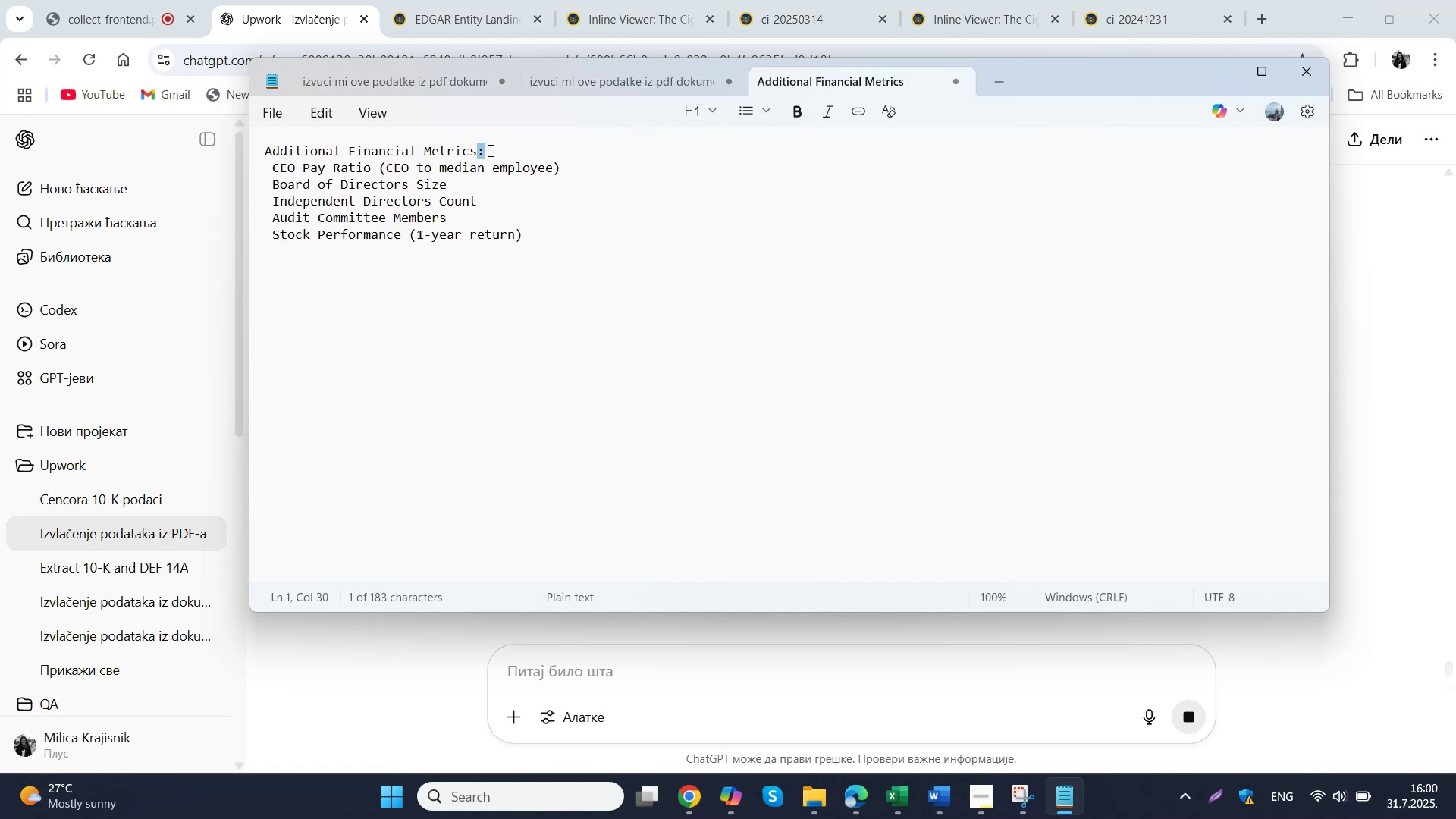 
key(Control+ControlLeft)
 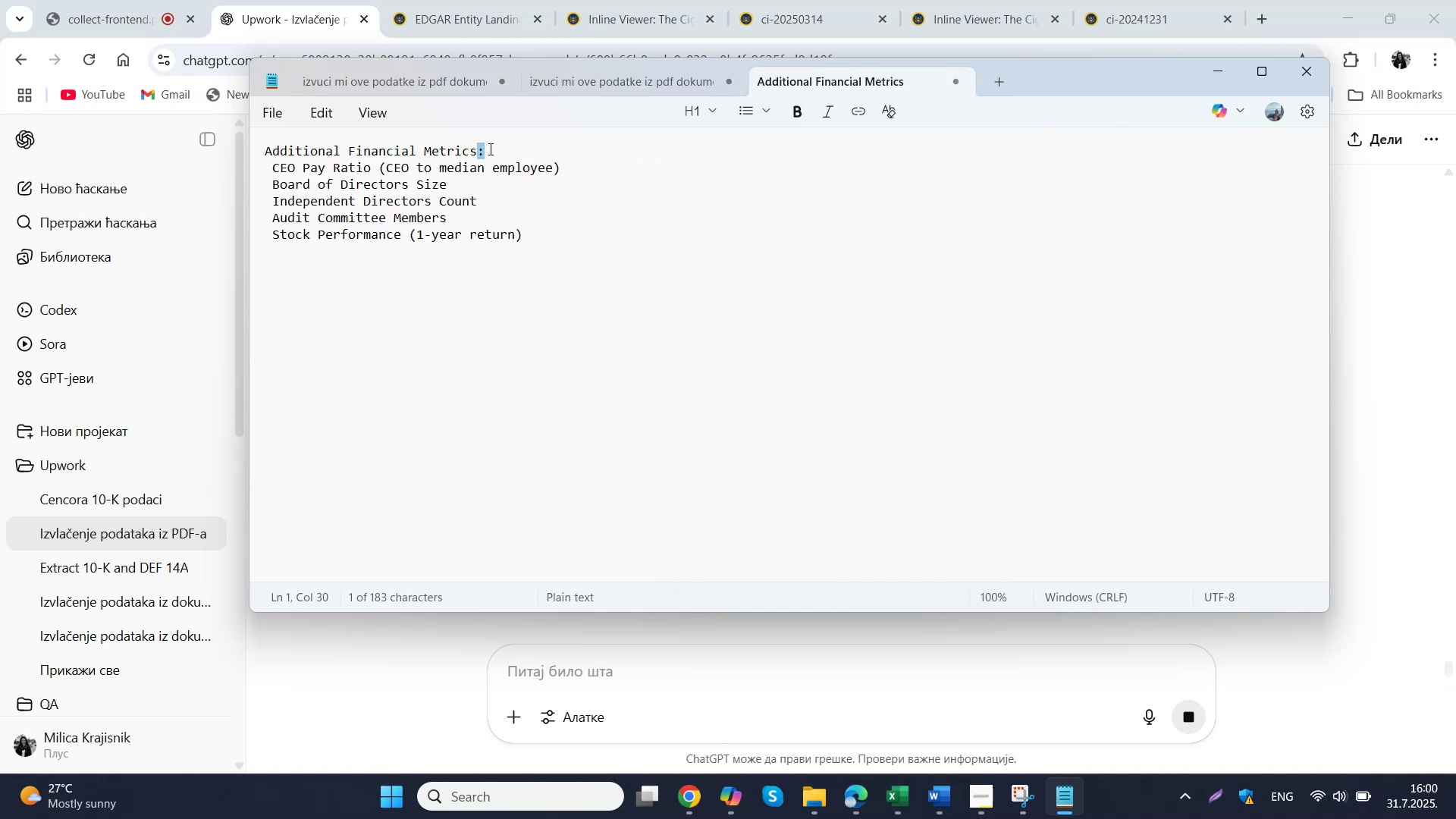 
key(Control+V)
 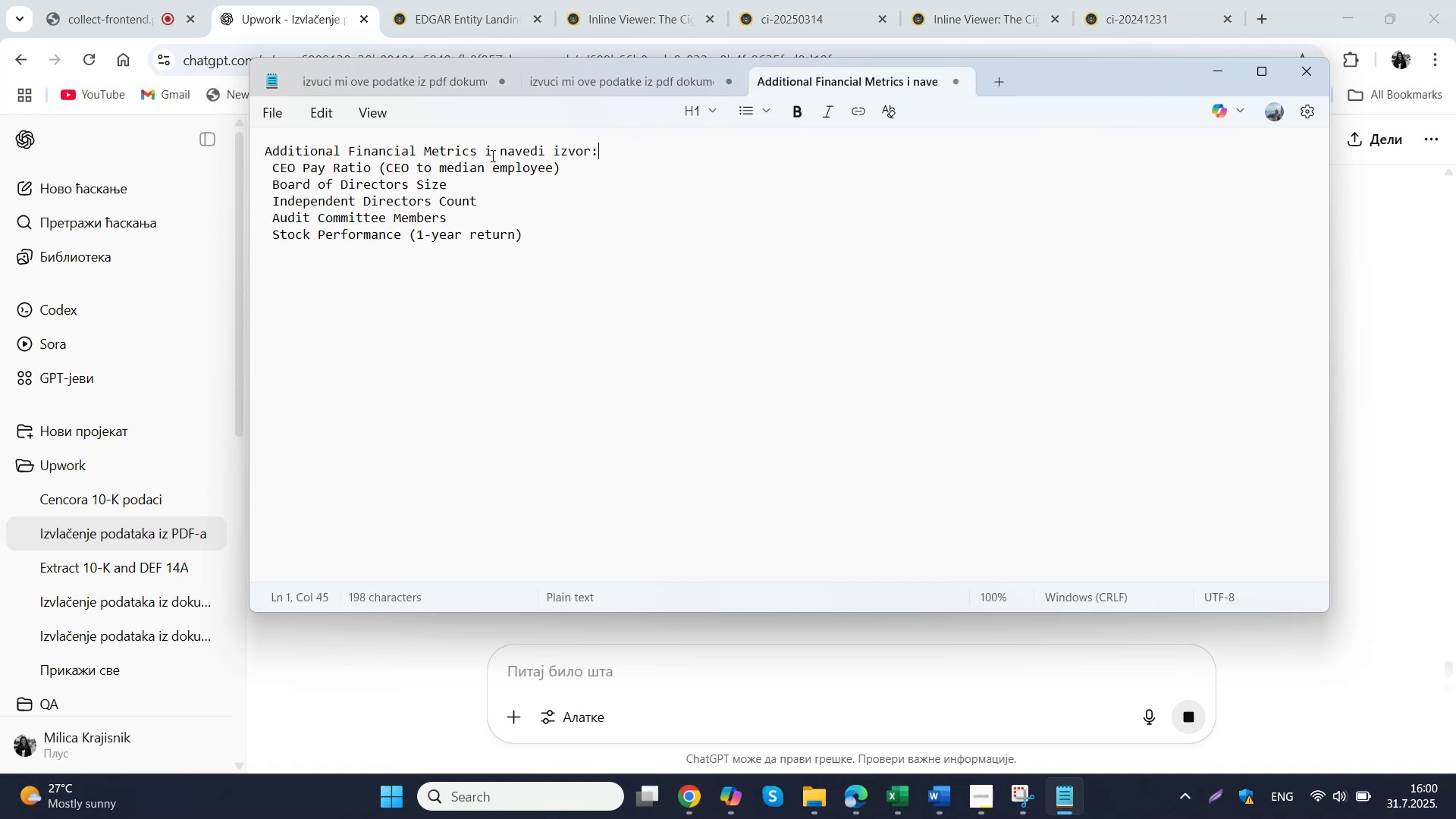 
left_click([406, 81])
 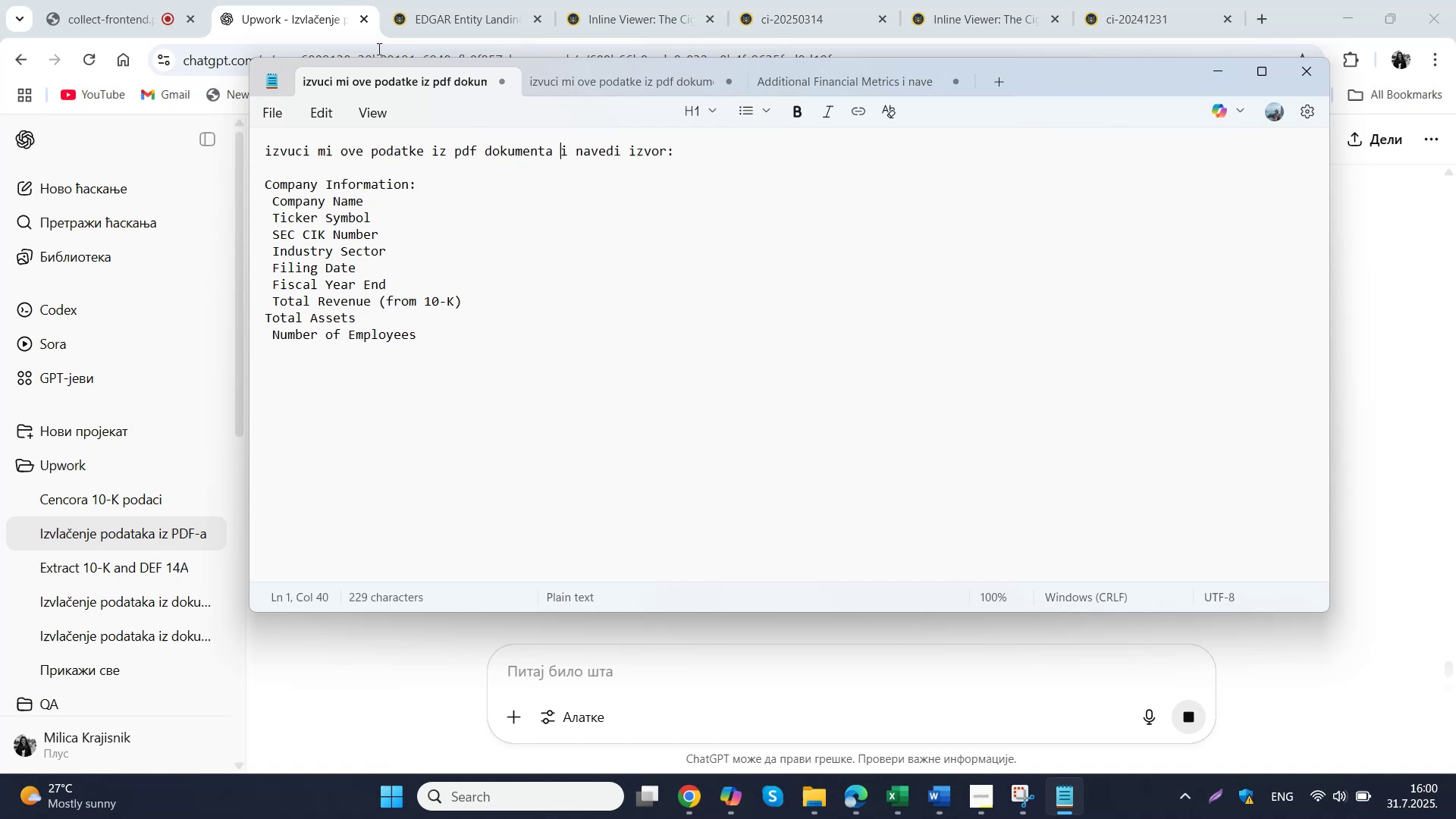 
left_click([321, 25])
 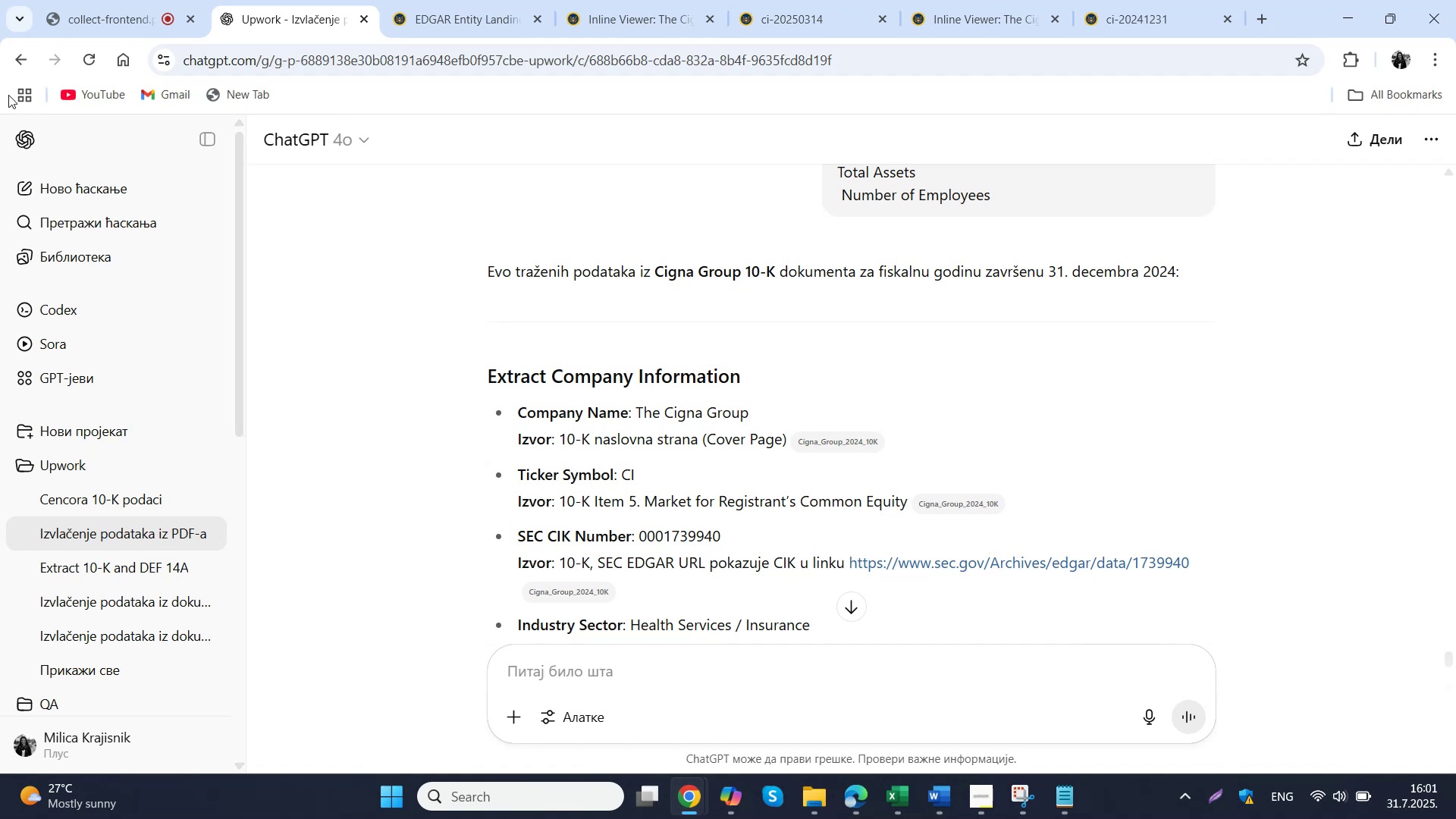 
wait(70.9)
 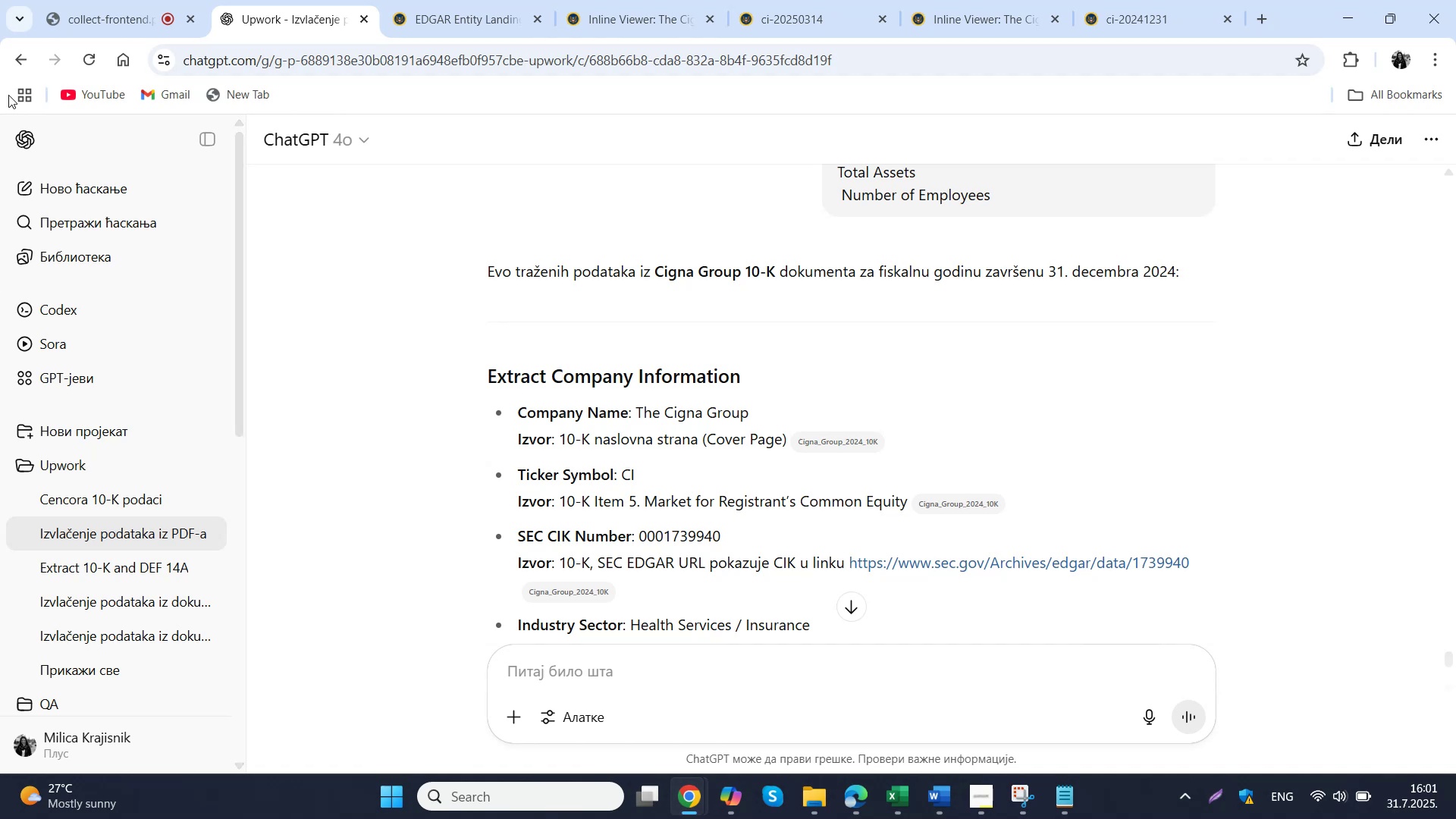 
left_click([1232, 0])
 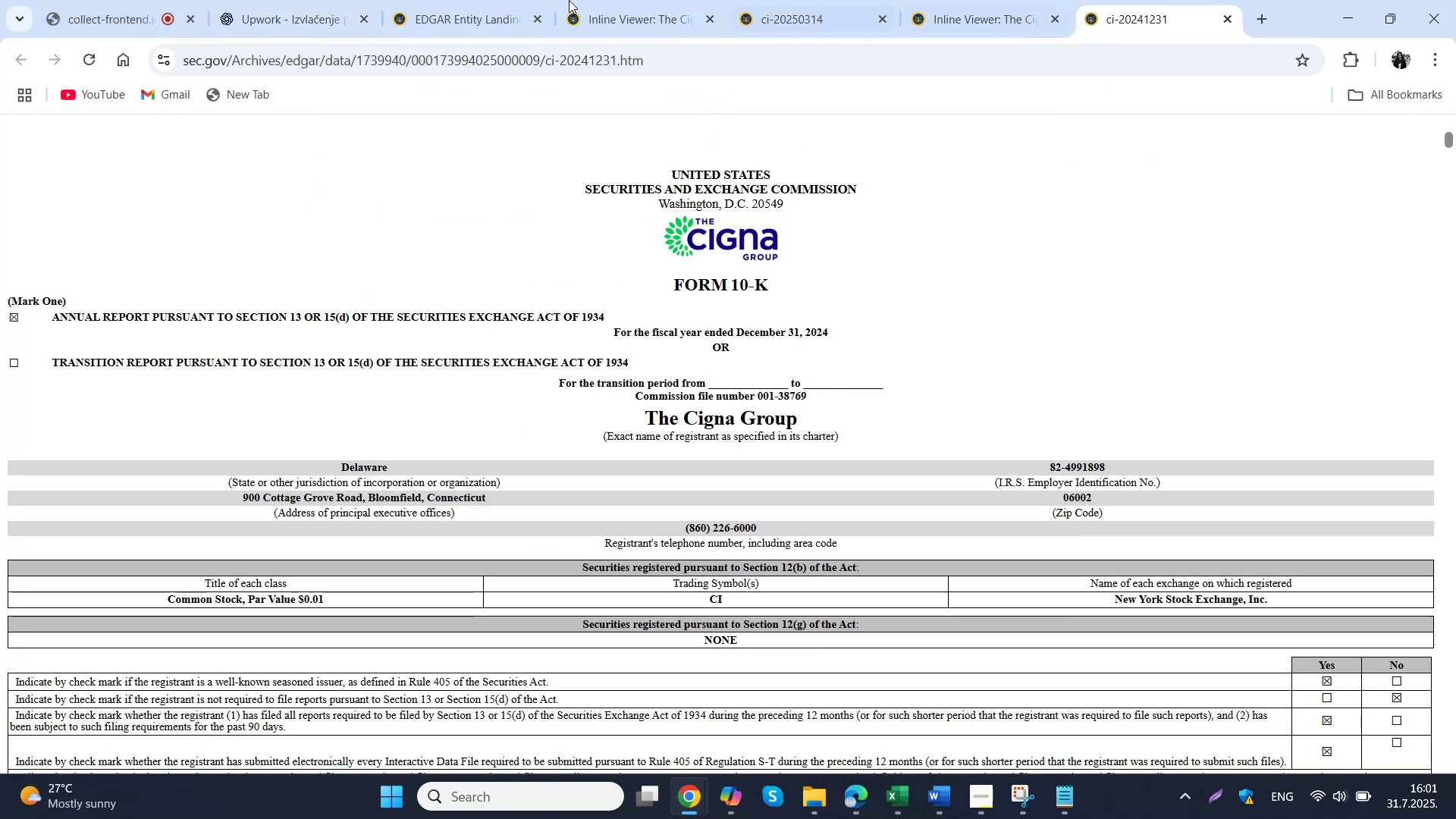 
left_click([322, 0])
 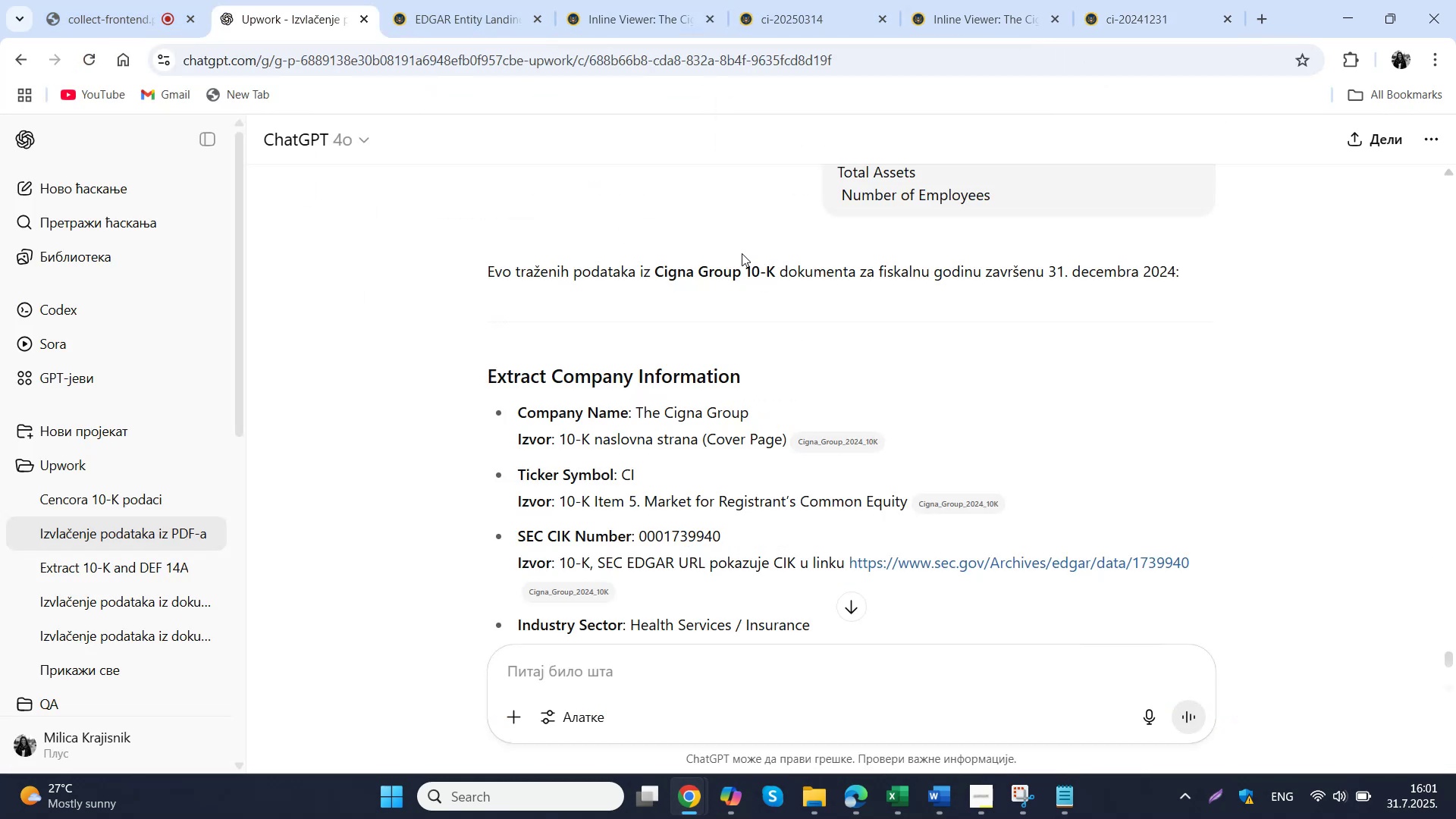 
scroll: coordinate [761, 364], scroll_direction: none, amount: 0.0
 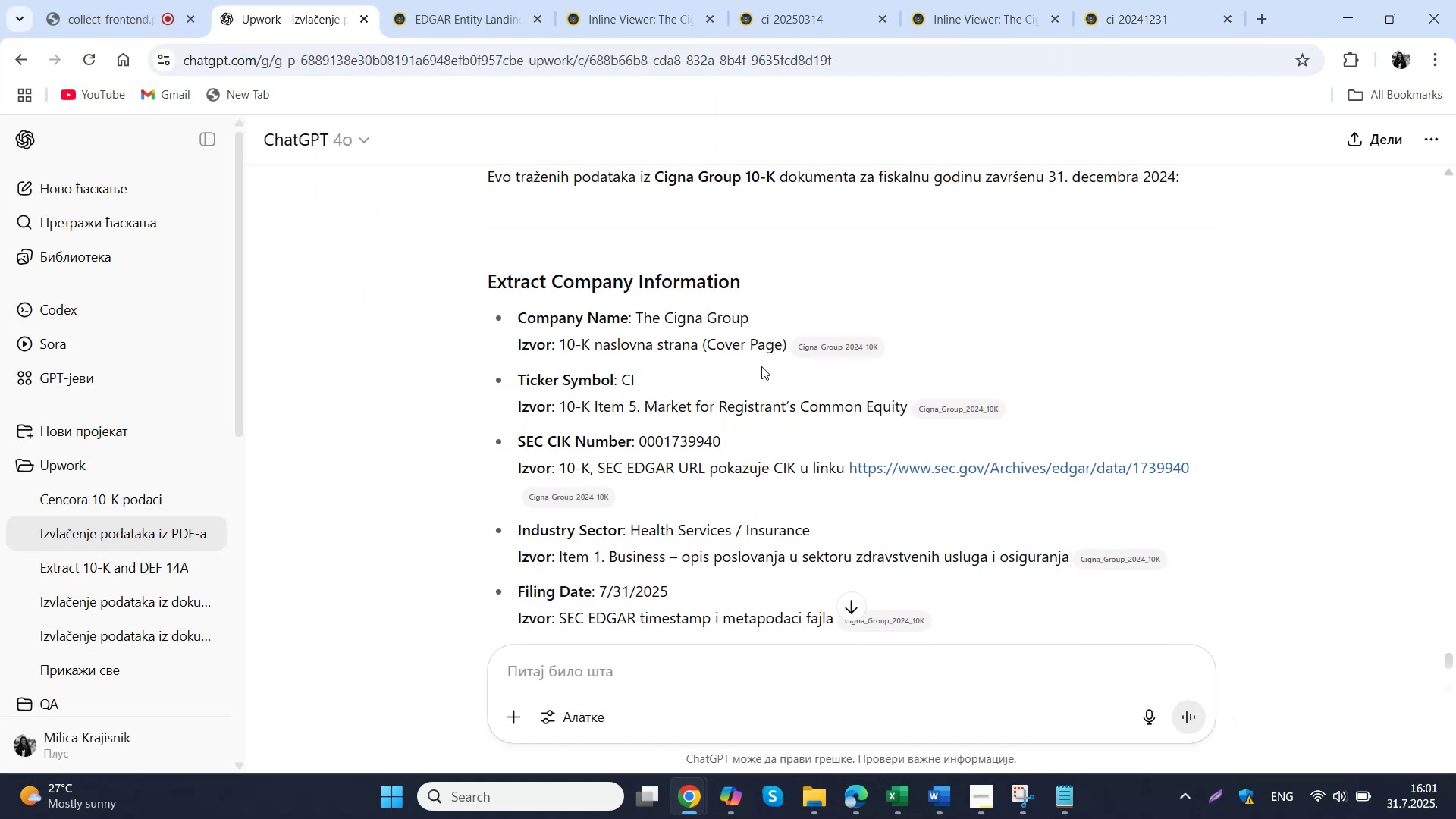 
left_click_drag(start_coordinate=[786, 311], to_coordinate=[637, 315])
 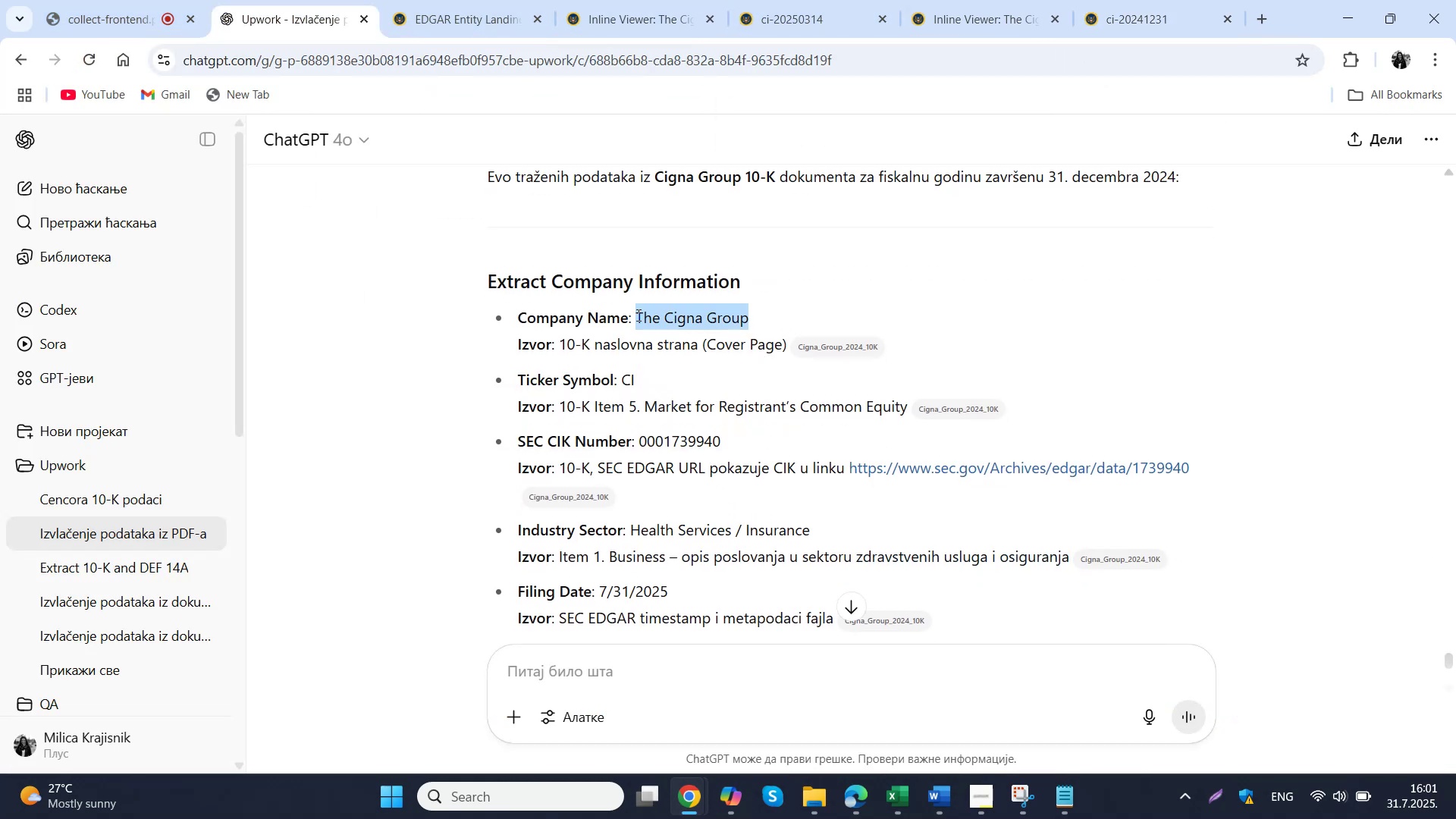 
key(Control+ControlLeft)
 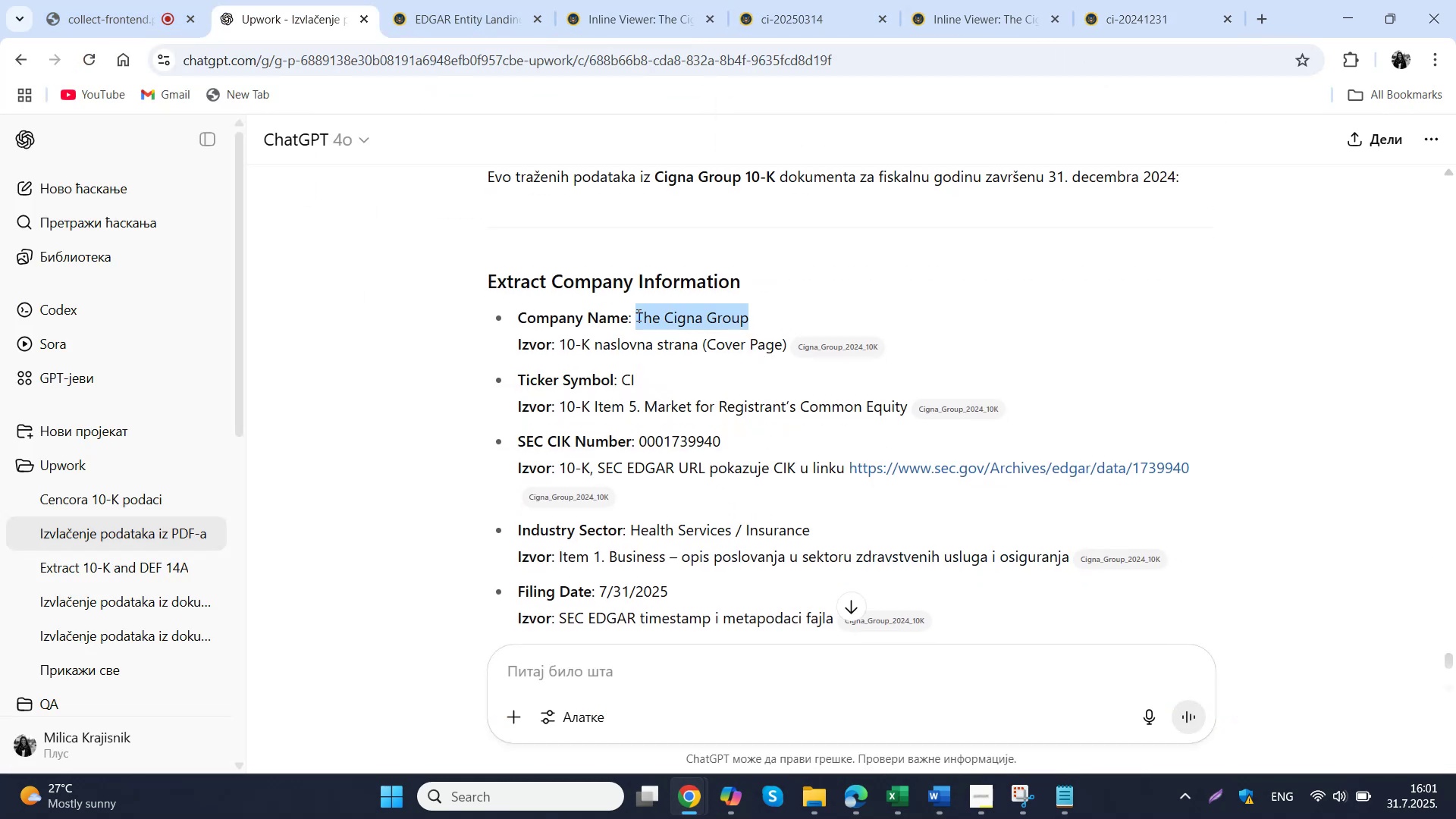 
key(Control+C)
 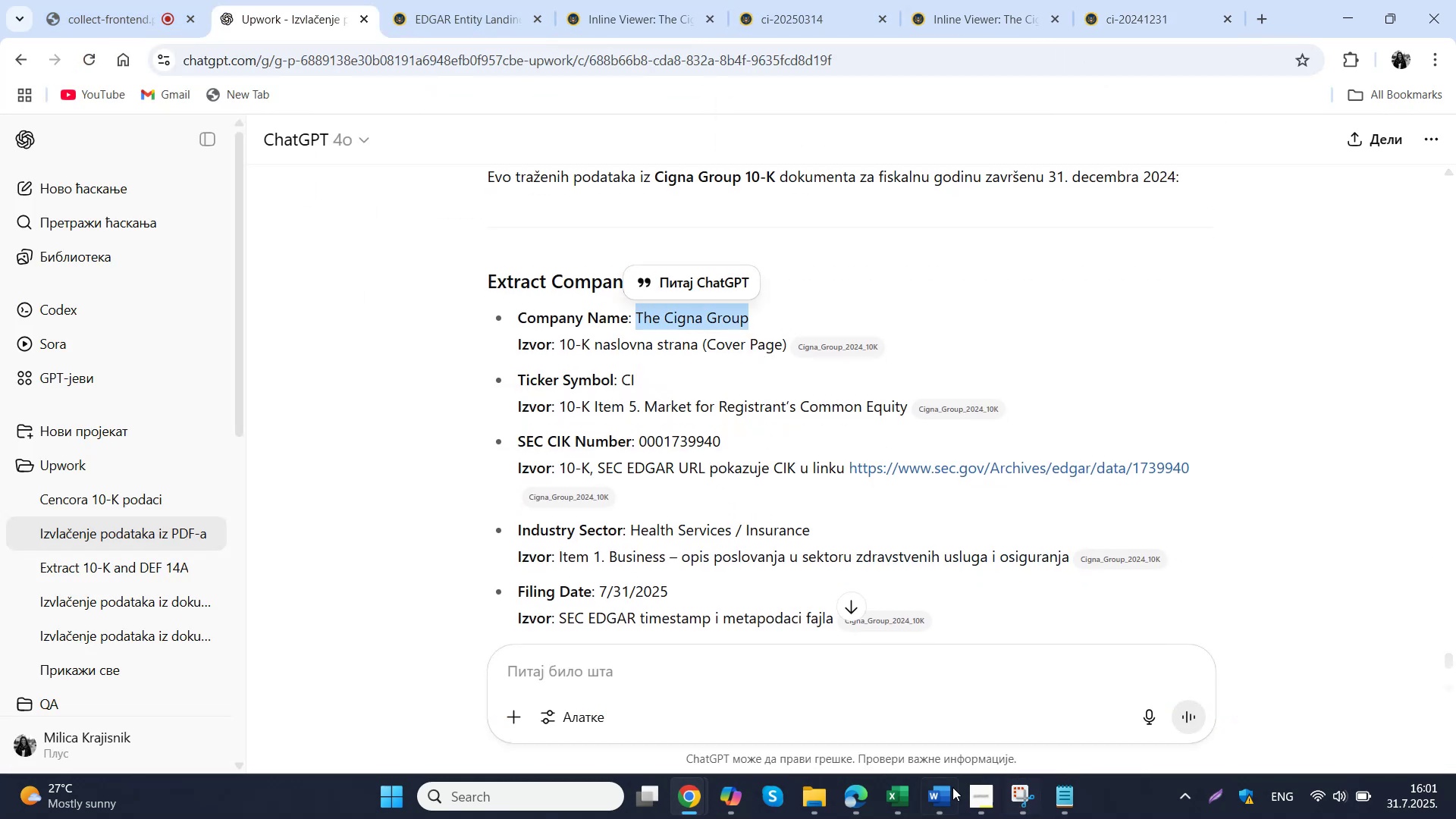 
left_click([900, 801])
 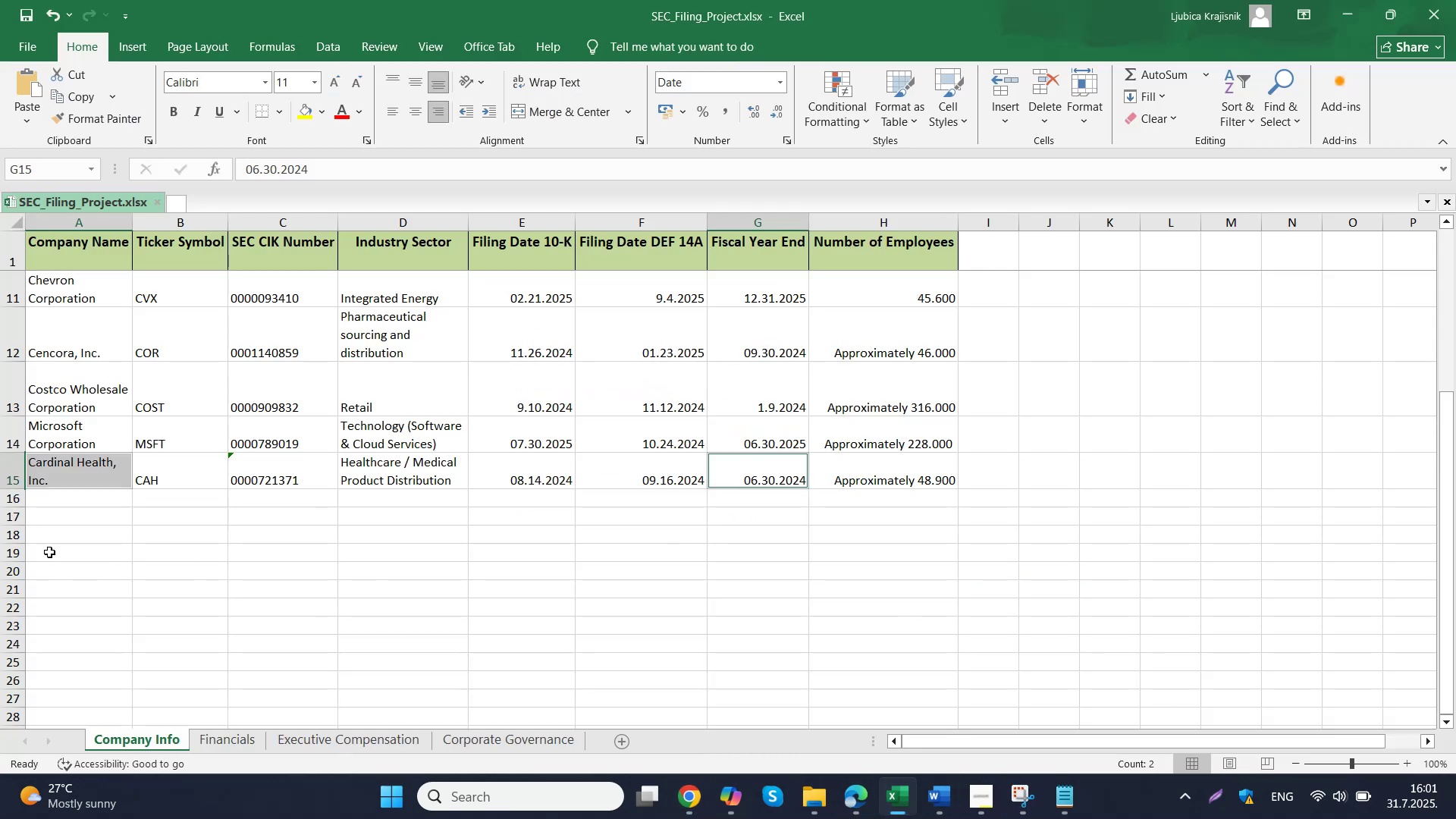 
double_click([74, 504])
 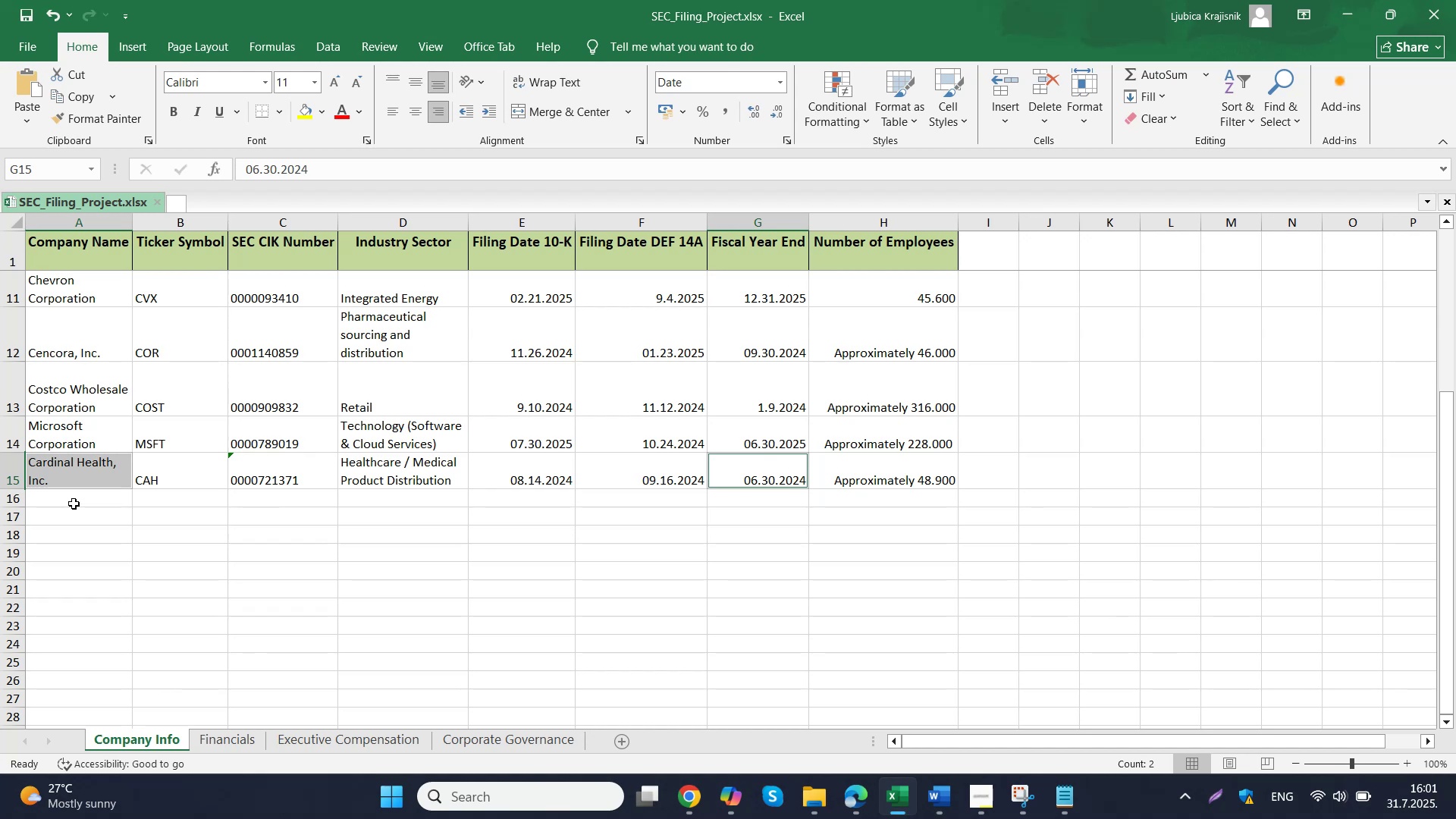 
hold_key(key=ControlLeft, duration=0.52)
 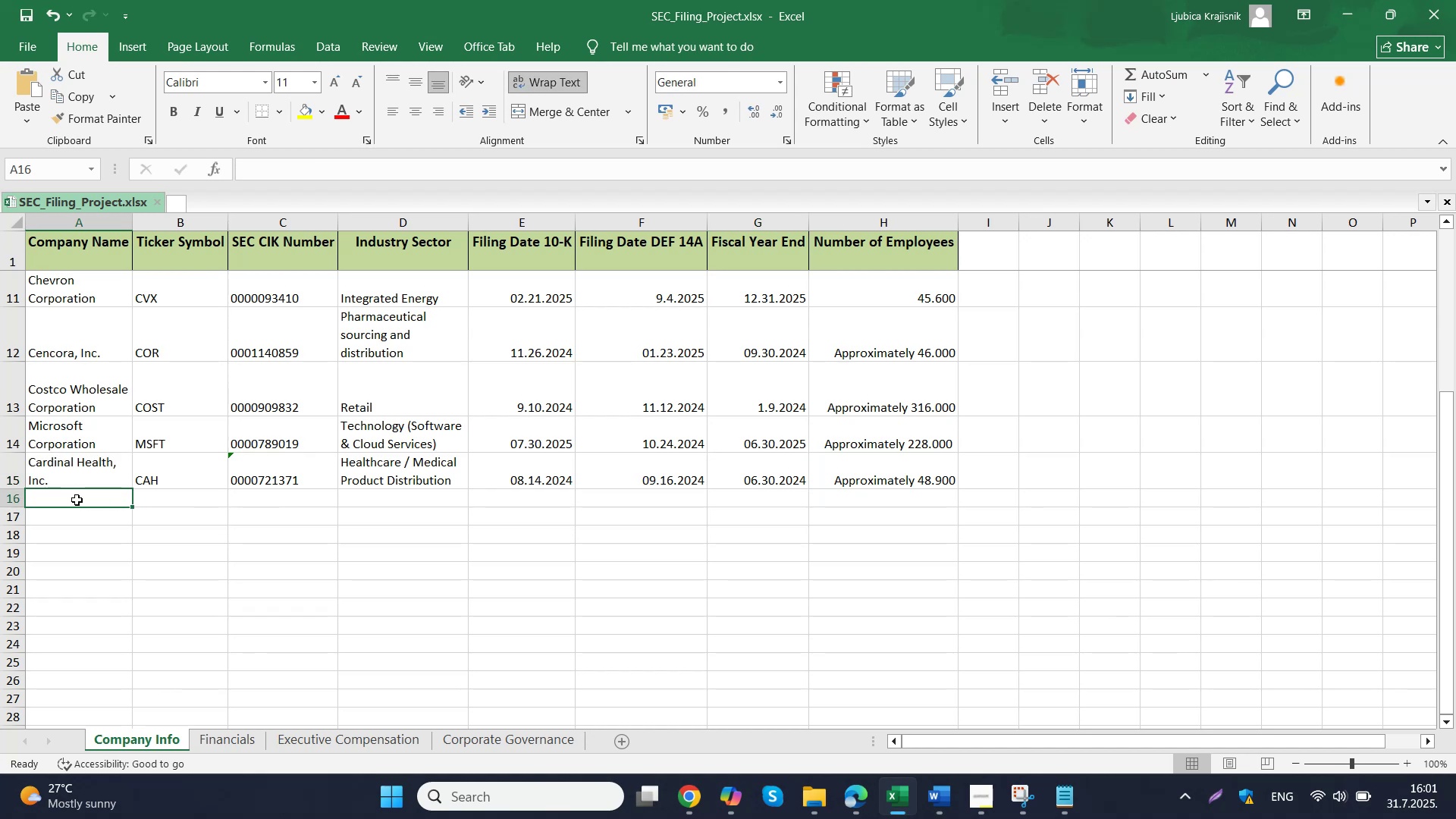 
double_click([79, 499])
 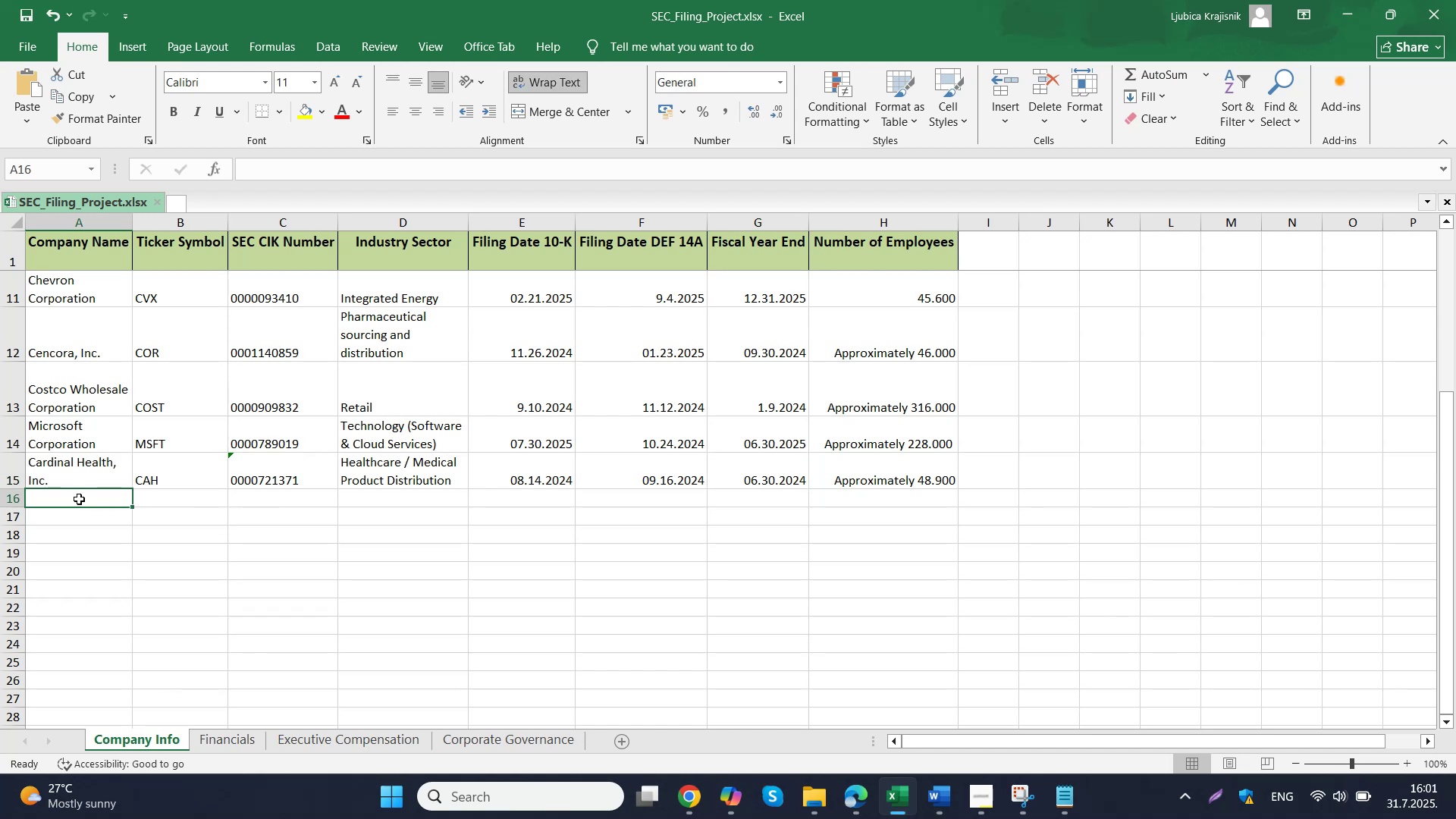 
key(Control+ControlLeft)
 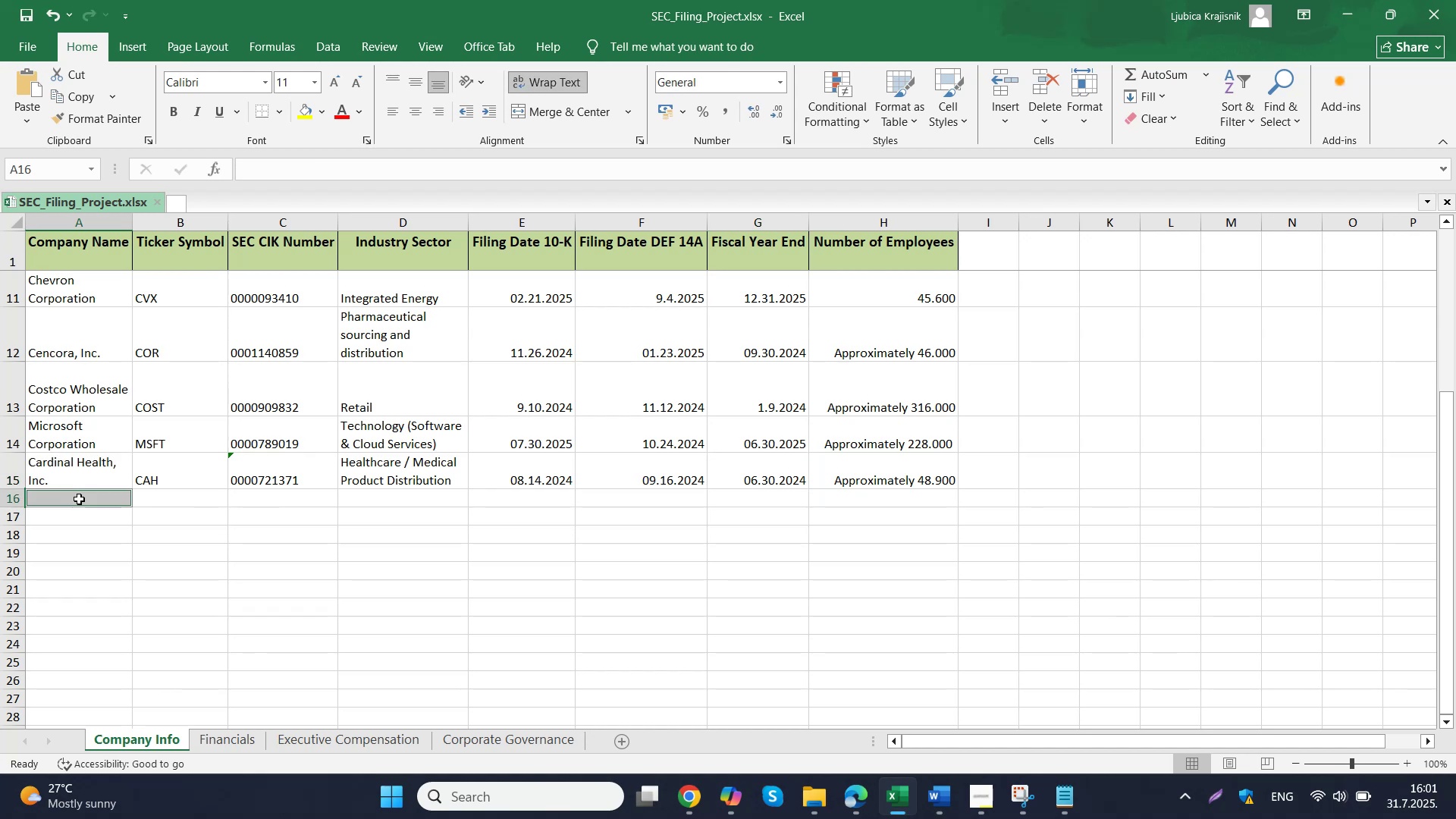 
key(Control+V)
 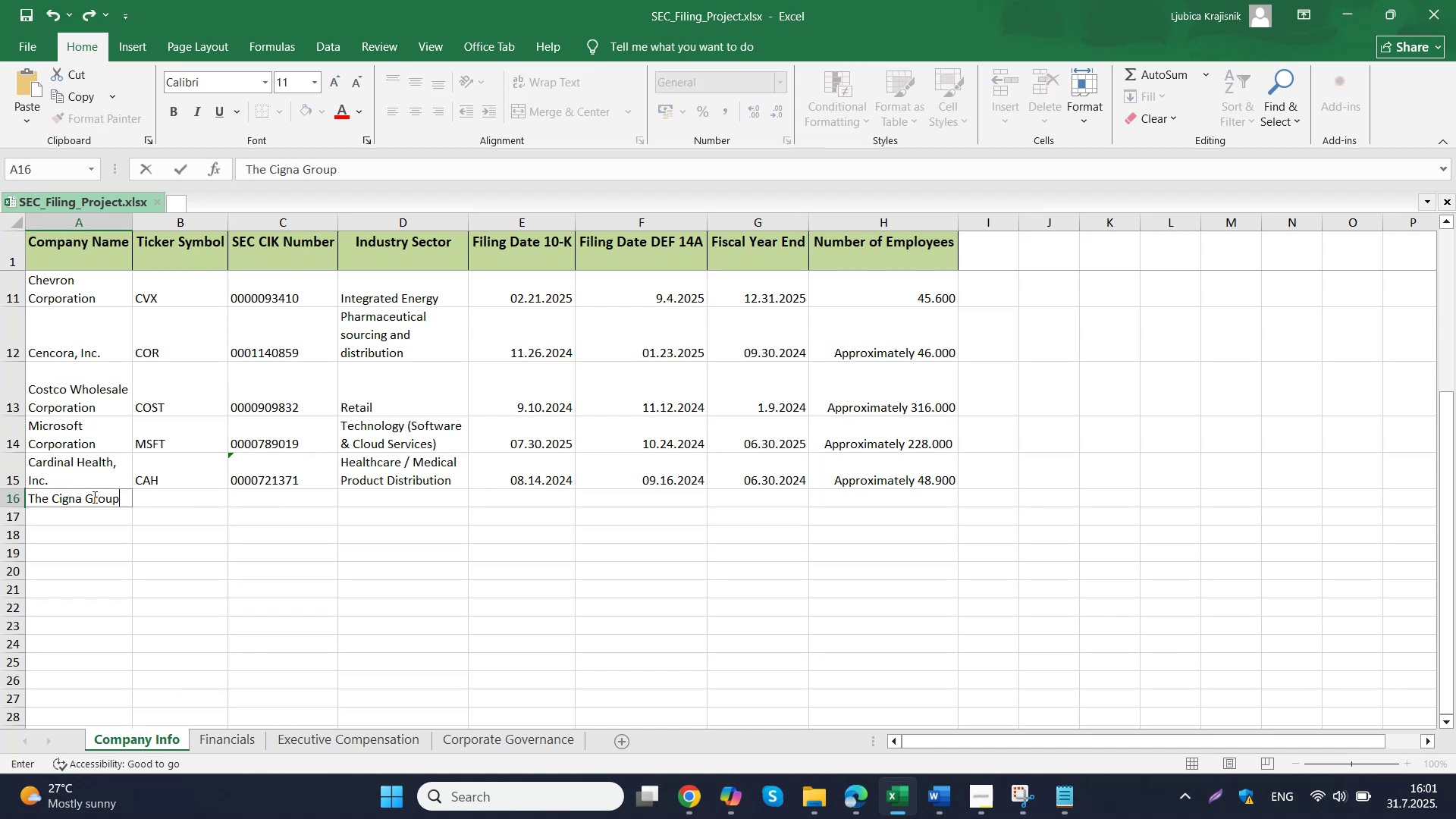 
left_click([152, 500])
 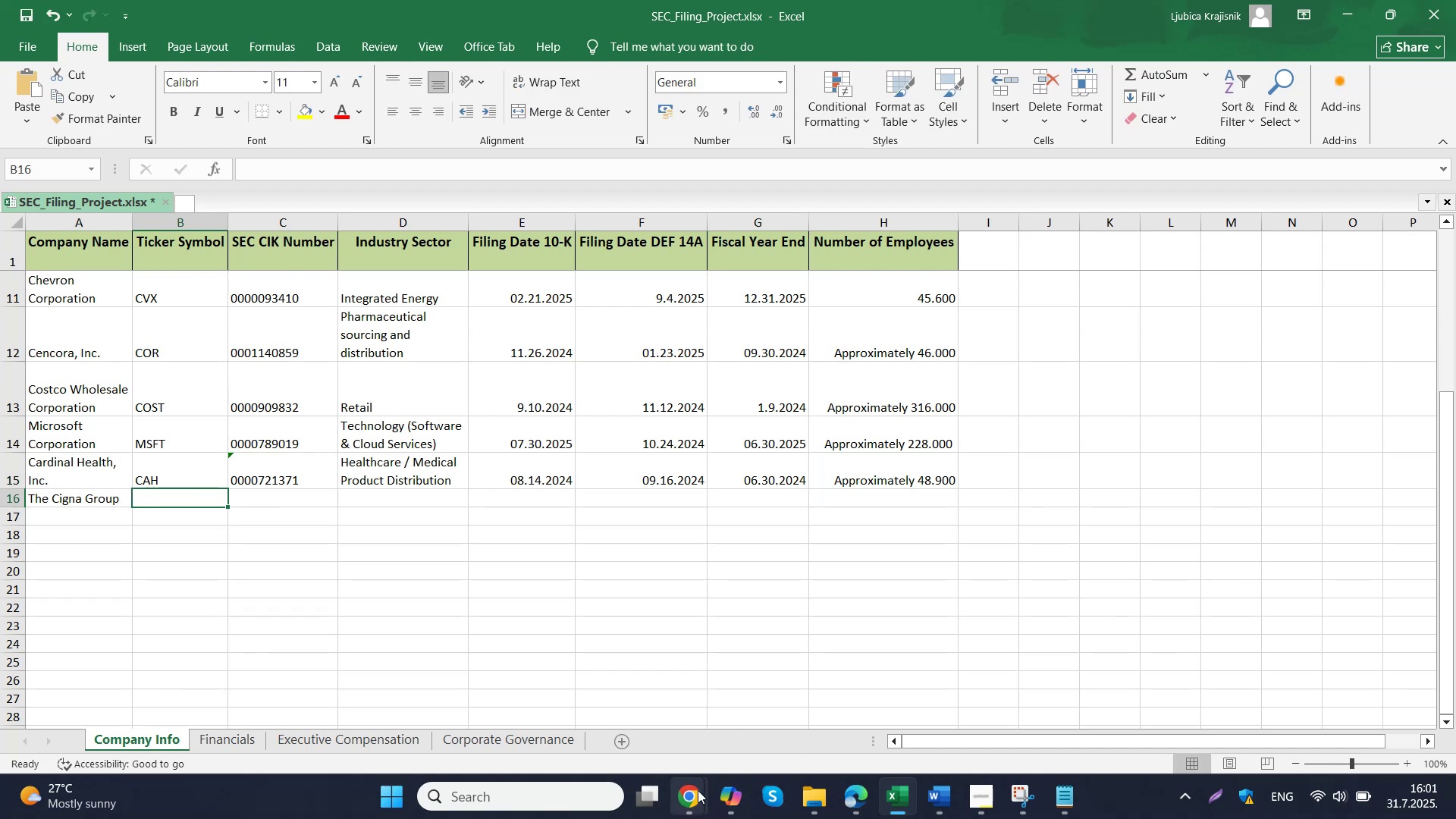 
left_click([633, 715])
 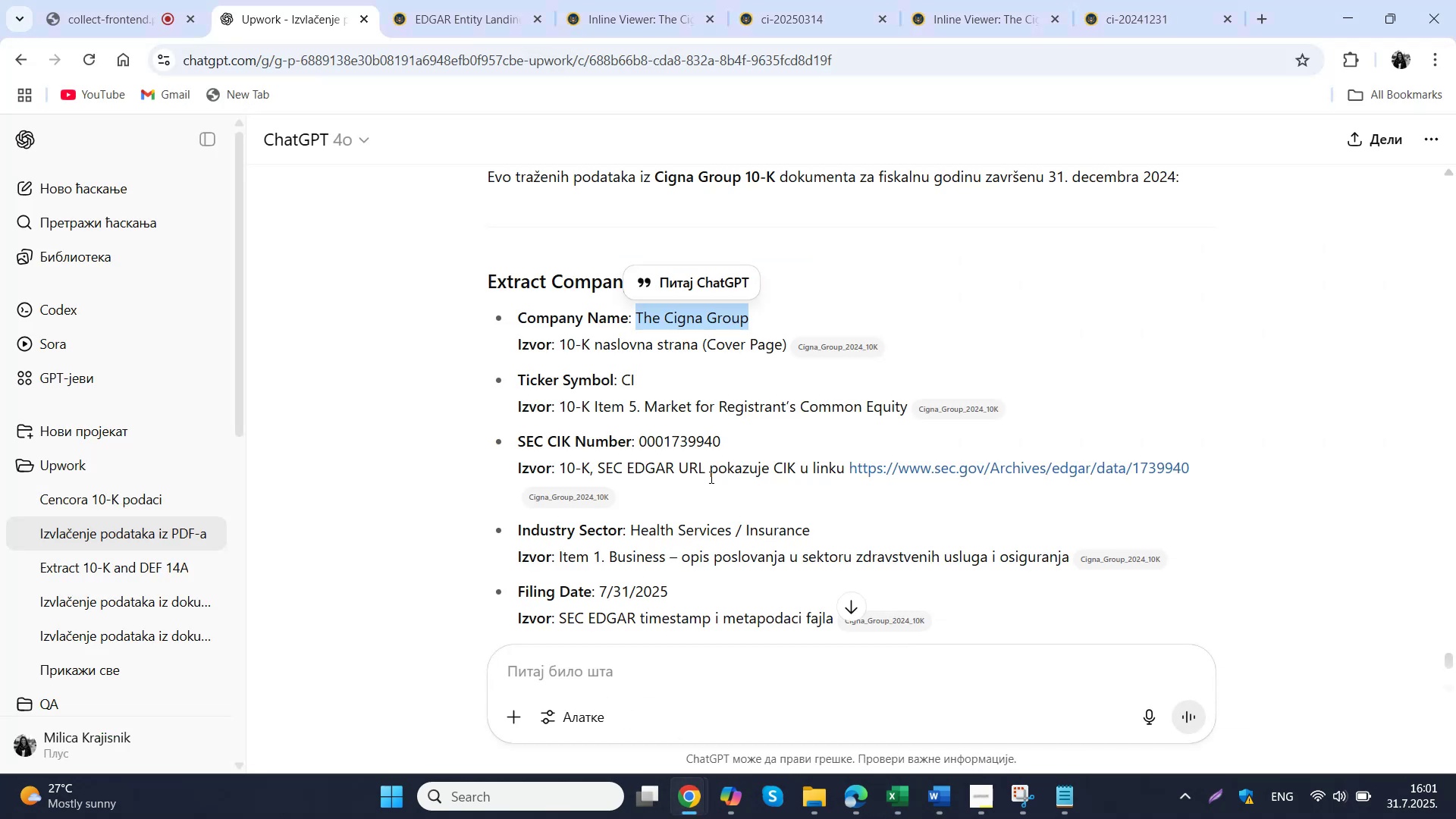 
left_click_drag(start_coordinate=[668, 381], to_coordinate=[620, 382])
 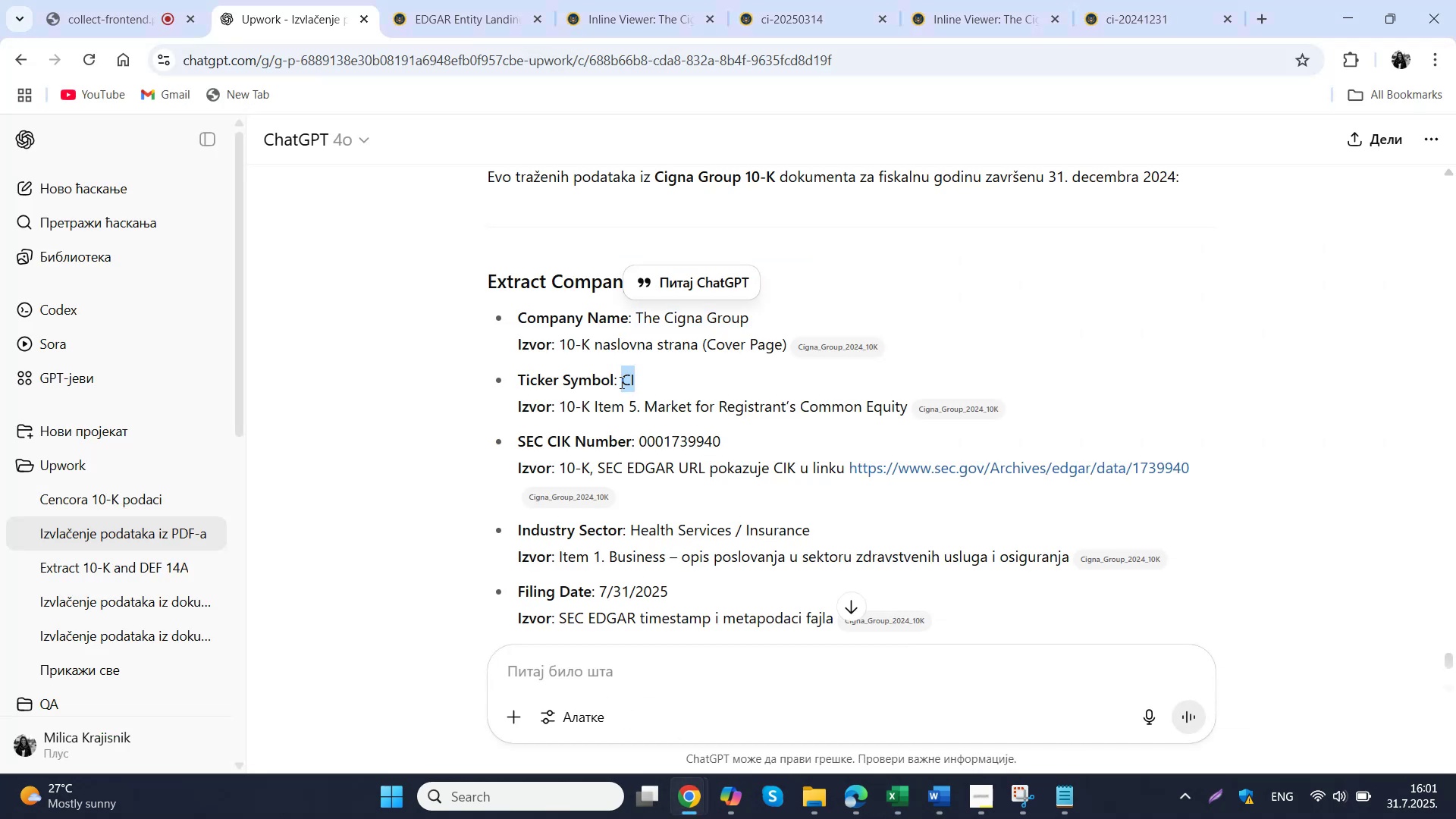 
key(Control+C)
 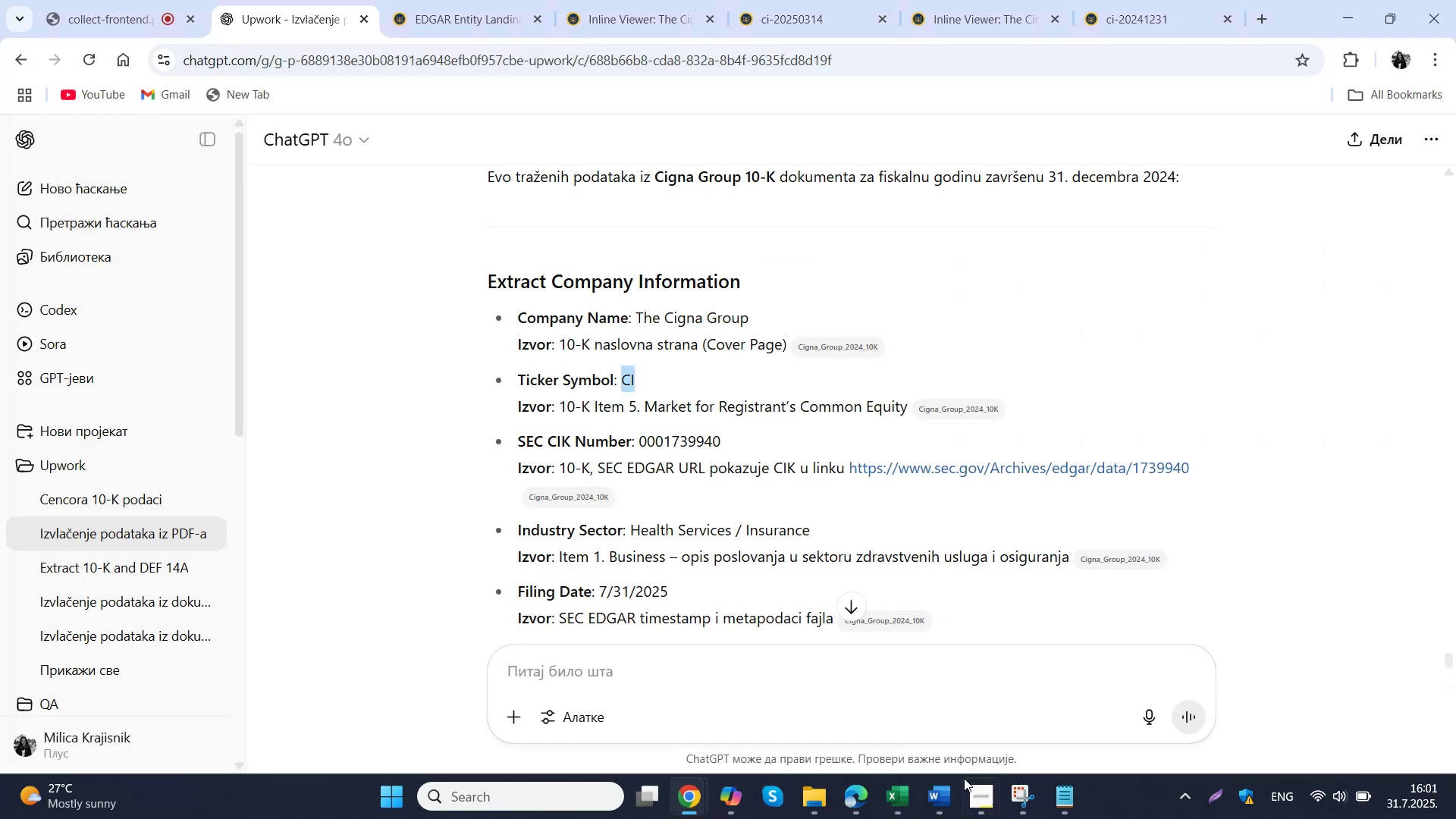 
left_click([905, 797])
 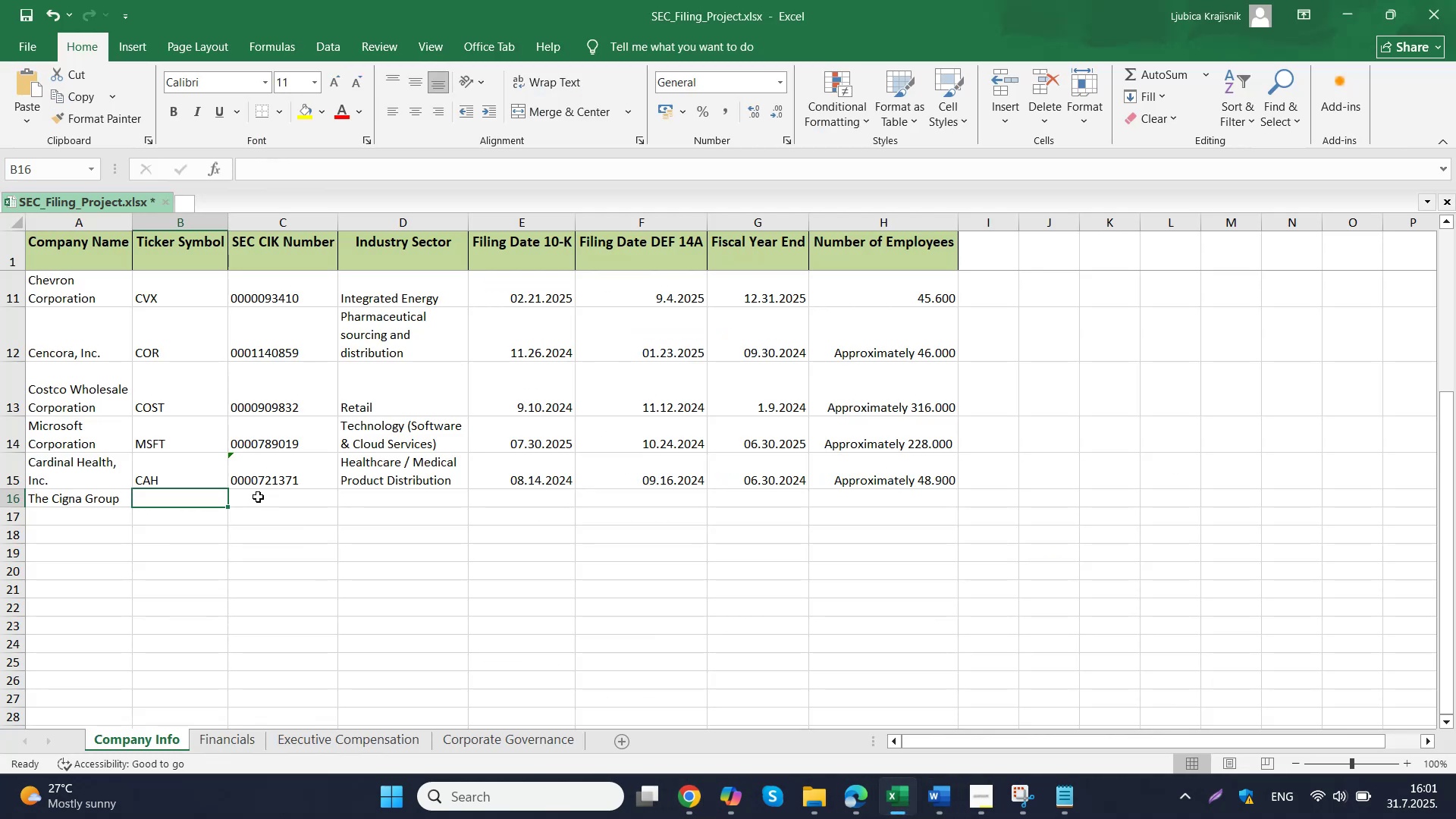 
double_click([202, 494])
 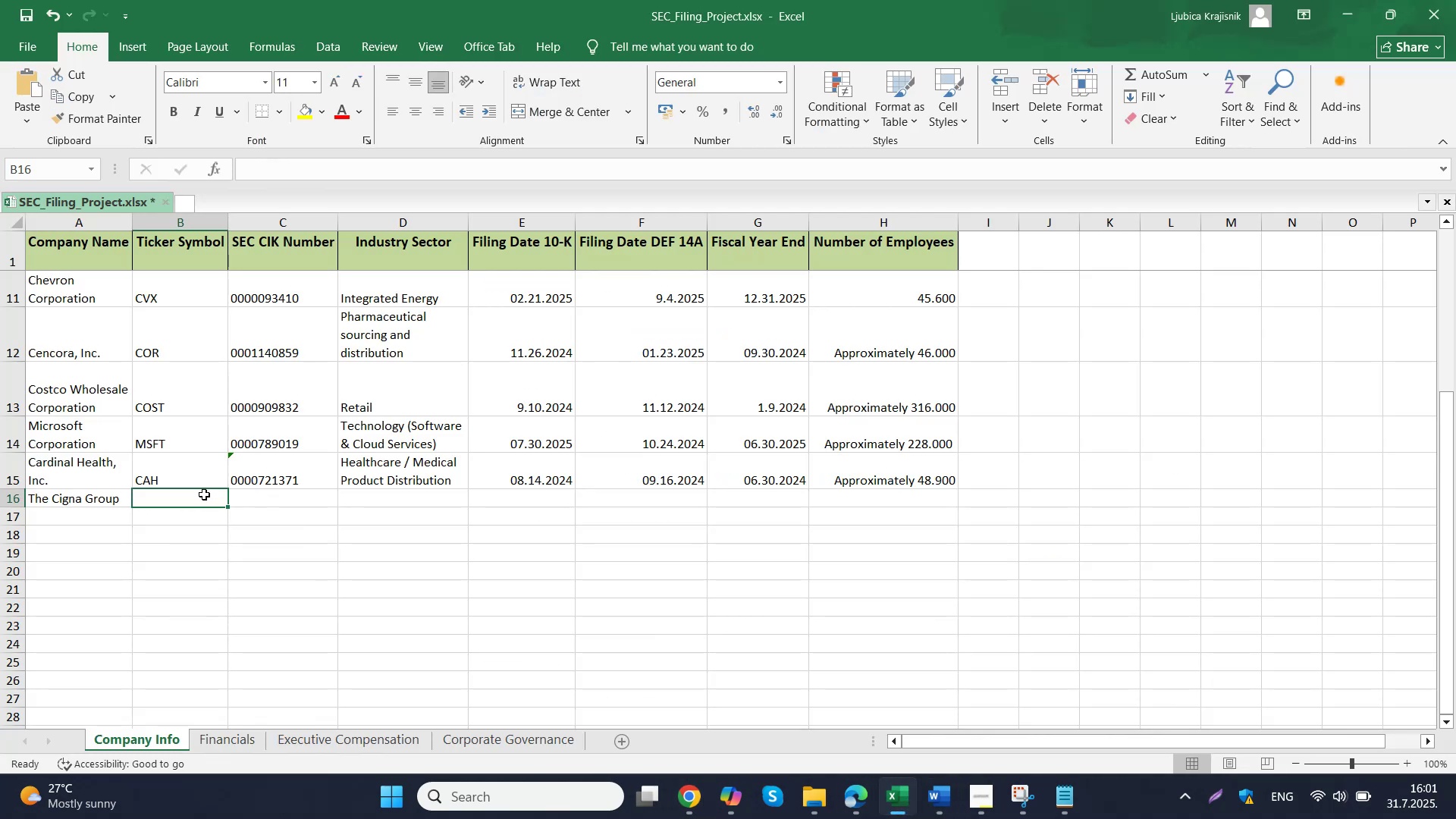 
hold_key(key=ControlLeft, duration=0.38)
 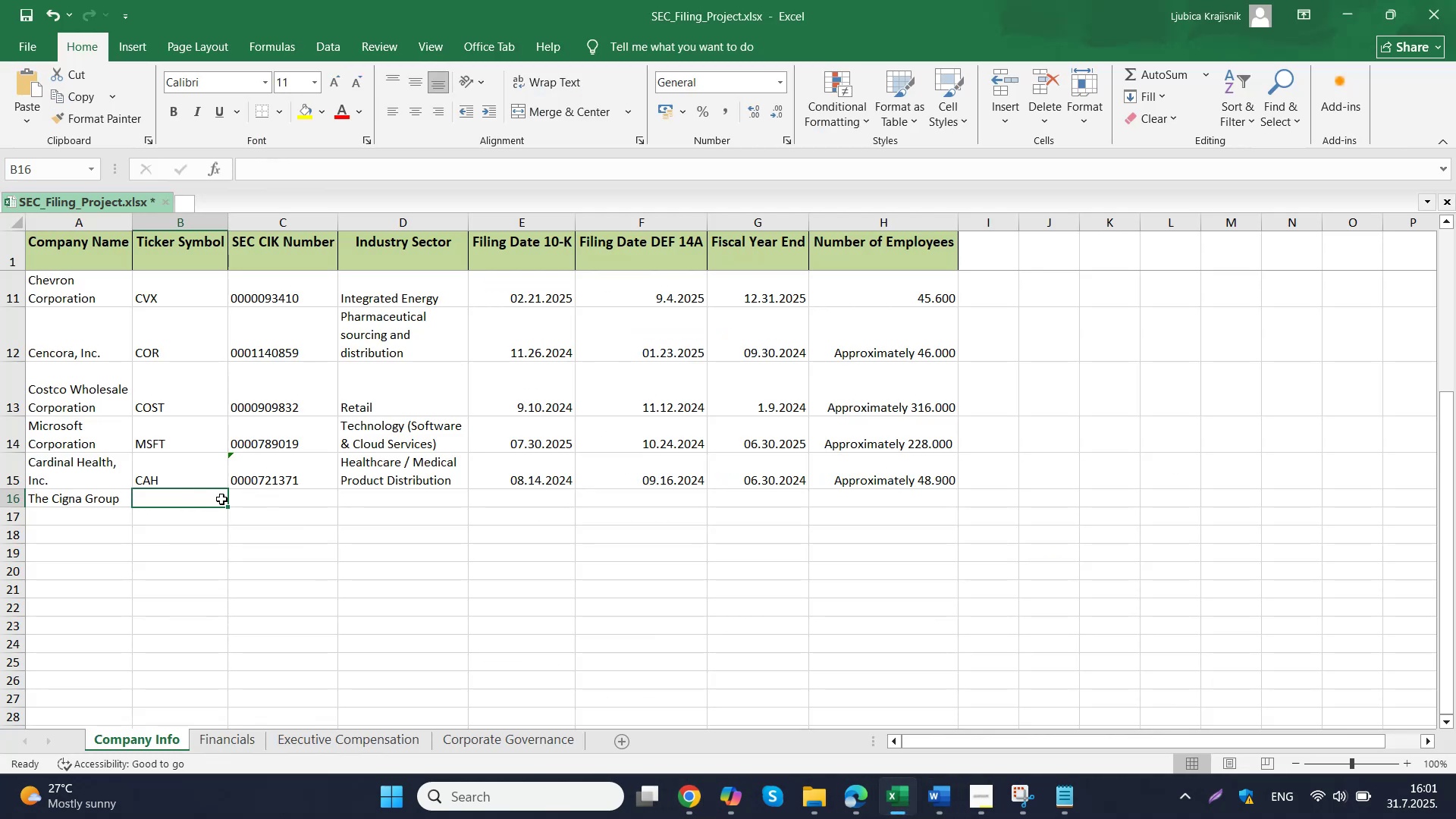 
double_click([198, 499])
 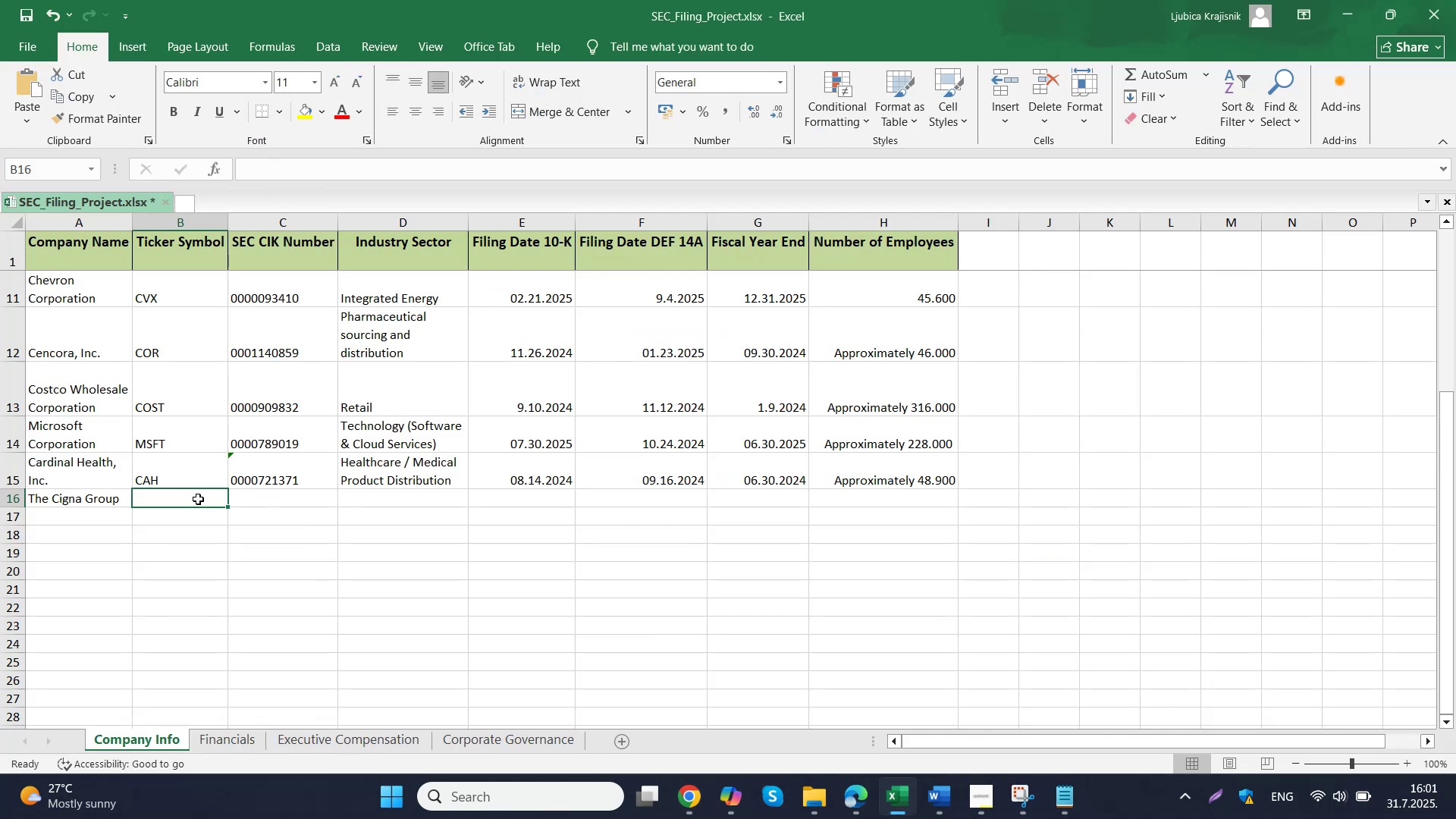 
key(Control+ControlLeft)
 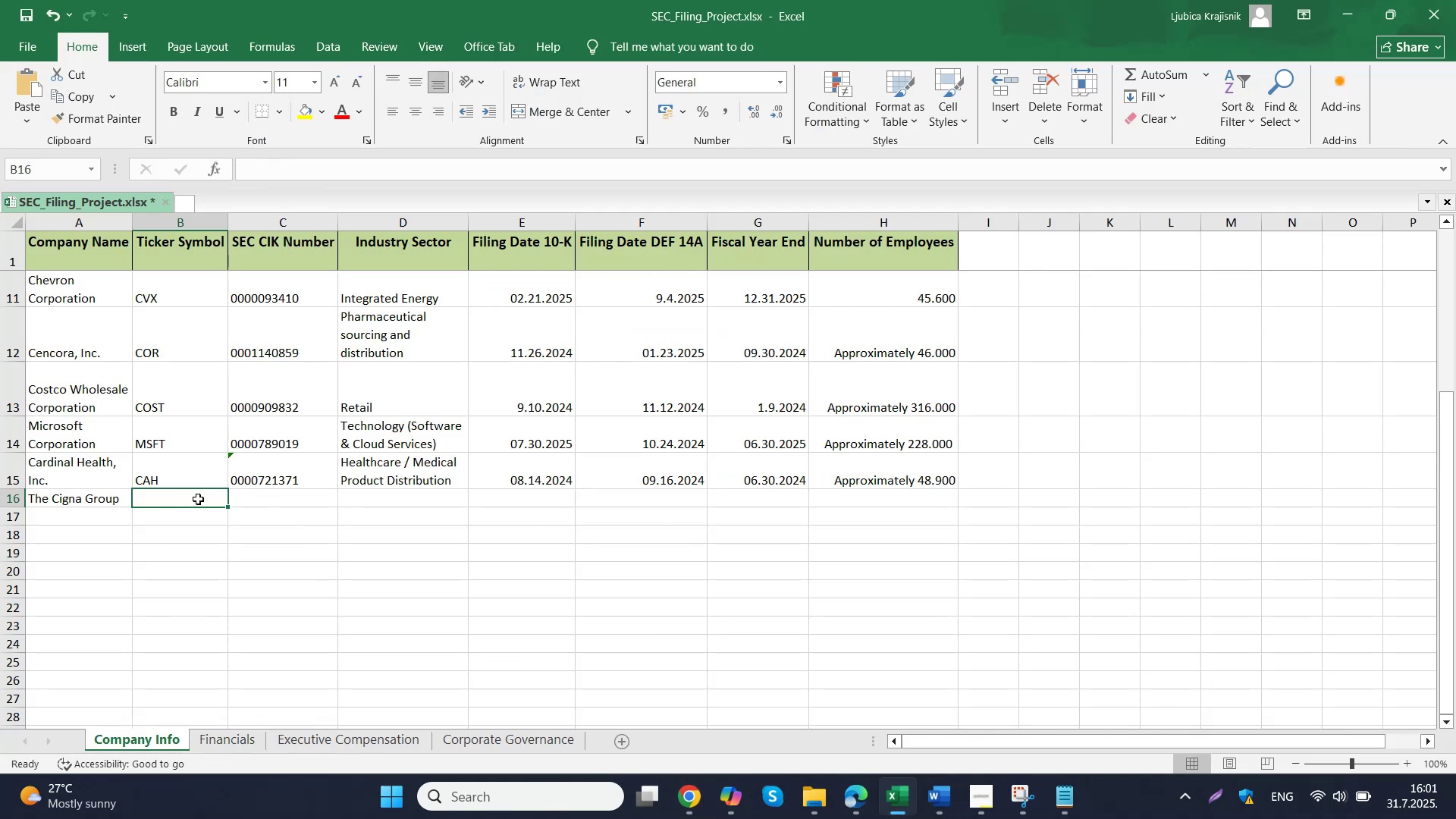 
key(Control+V)
 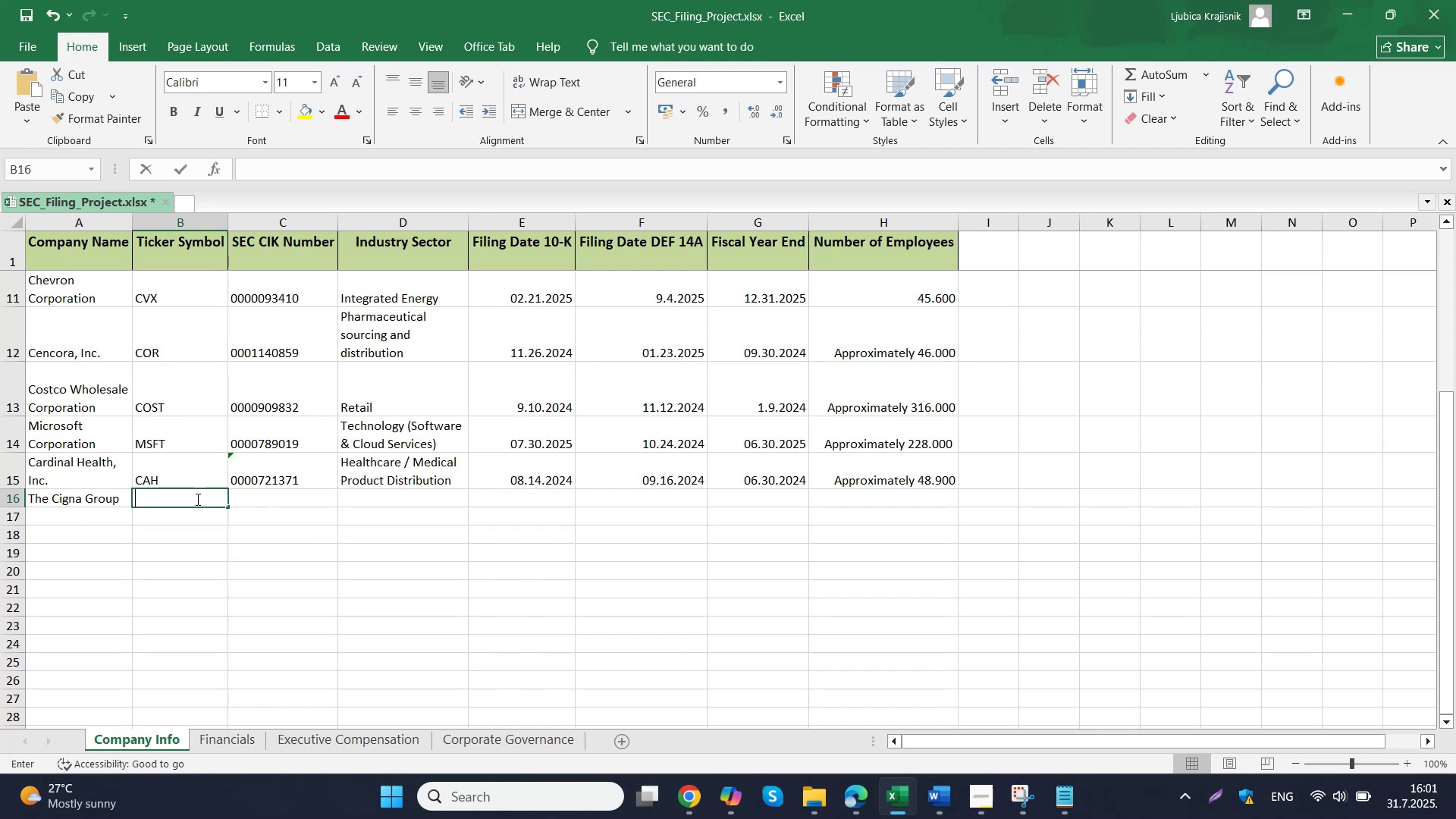 
triple_click([263, 504])
 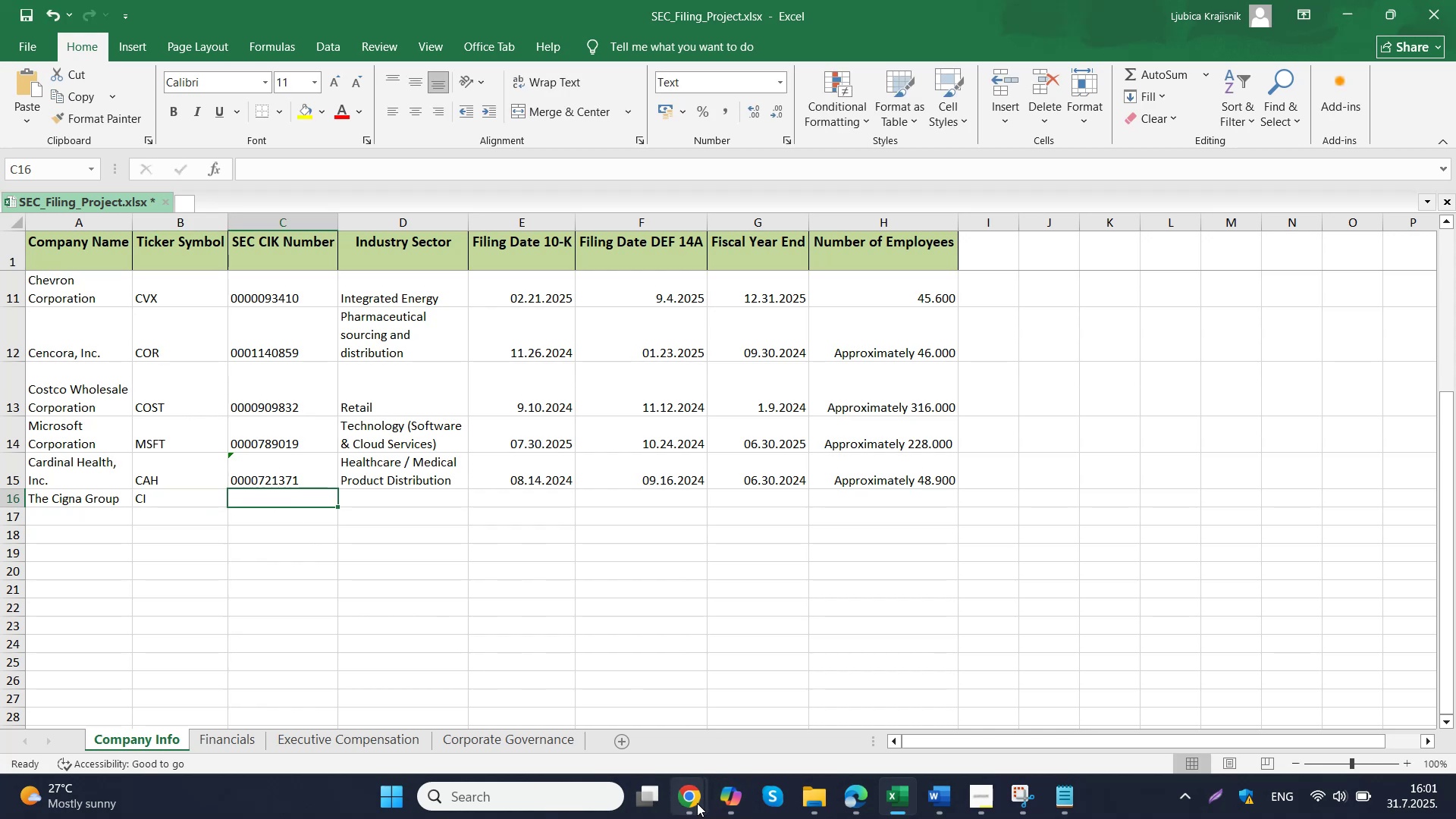 
left_click([643, 715])
 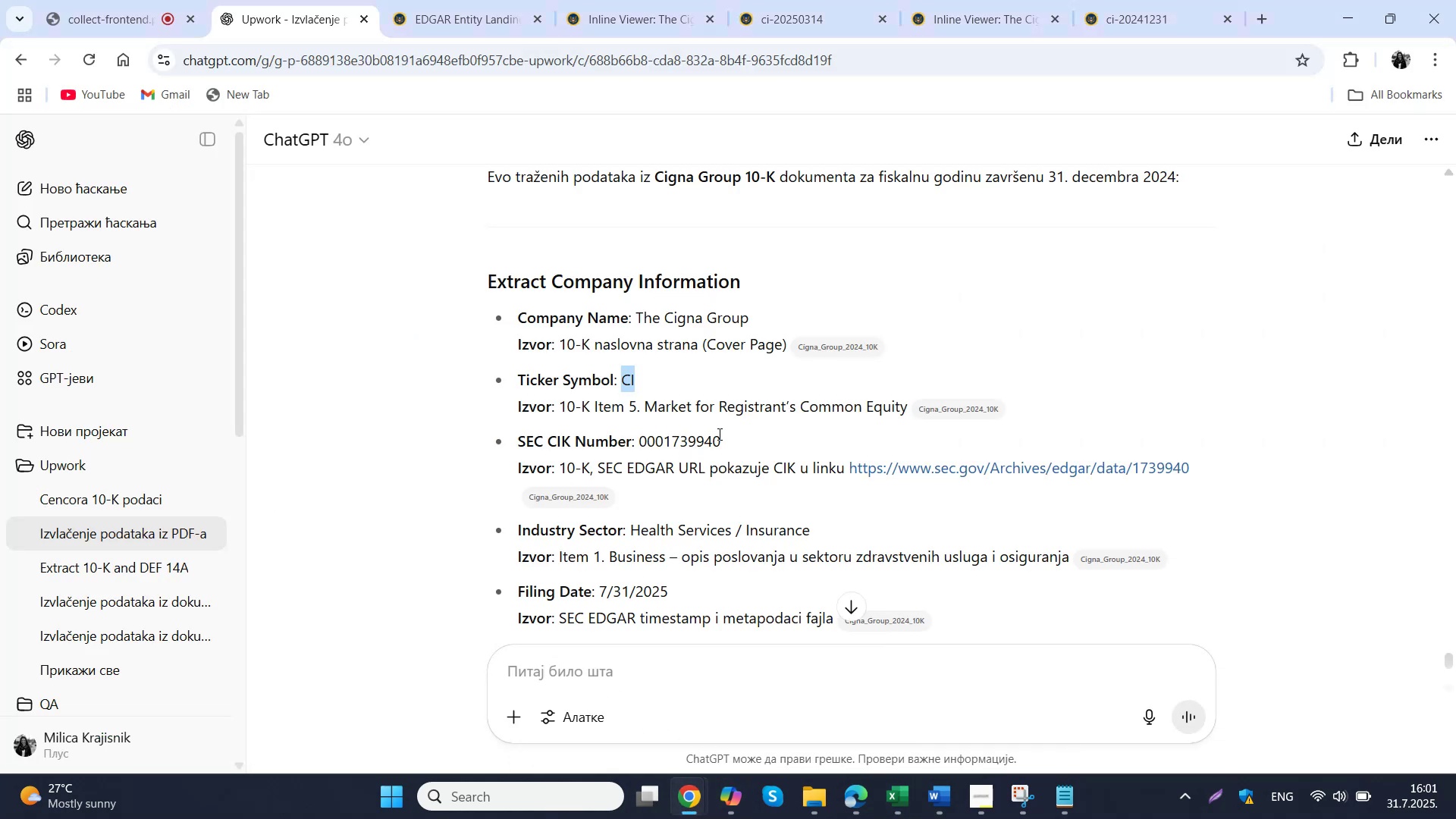 
left_click_drag(start_coordinate=[734, 433], to_coordinate=[639, 444])
 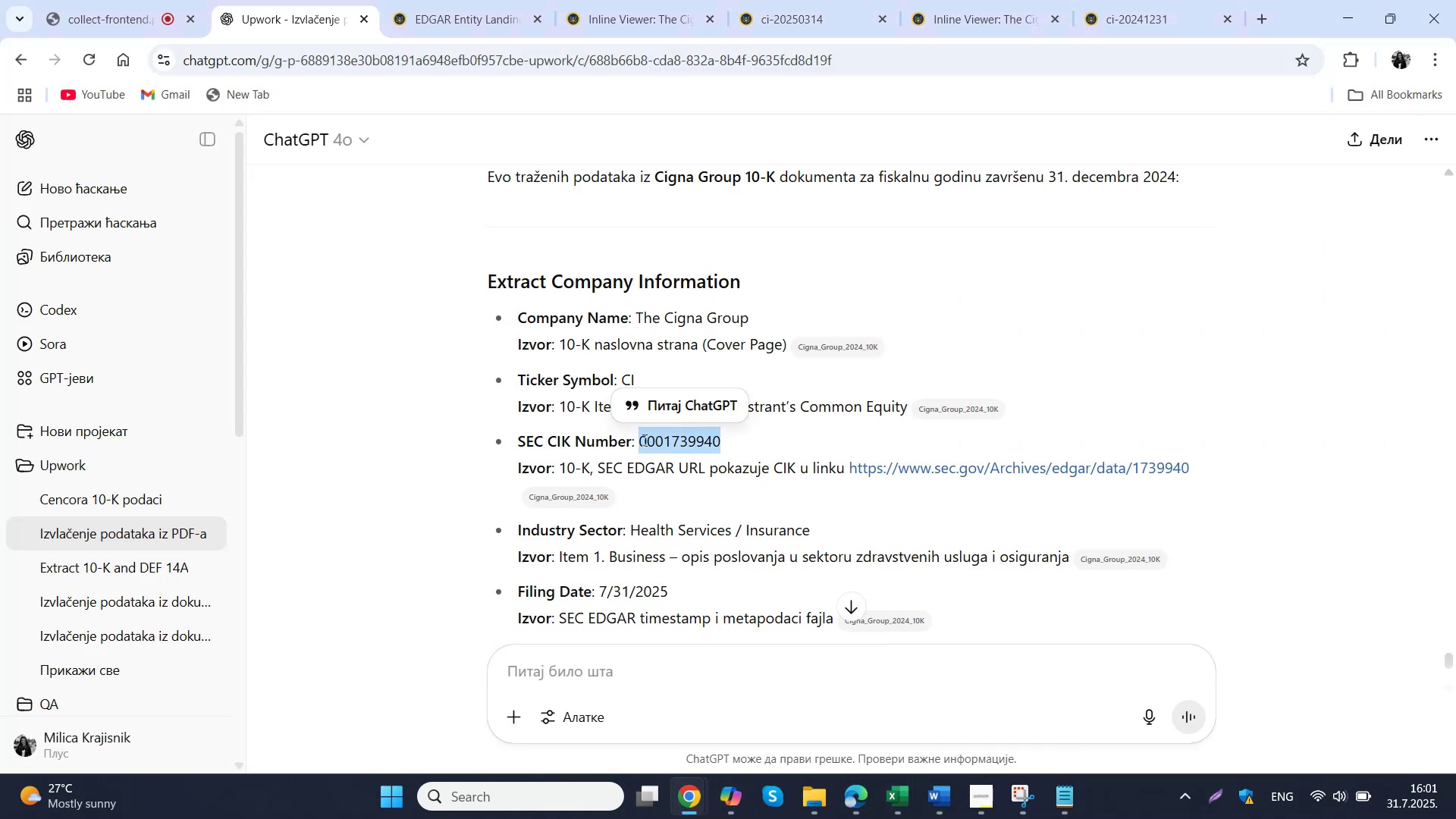 
key(Control+ControlLeft)
 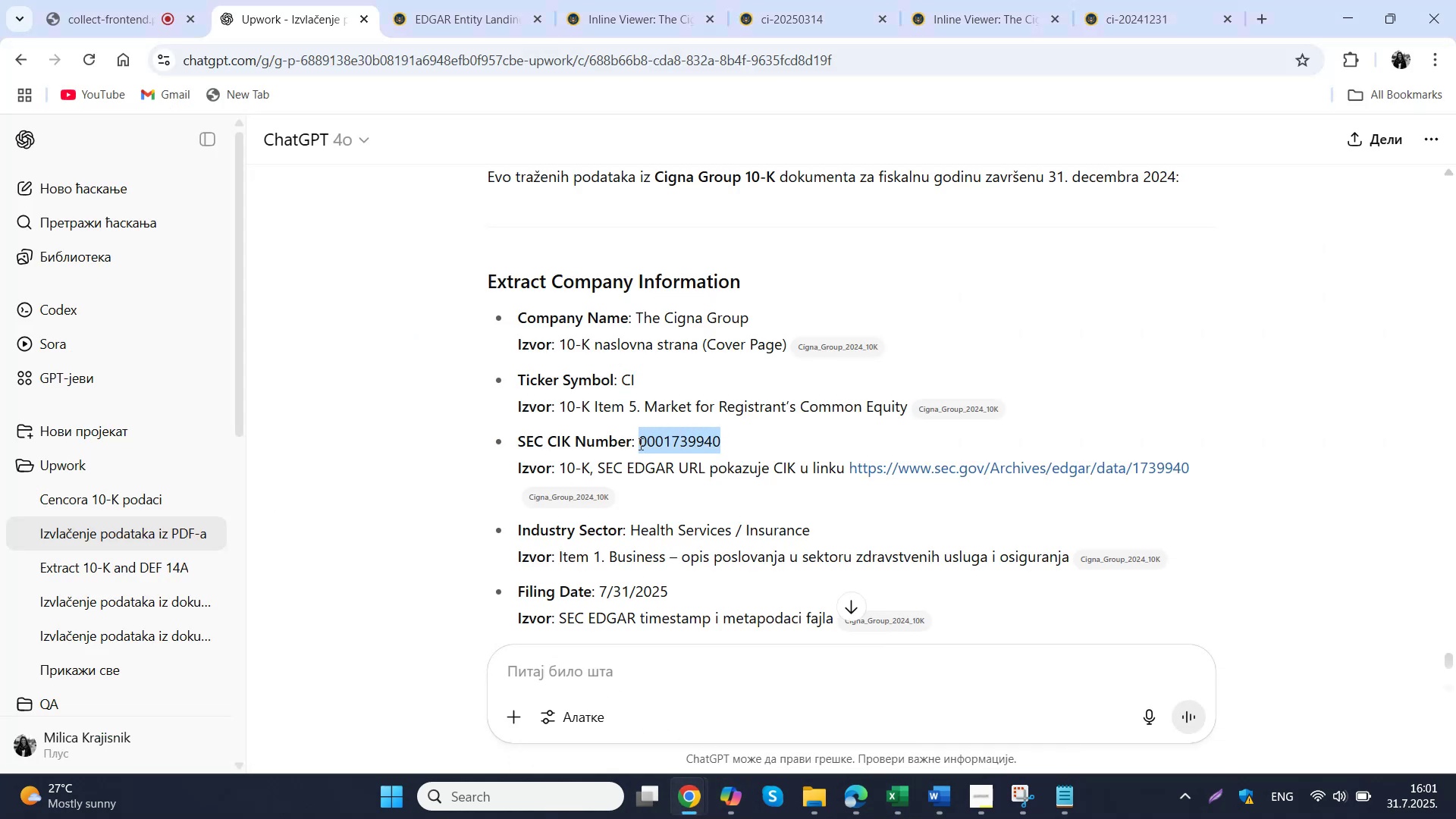 
key(Control+C)
 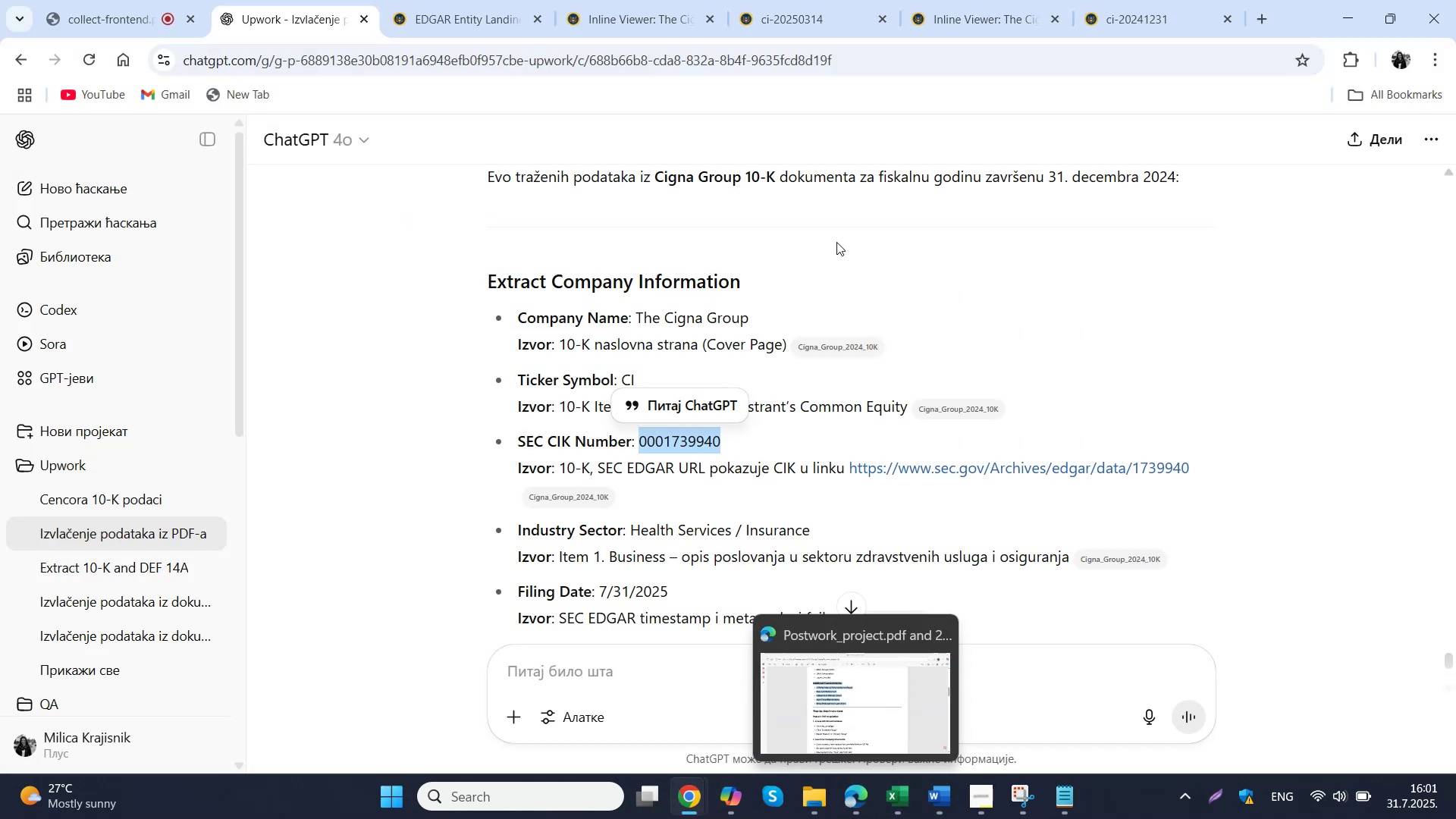 
left_click([1109, 0])
 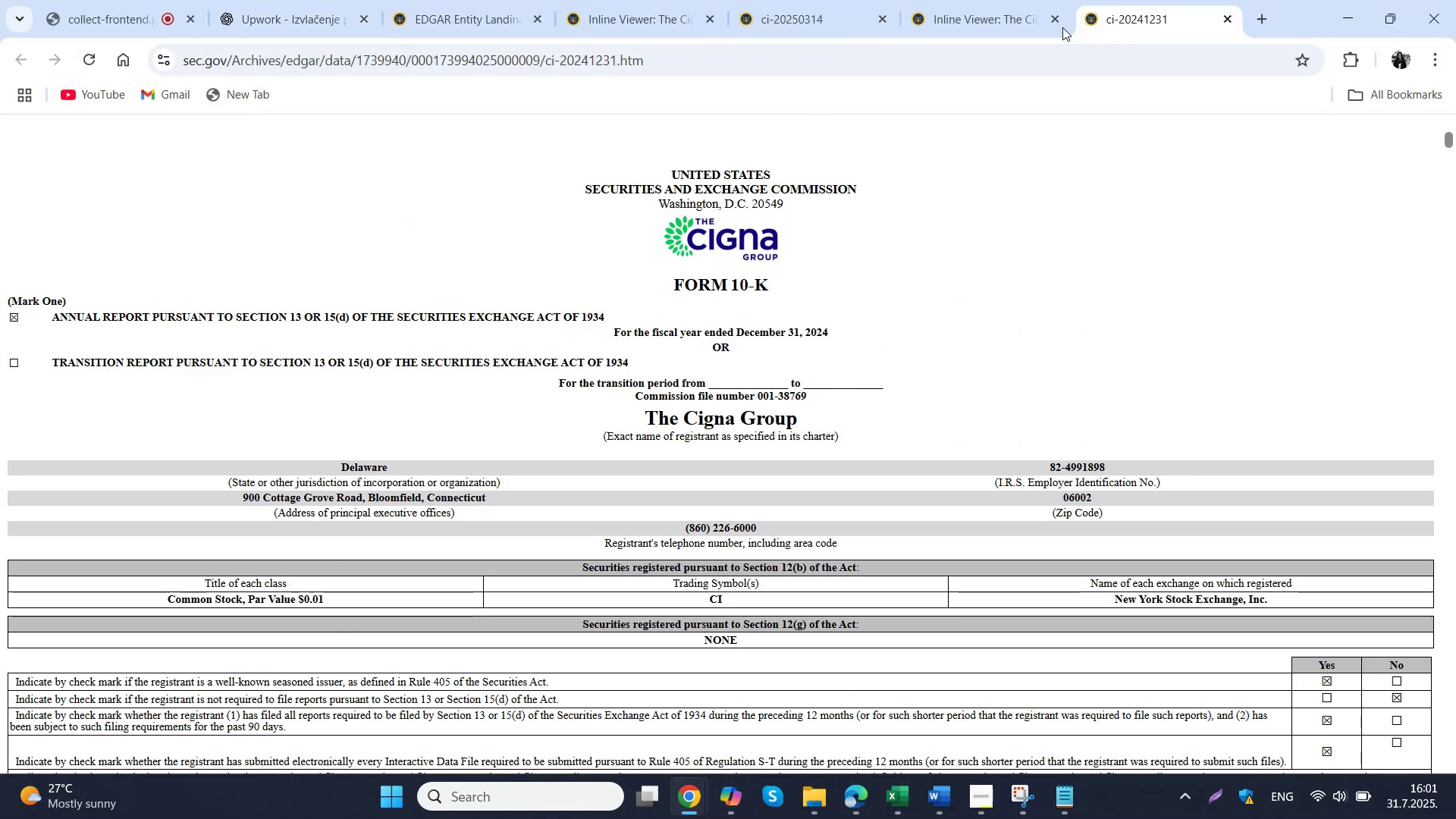 
left_click([437, 5])
 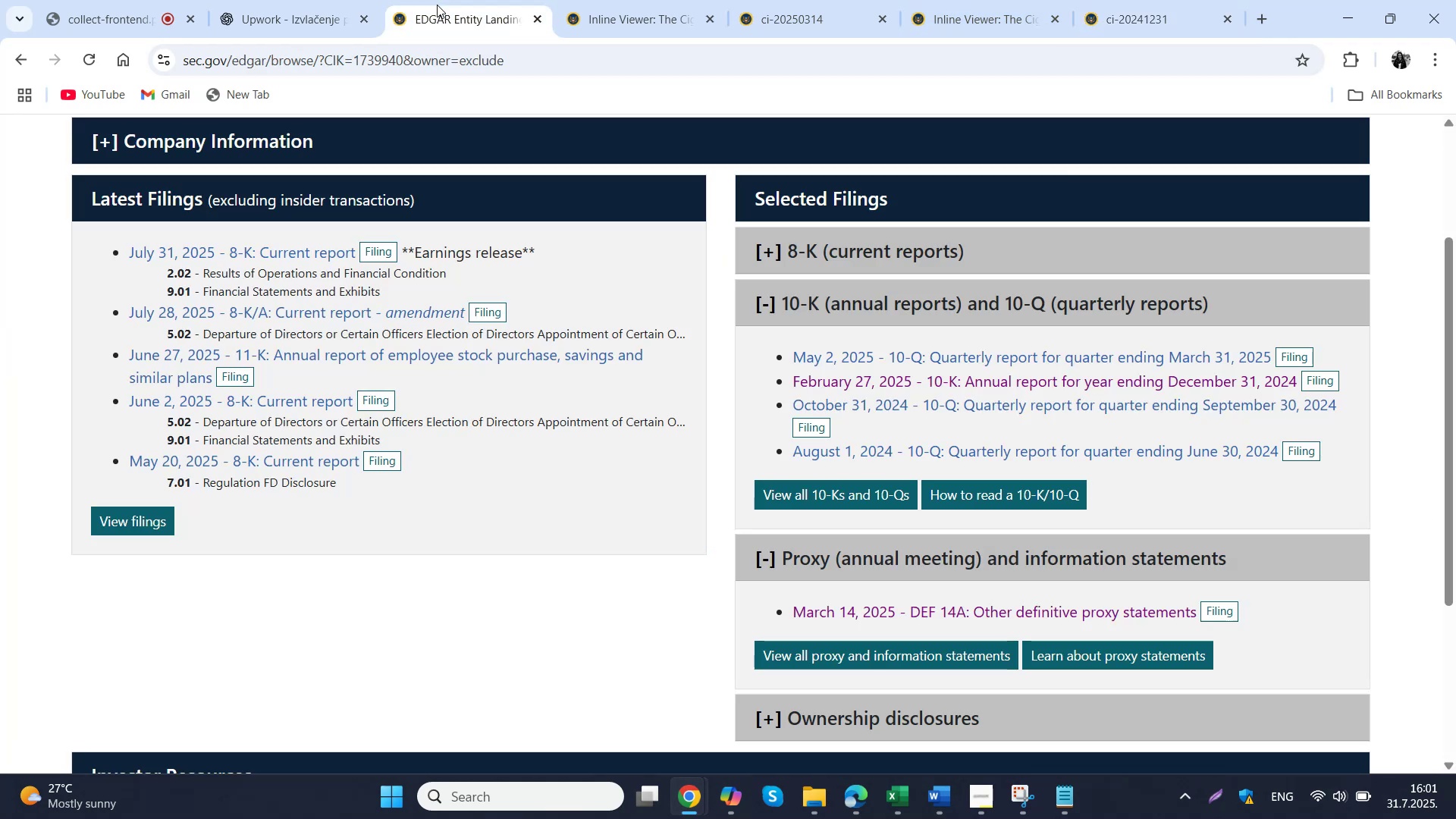 
scroll: coordinate [620, 393], scroll_direction: up, amount: 3.0
 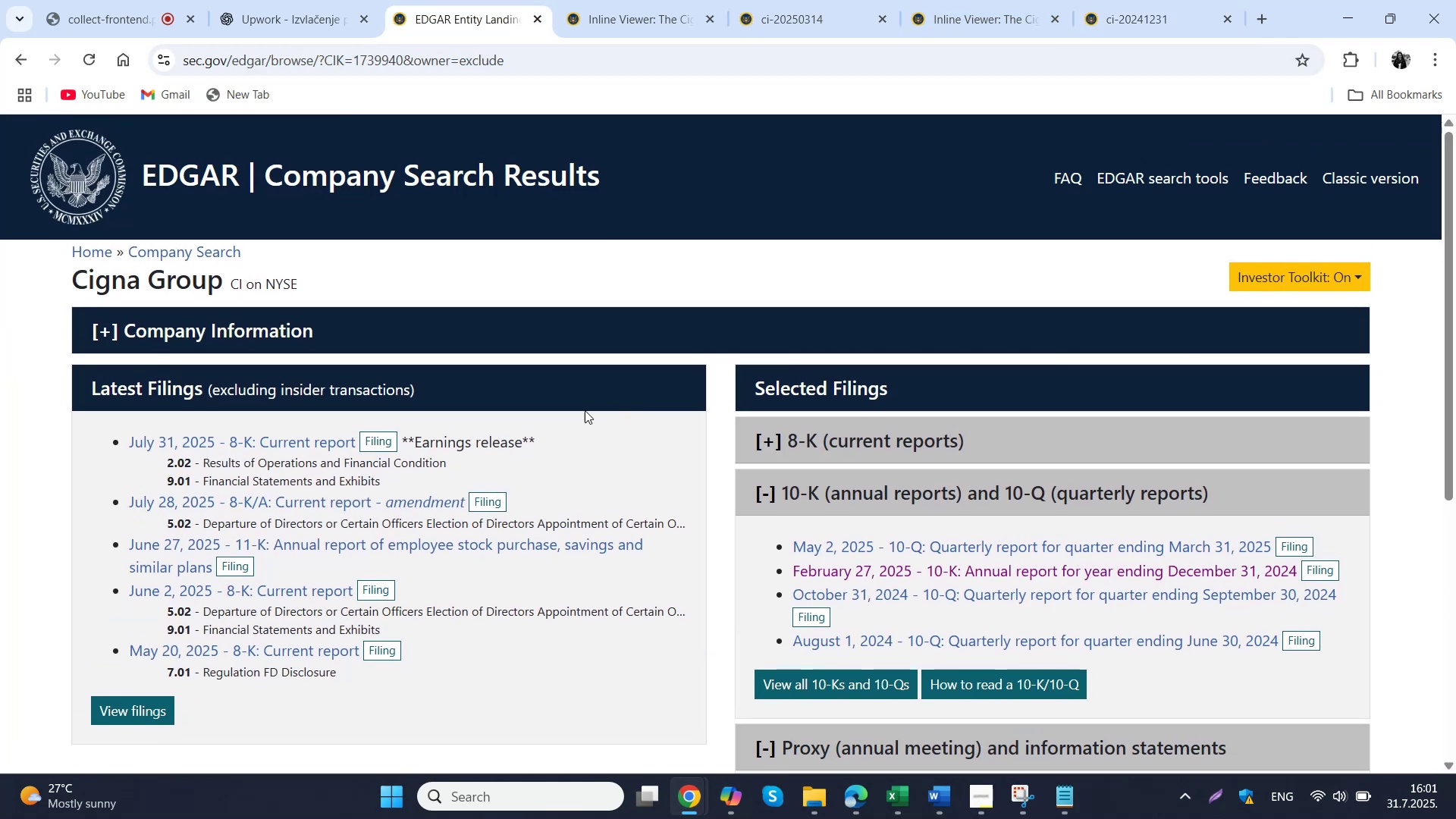 
left_click([335, 324])
 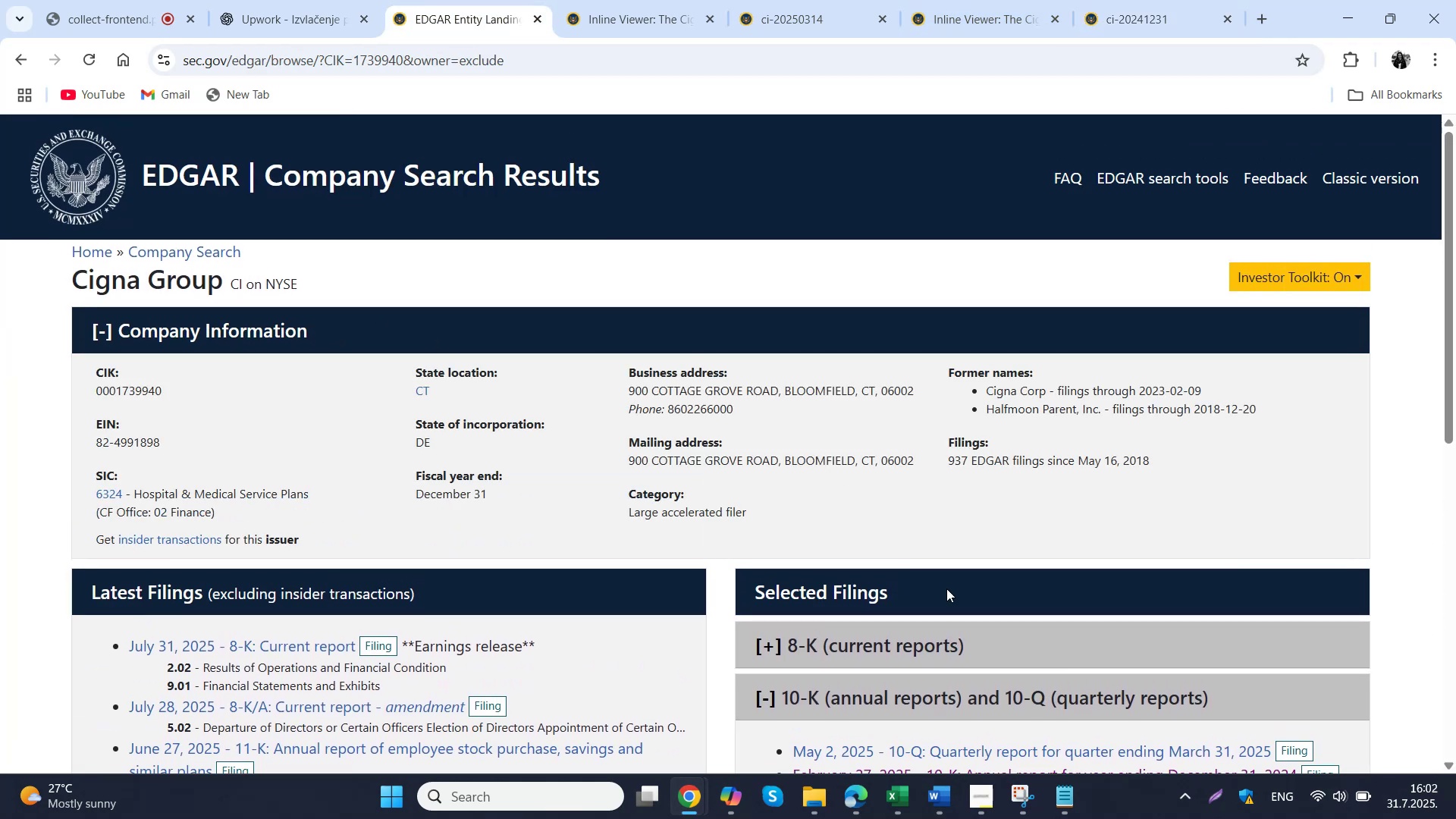 
left_click([905, 800])
 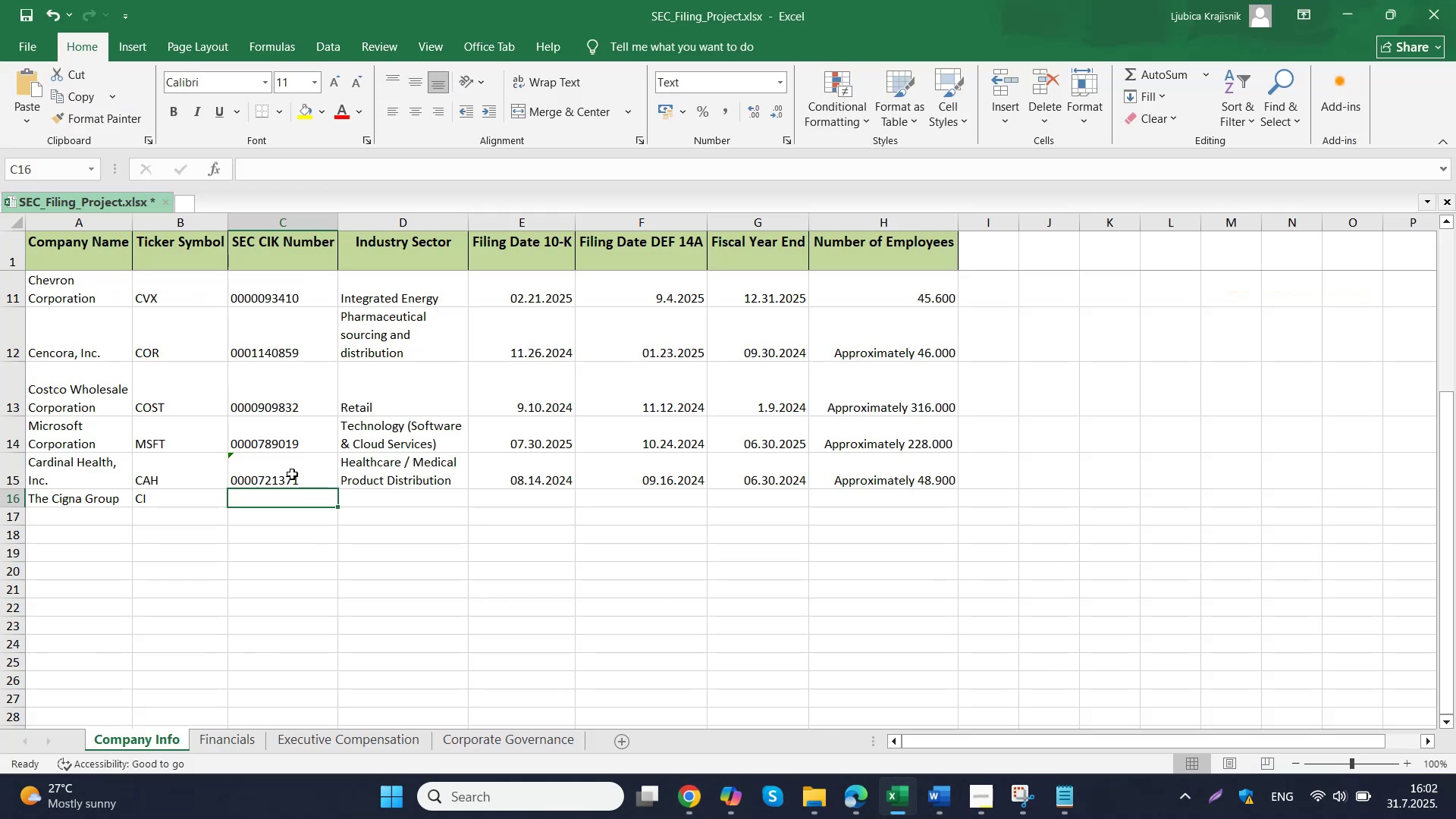 
double_click([274, 492])
 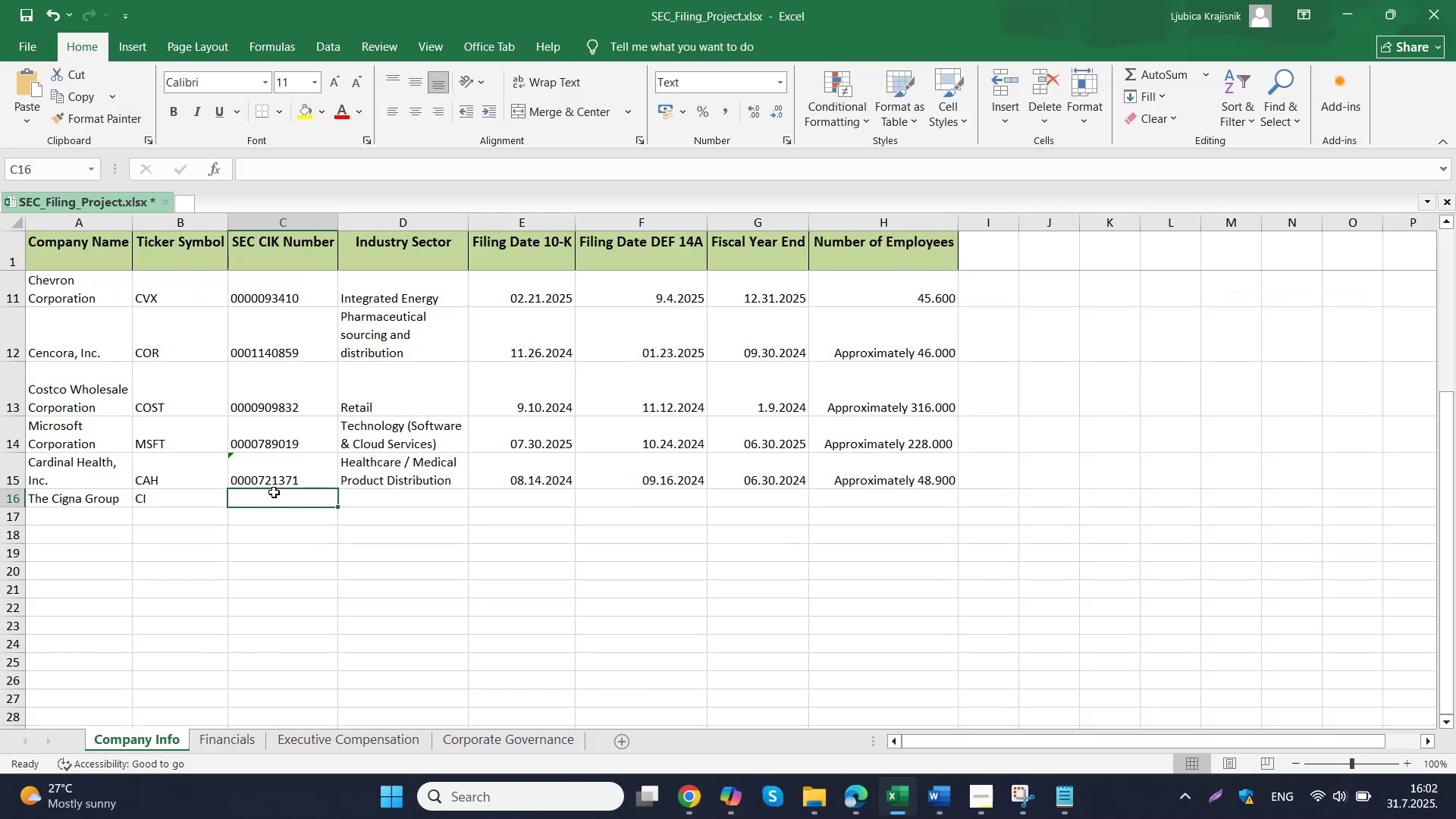 
key(Control+ControlLeft)
 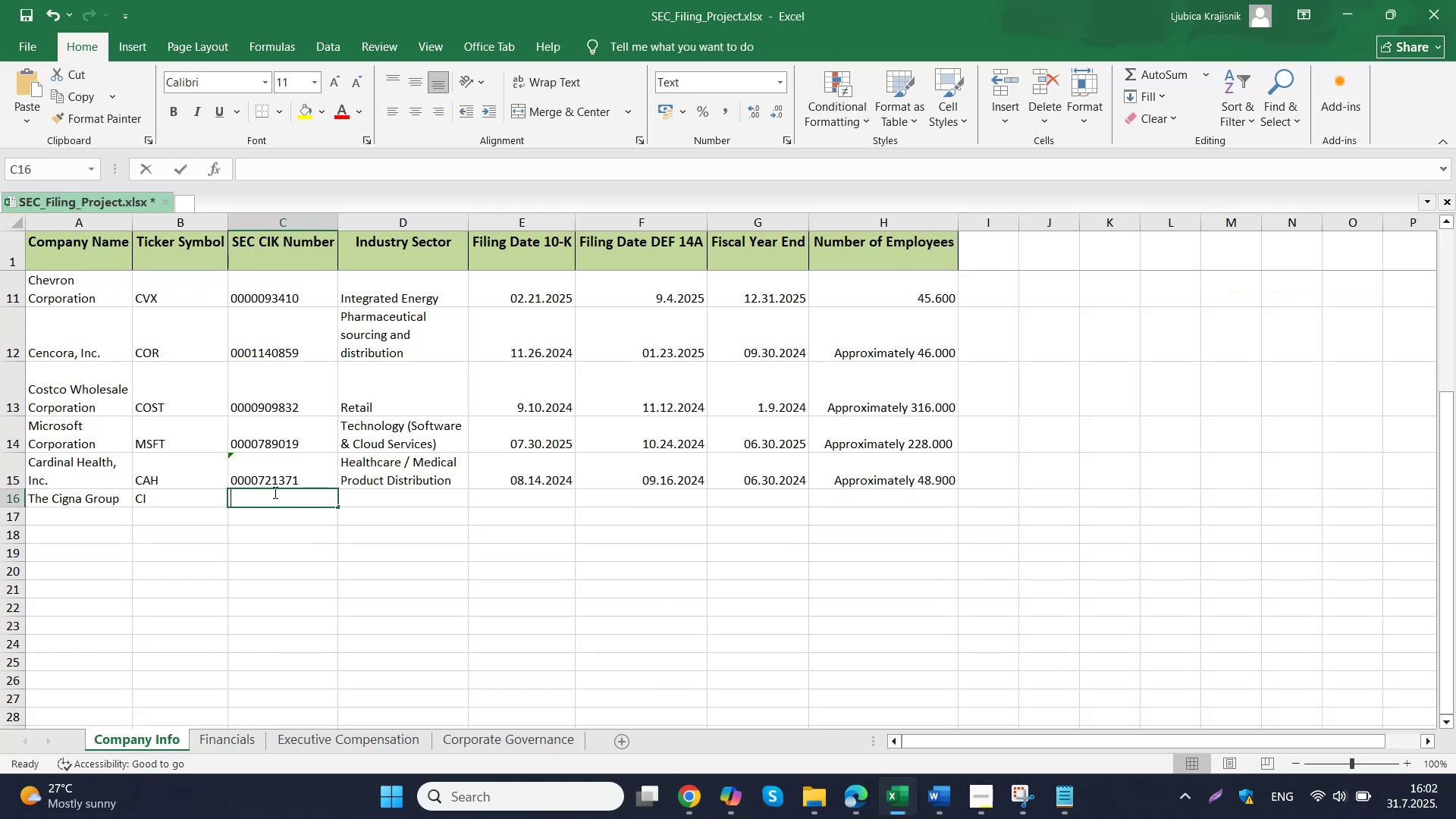 
key(Control+V)
 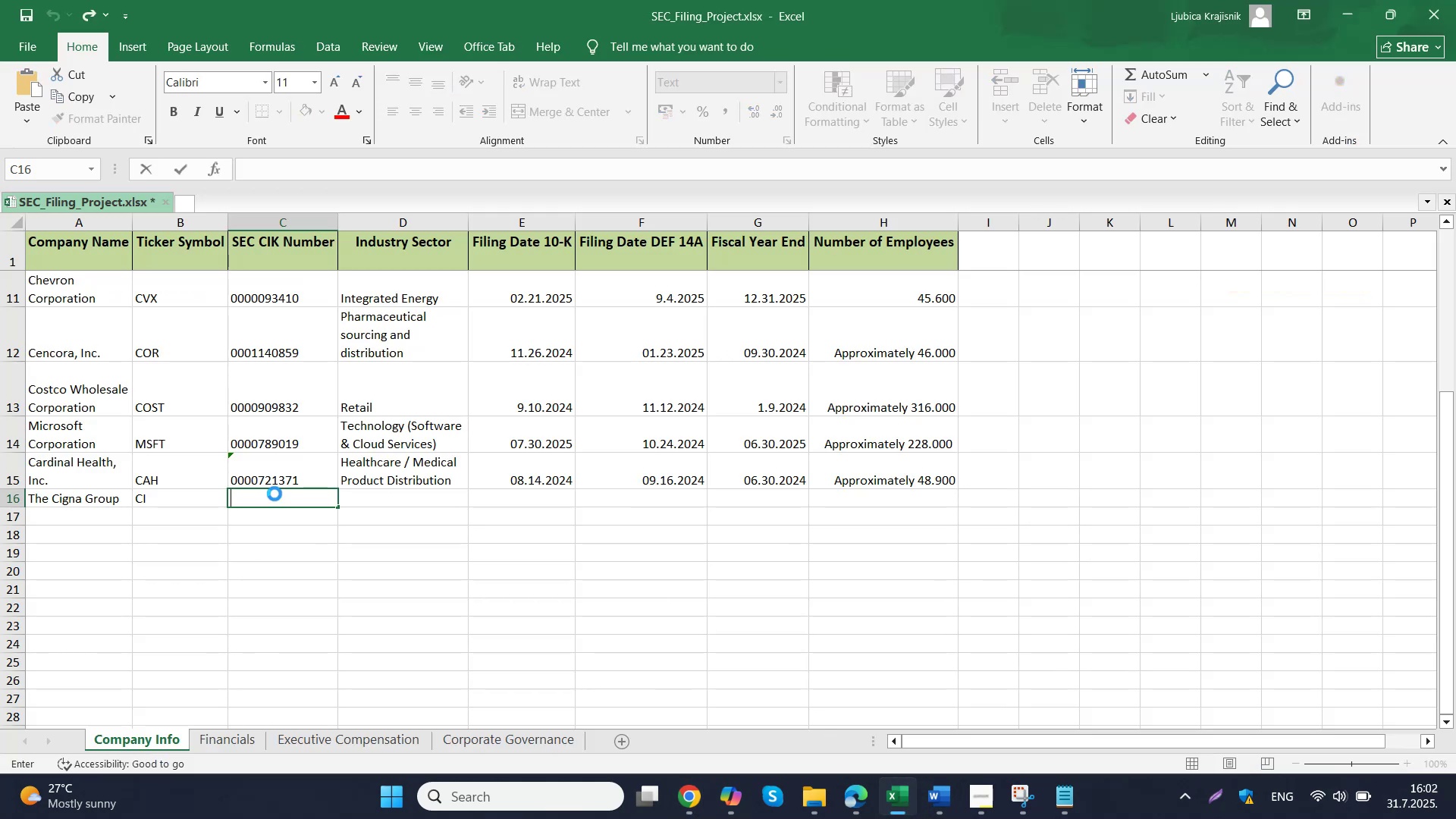 
left_click([368, 491])
 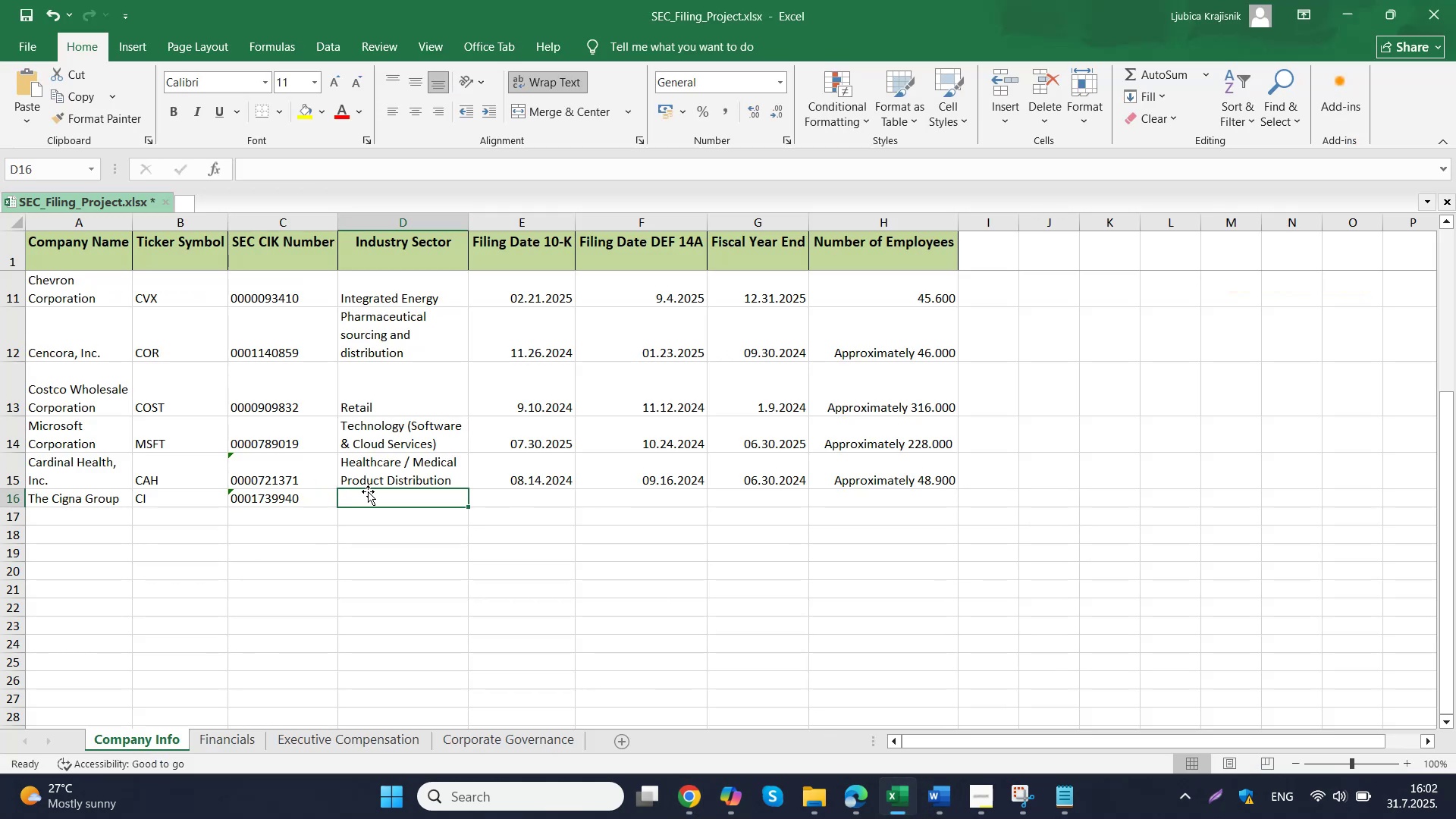 
left_click([283, 476])
 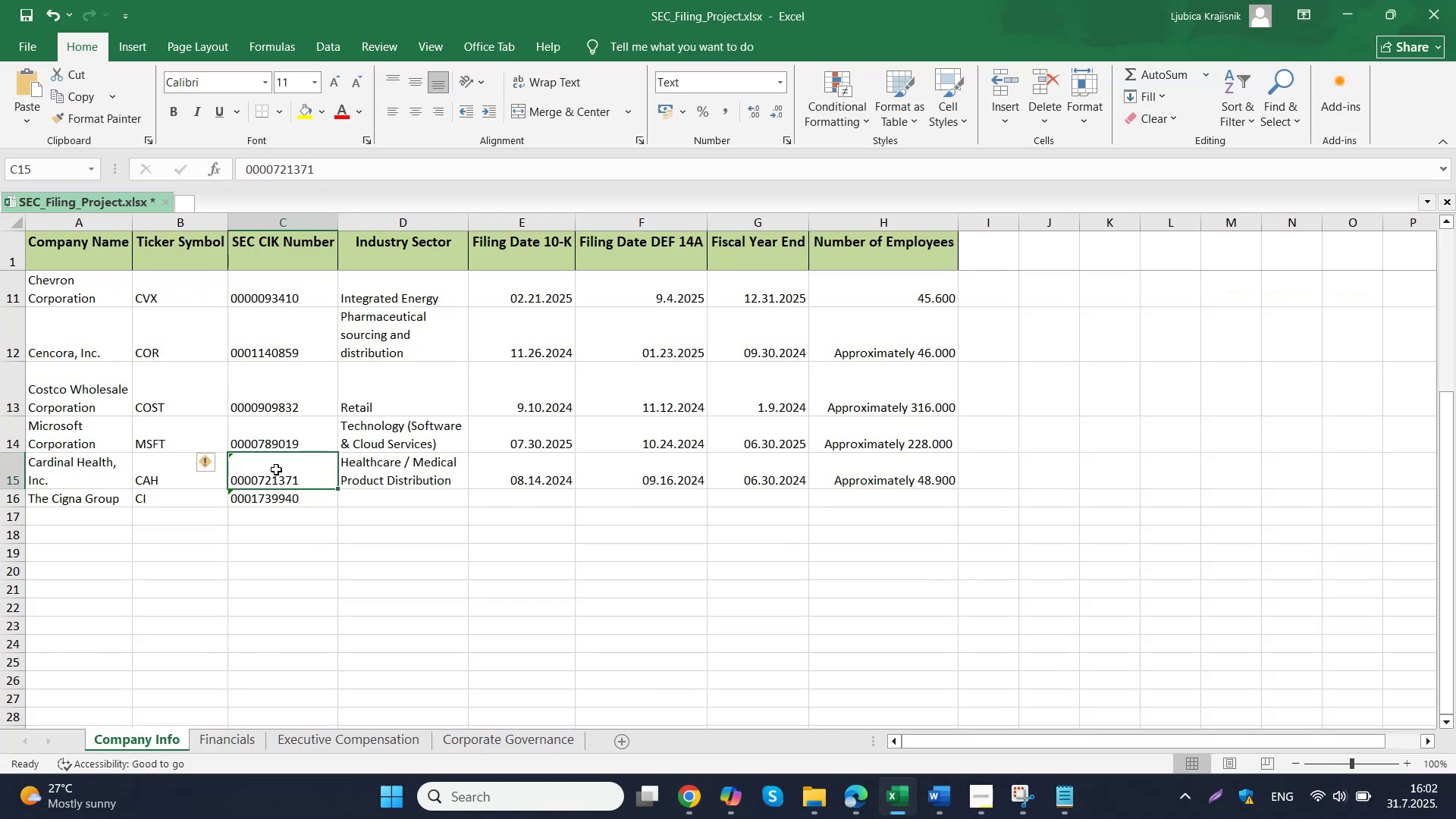 
left_click([205, 461])
 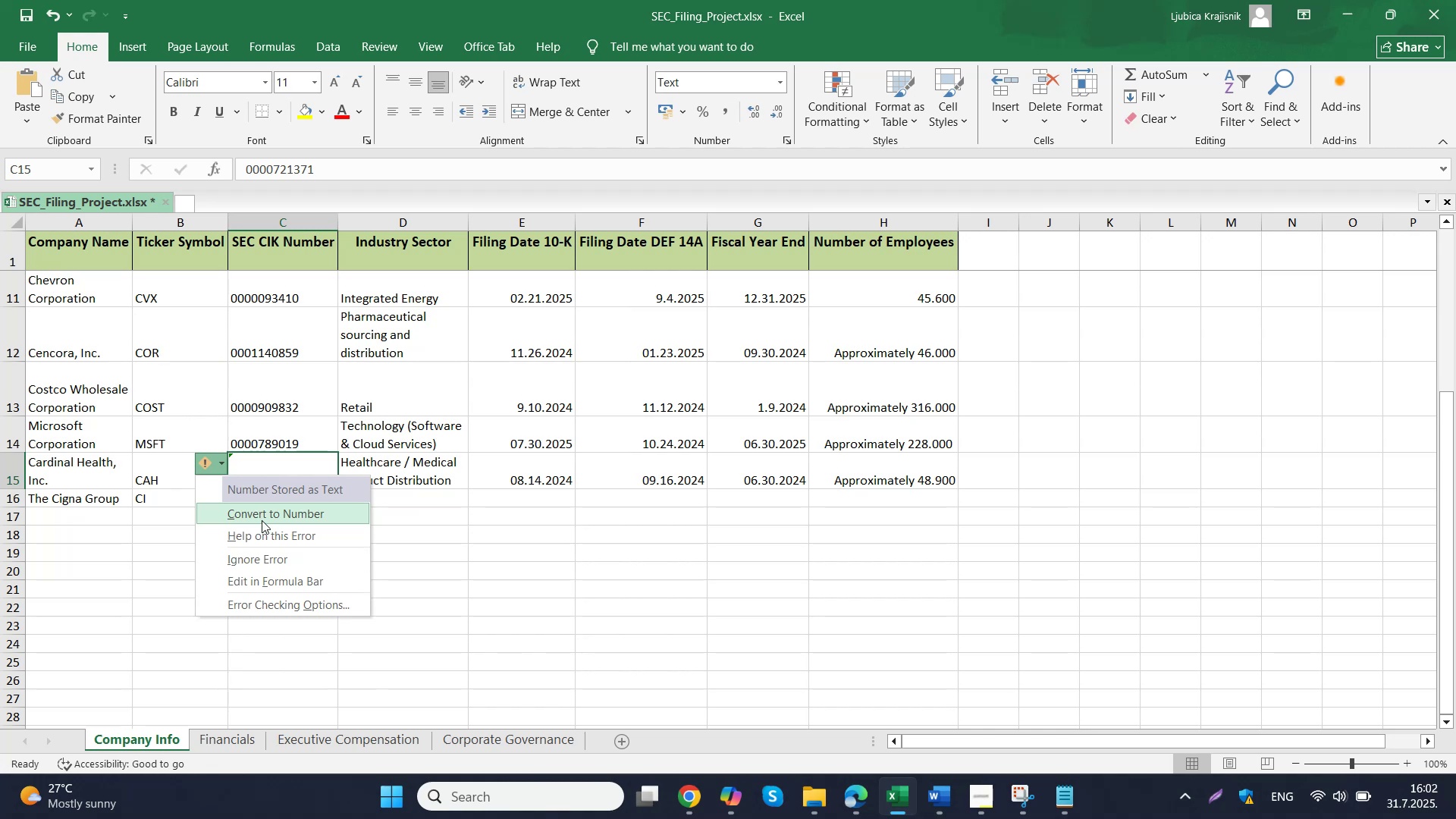 
left_click([262, 569])
 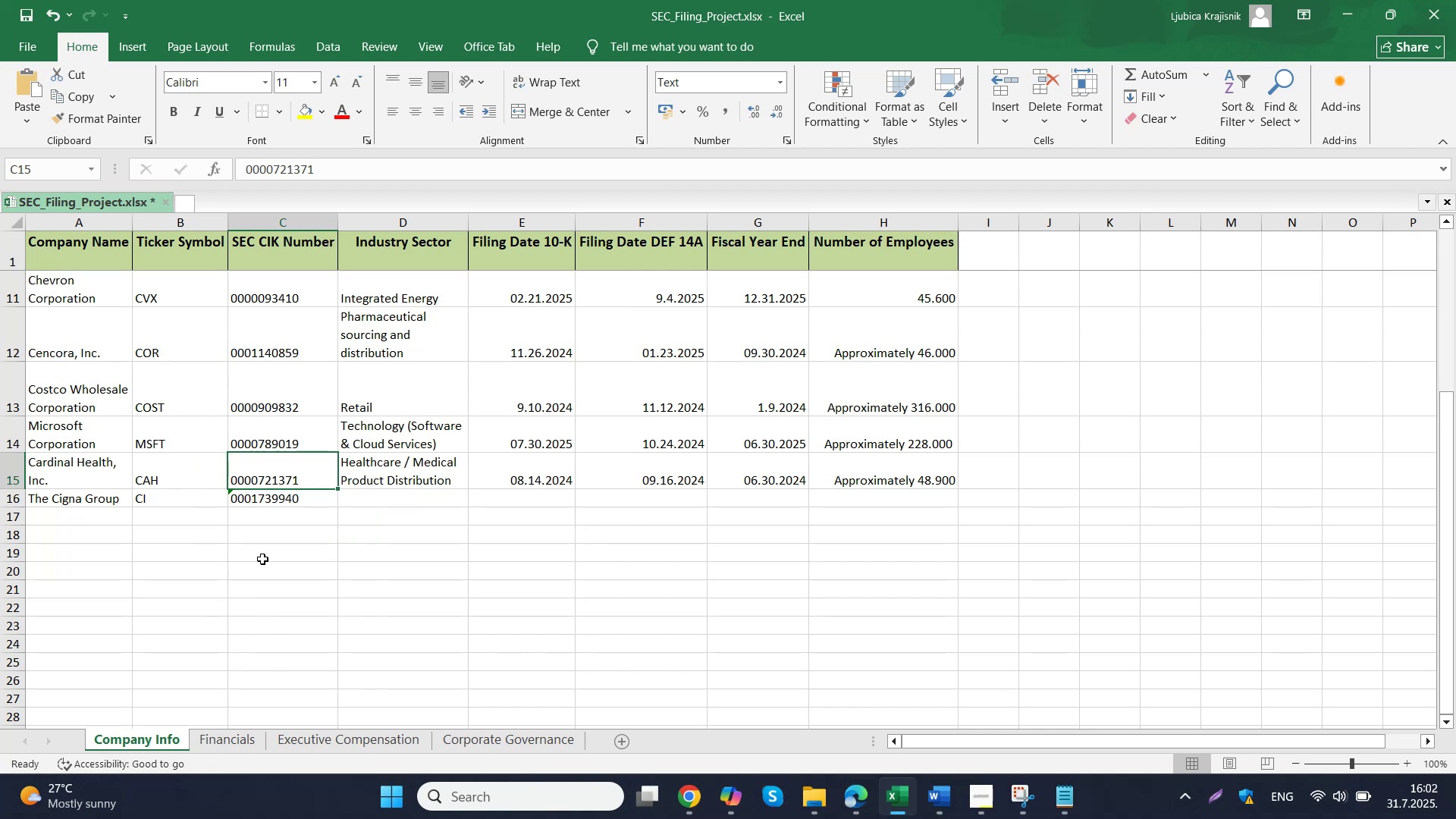 
left_click([259, 493])
 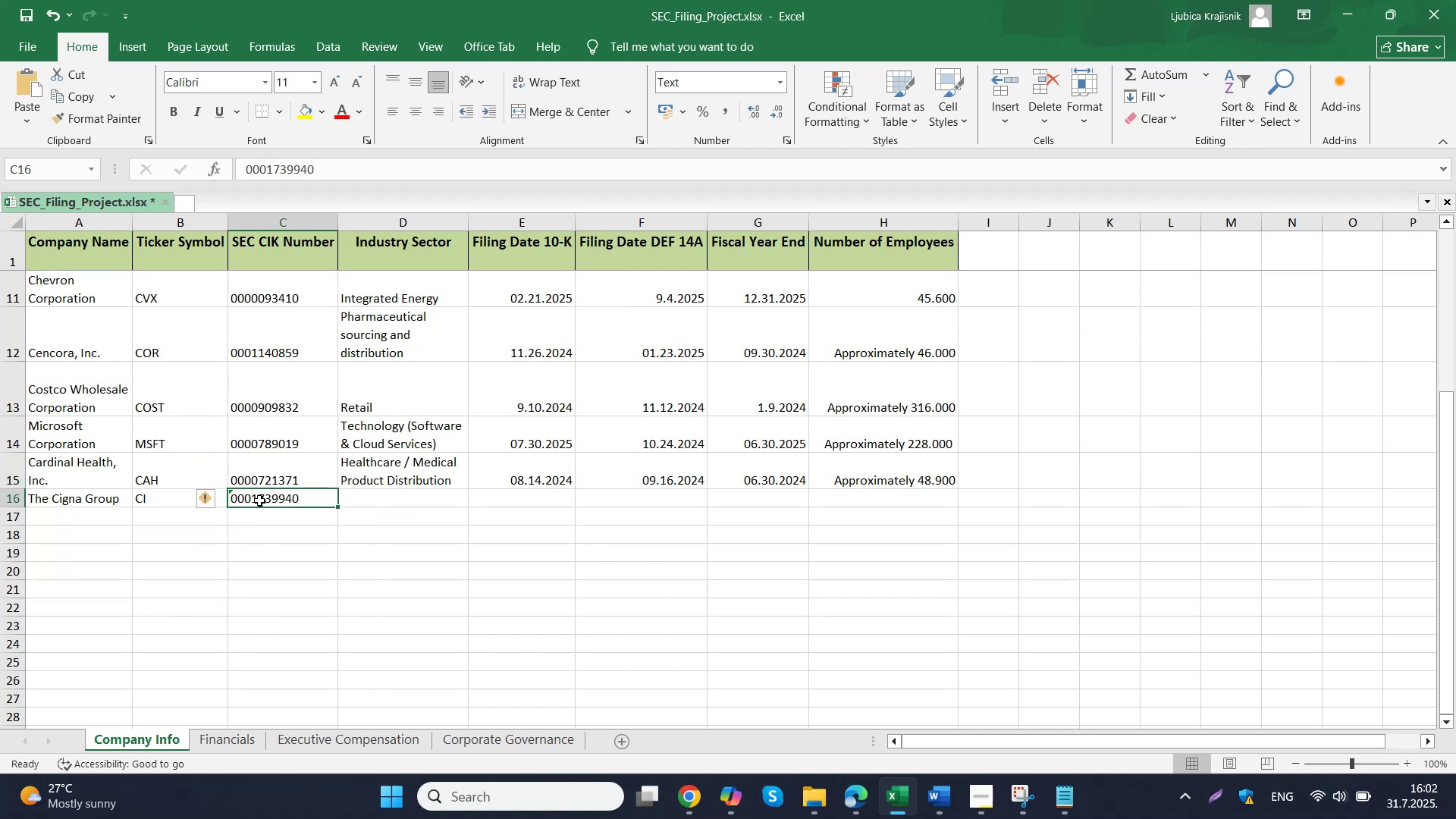 
left_click([208, 501])
 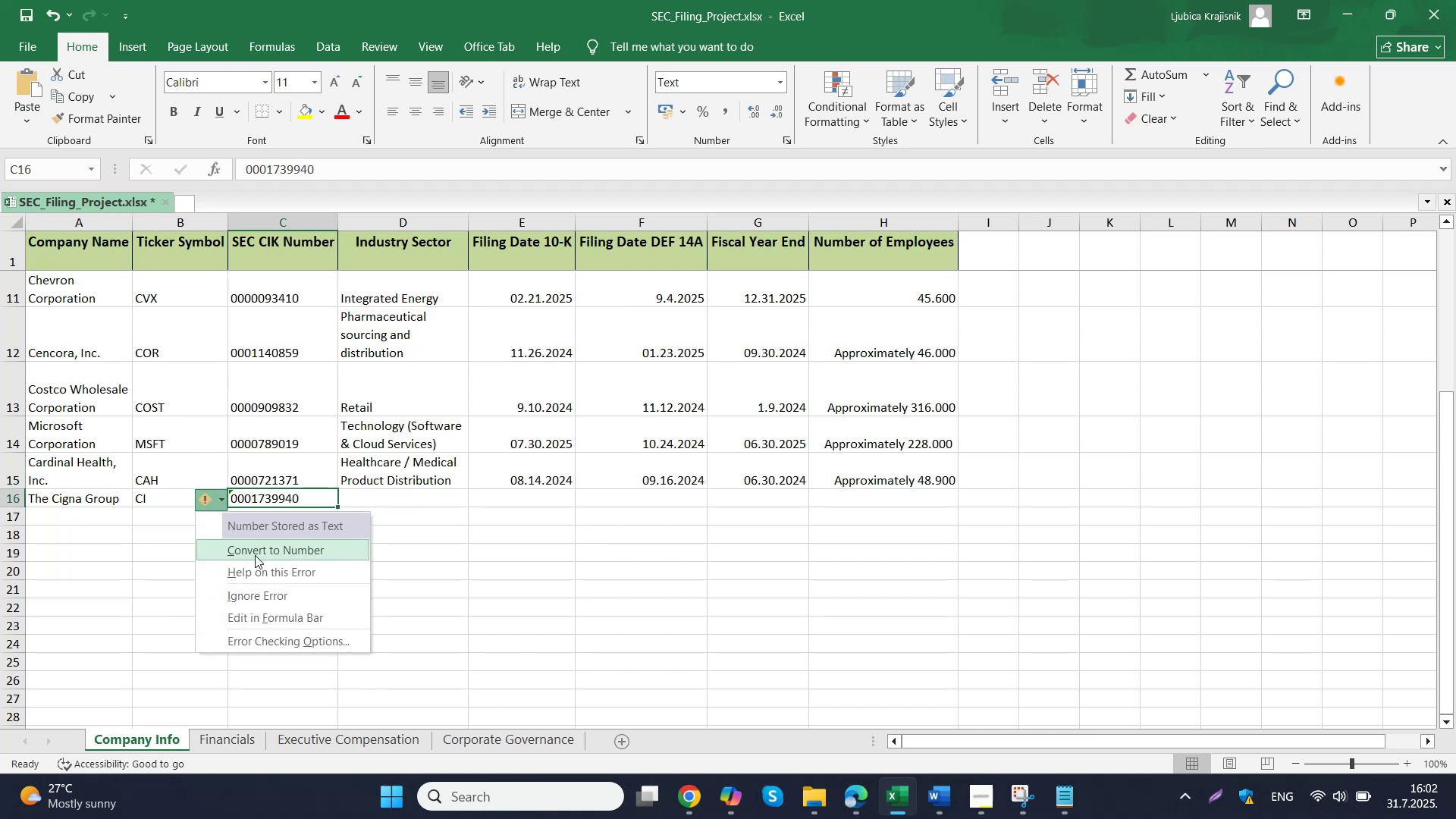 
left_click([262, 595])
 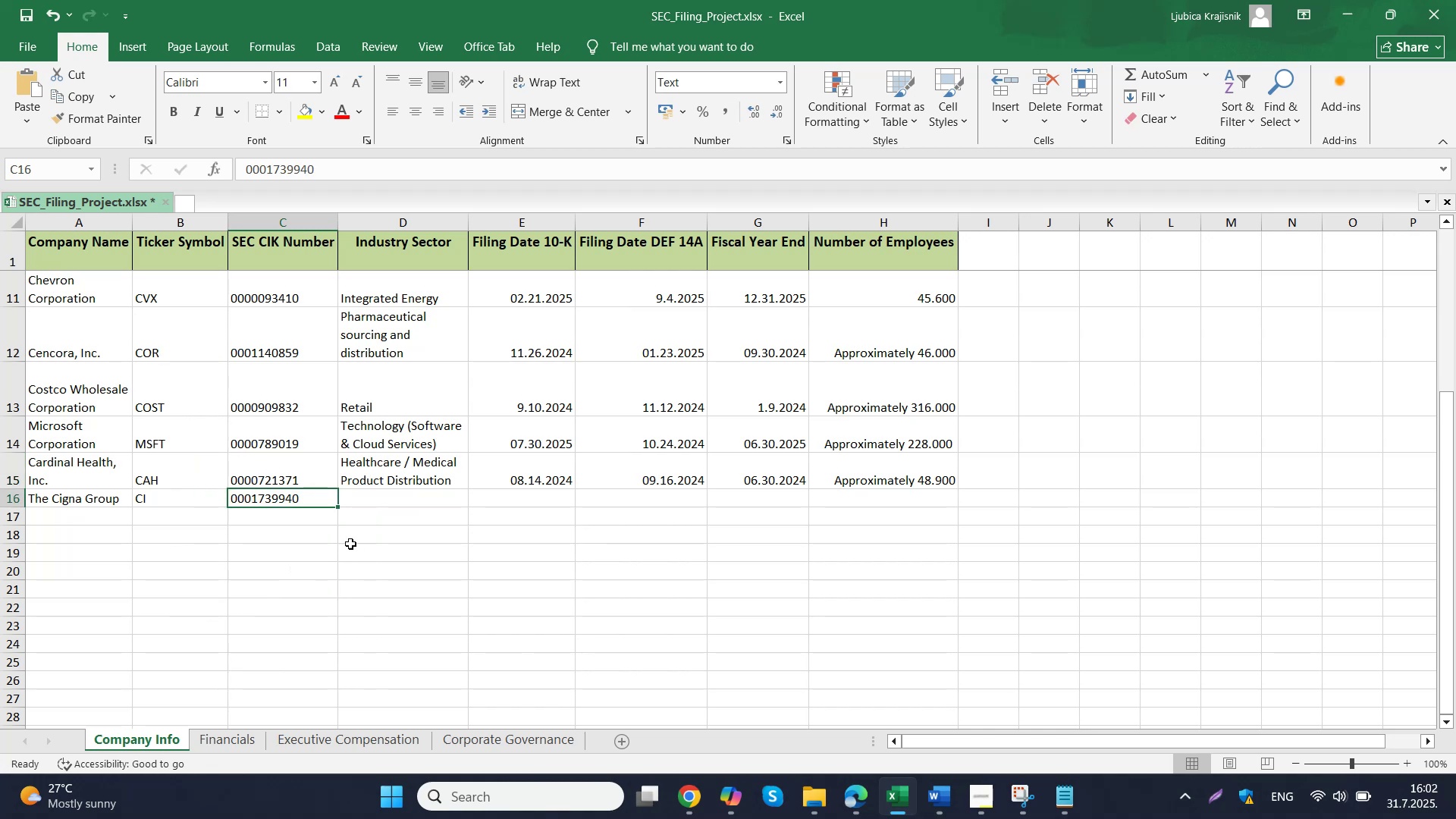 
left_click([417, 494])
 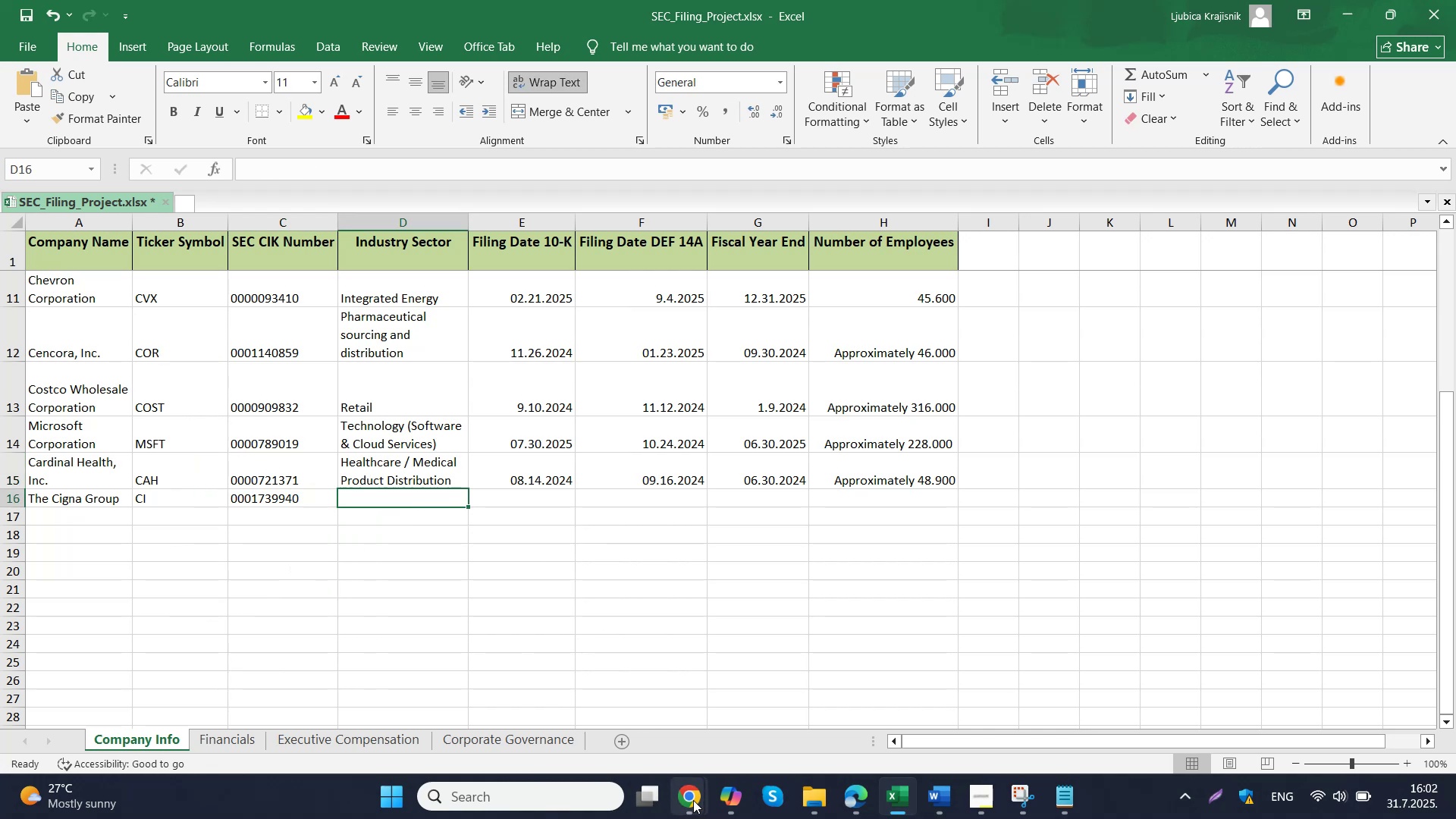 
left_click([615, 683])
 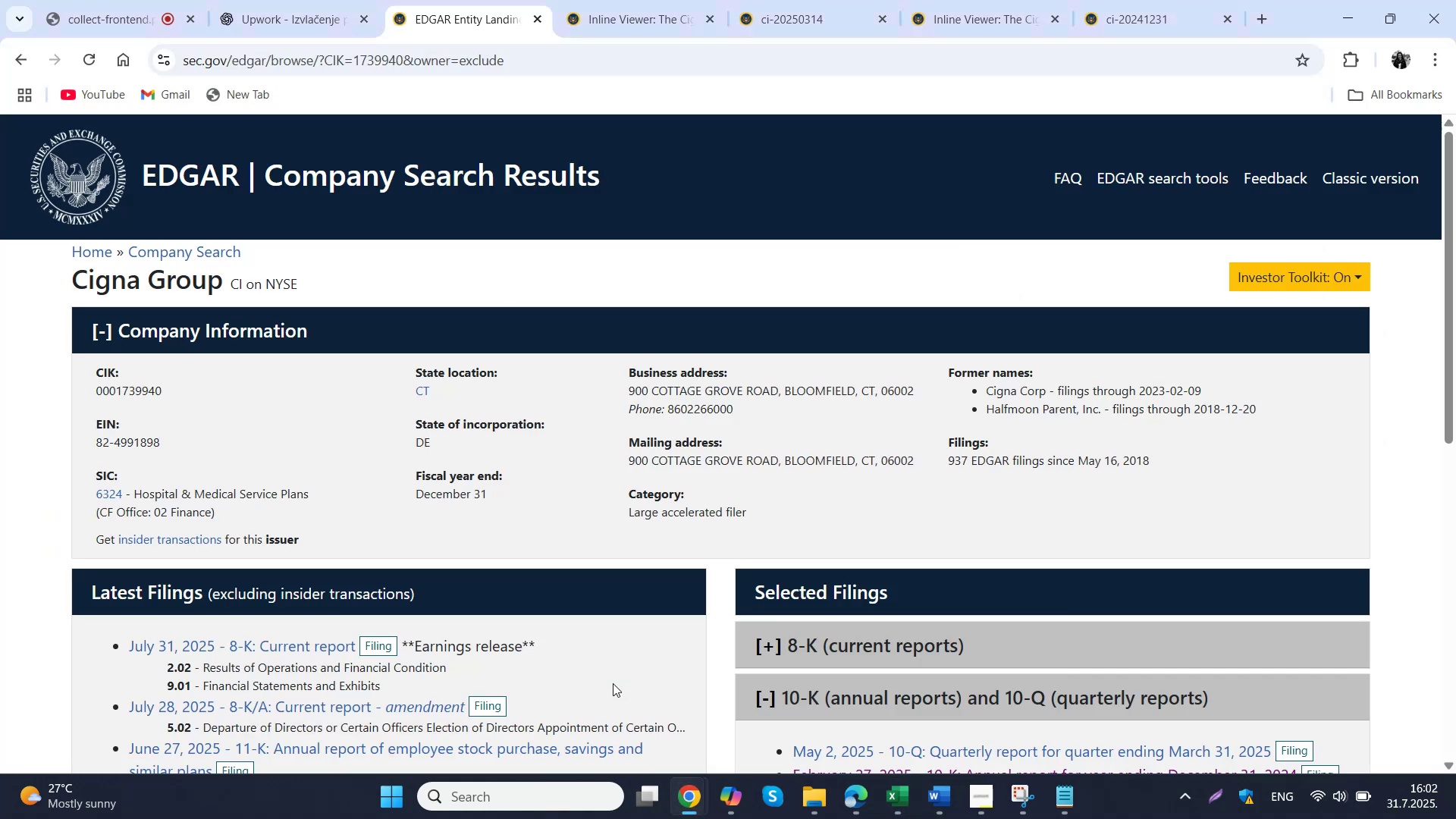 
left_click([301, 0])
 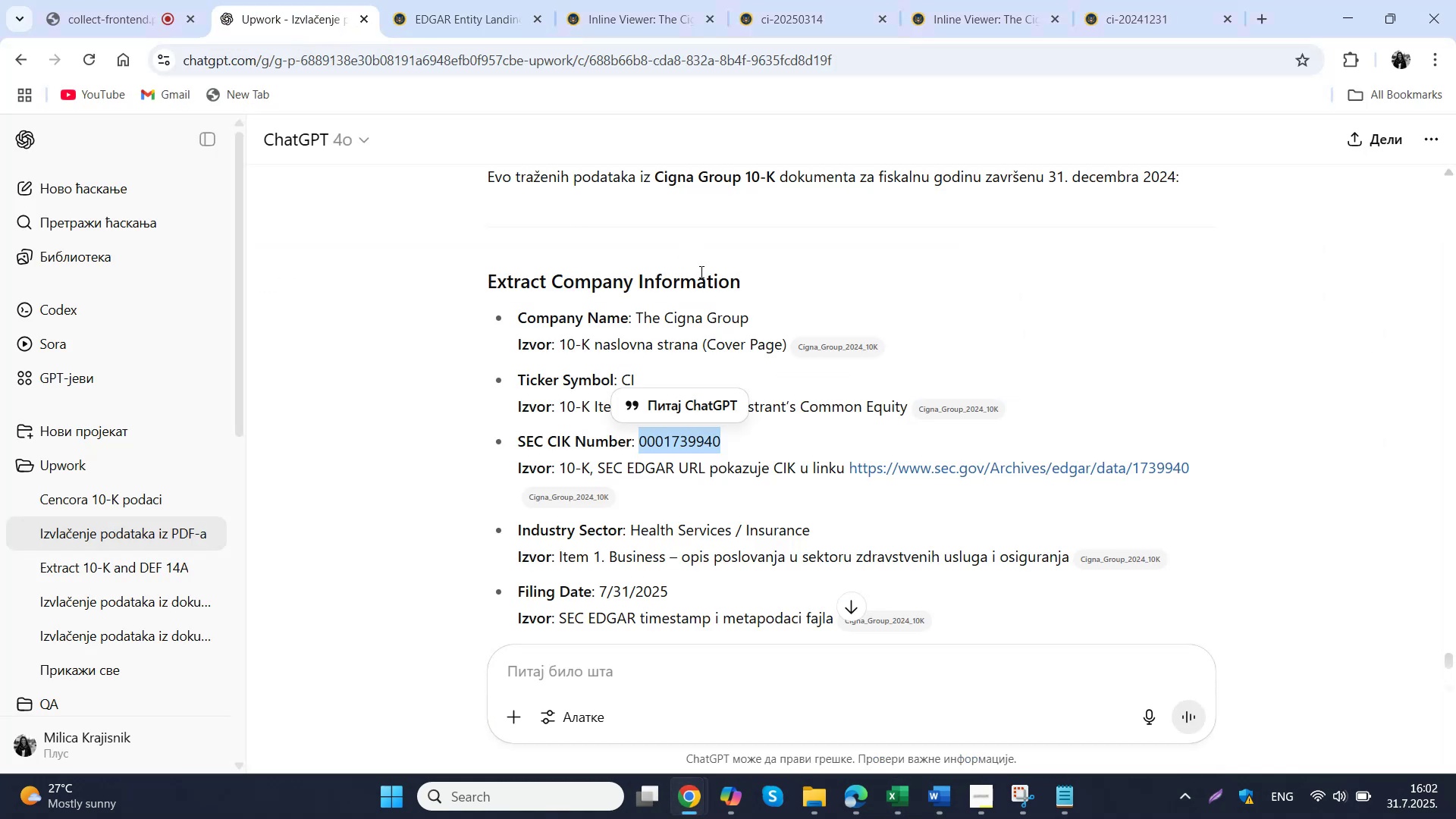 
scroll: coordinate [700, 271], scroll_direction: down, amount: 1.0
 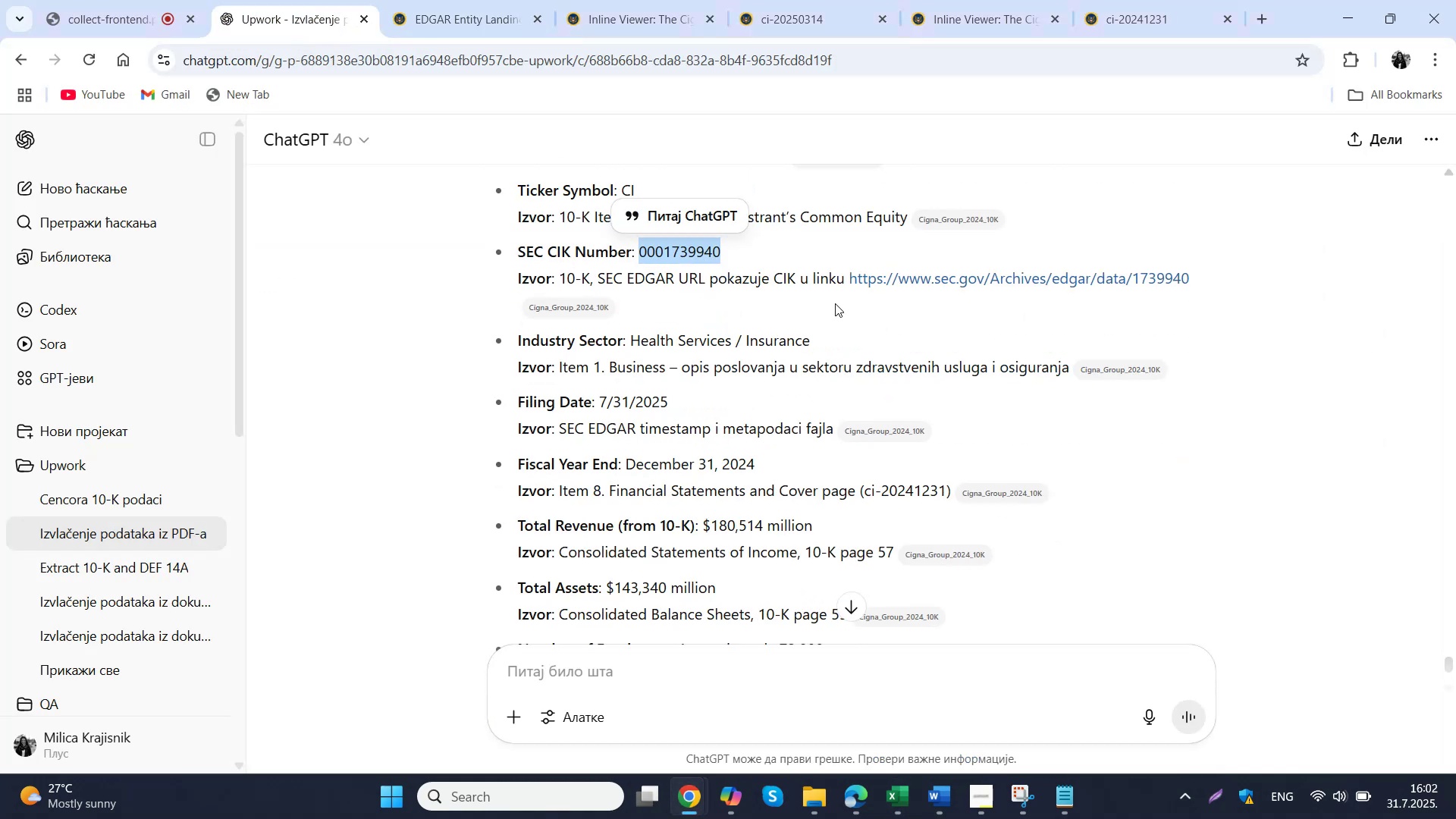 
left_click_drag(start_coordinate=[816, 342], to_coordinate=[632, 342])
 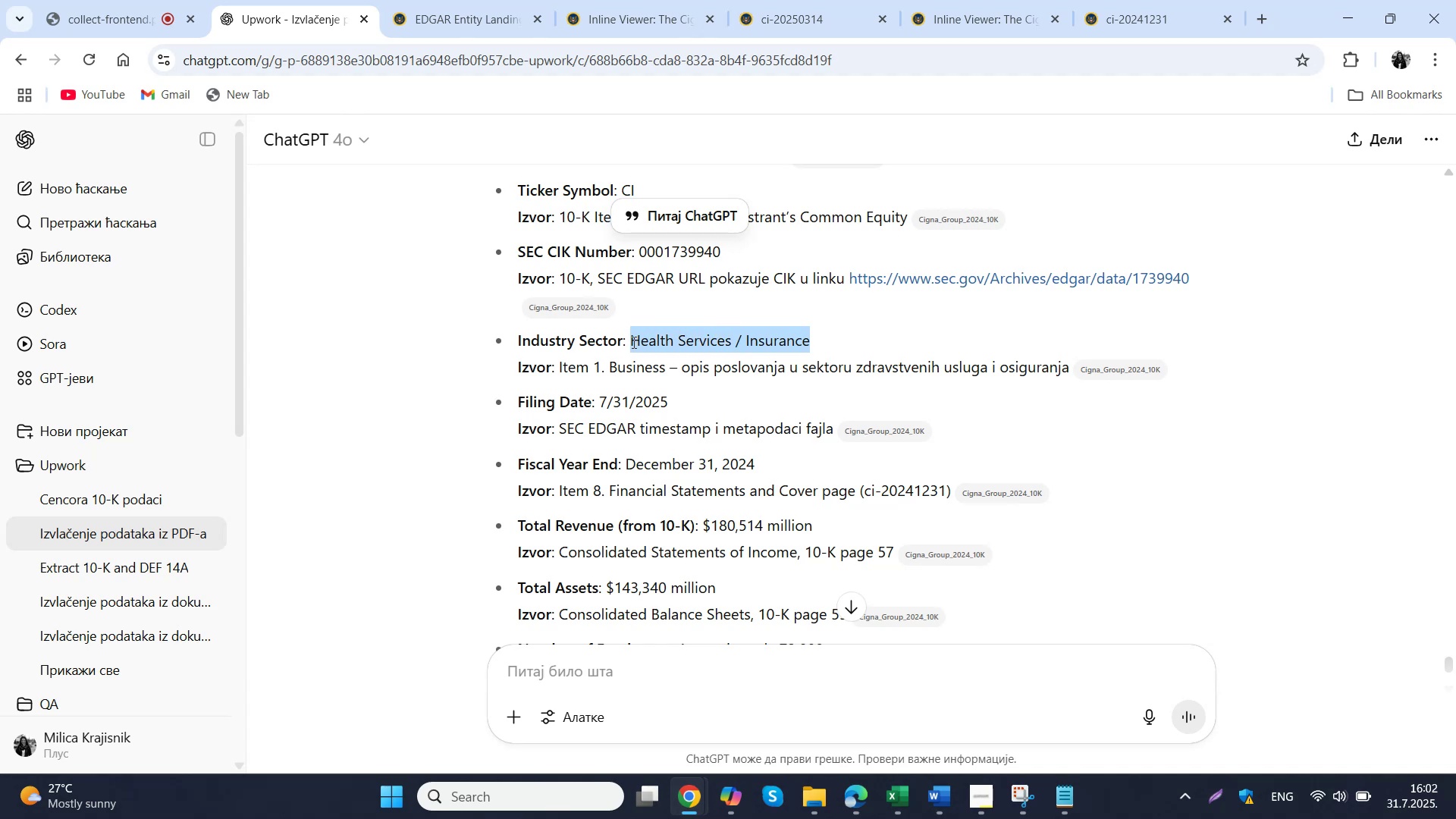 
key(Control+ControlLeft)
 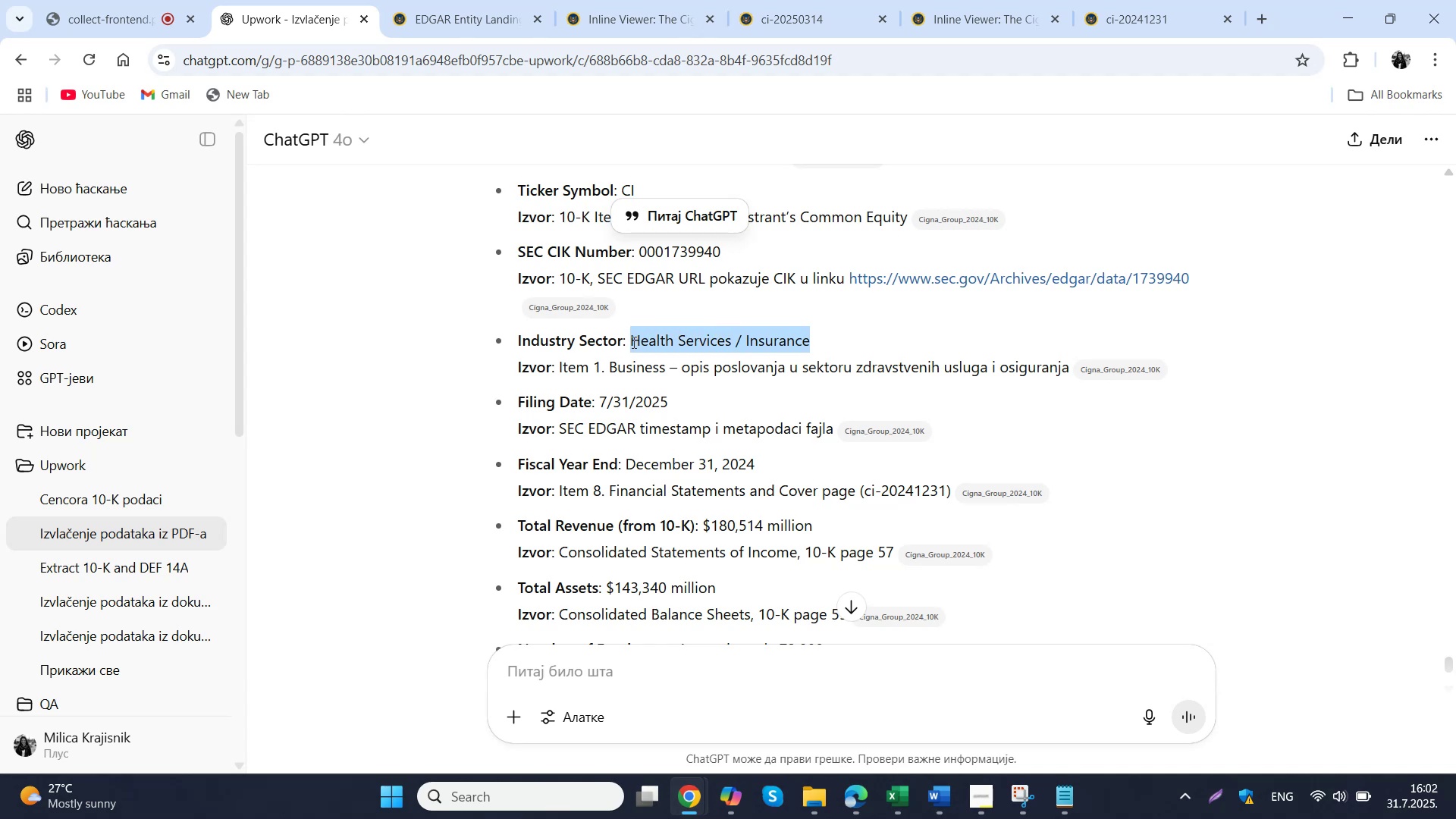 
key(Control+C)
 